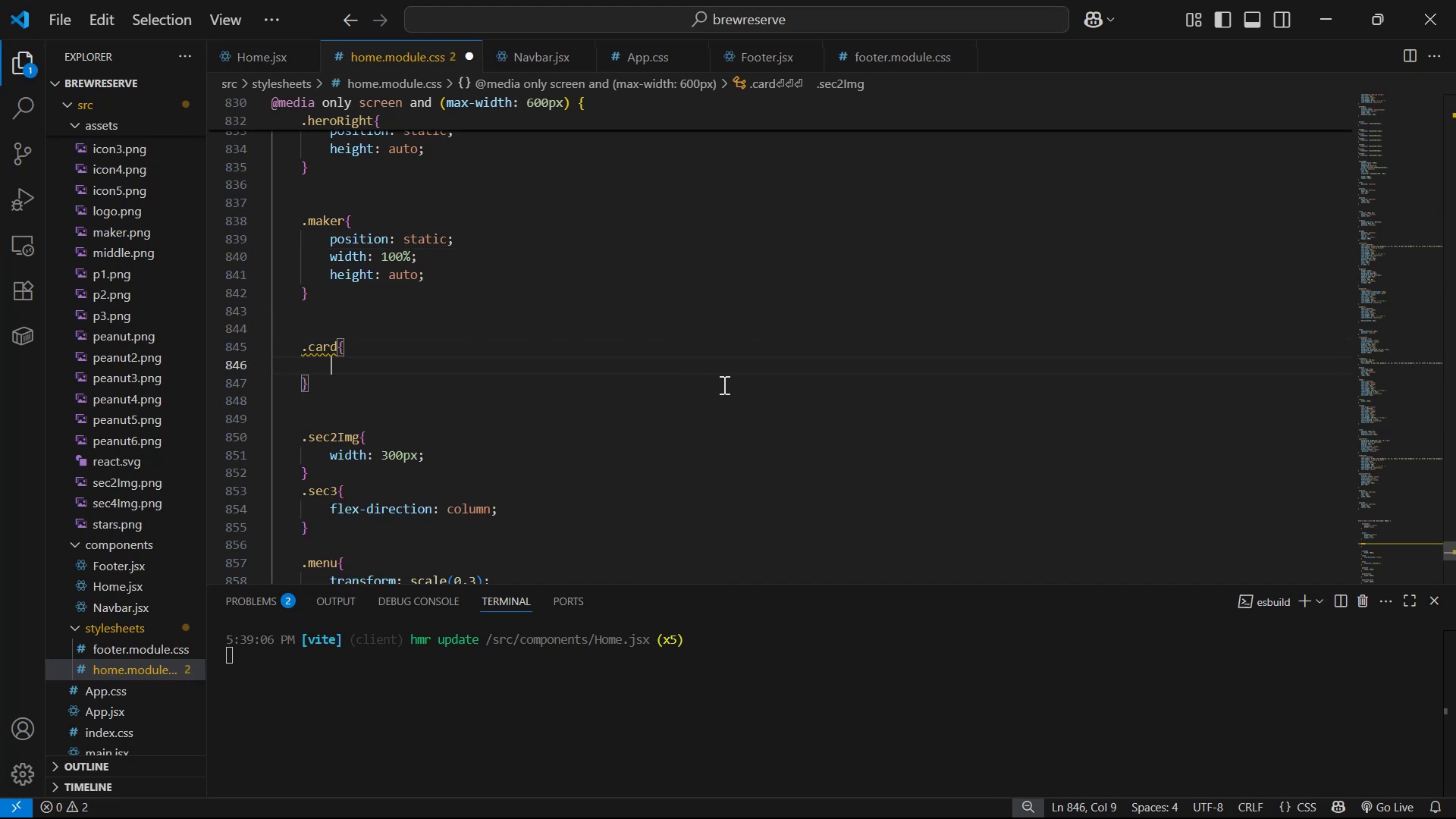 
type(pos)
 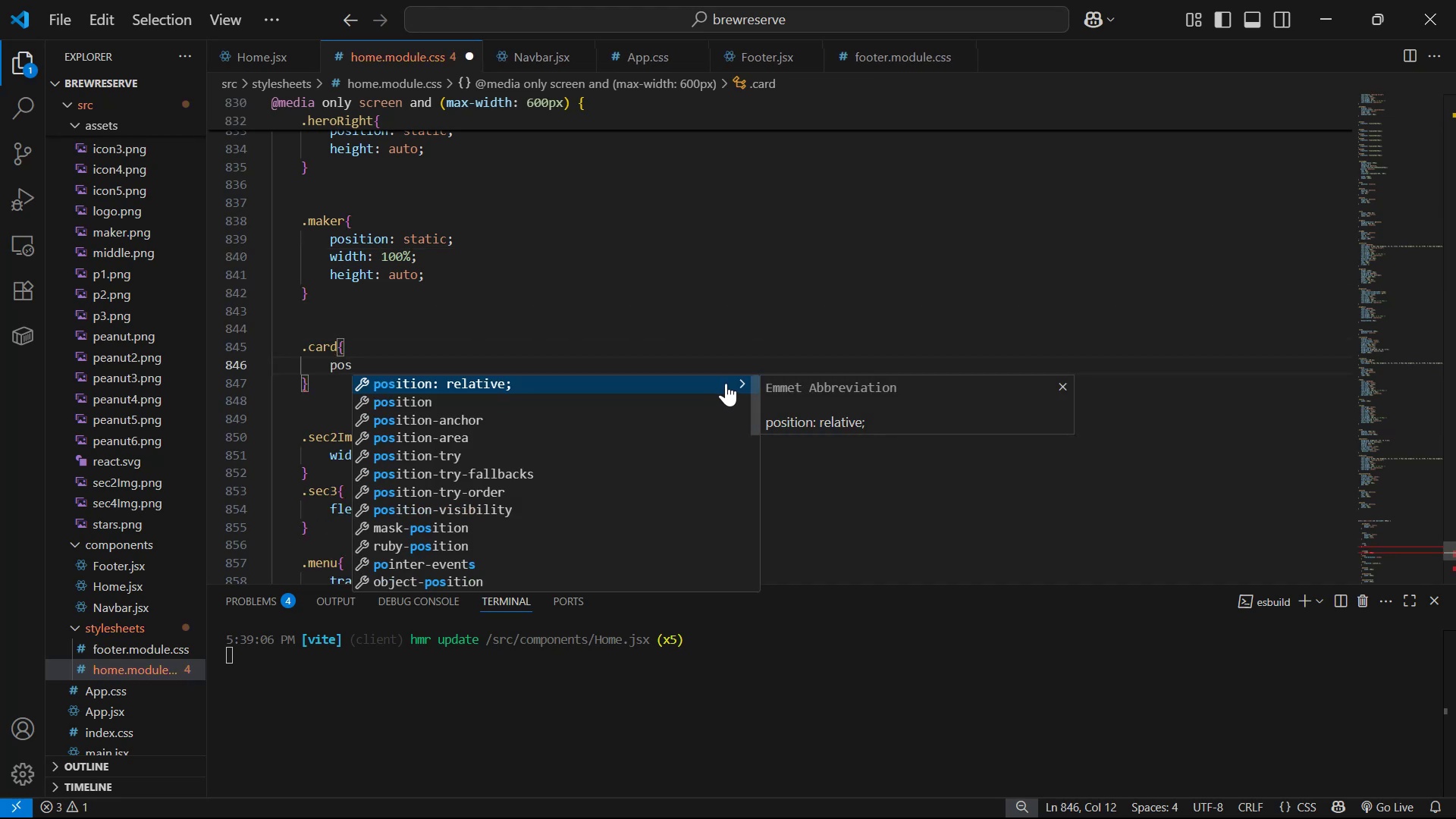 
key(ArrowDown)
 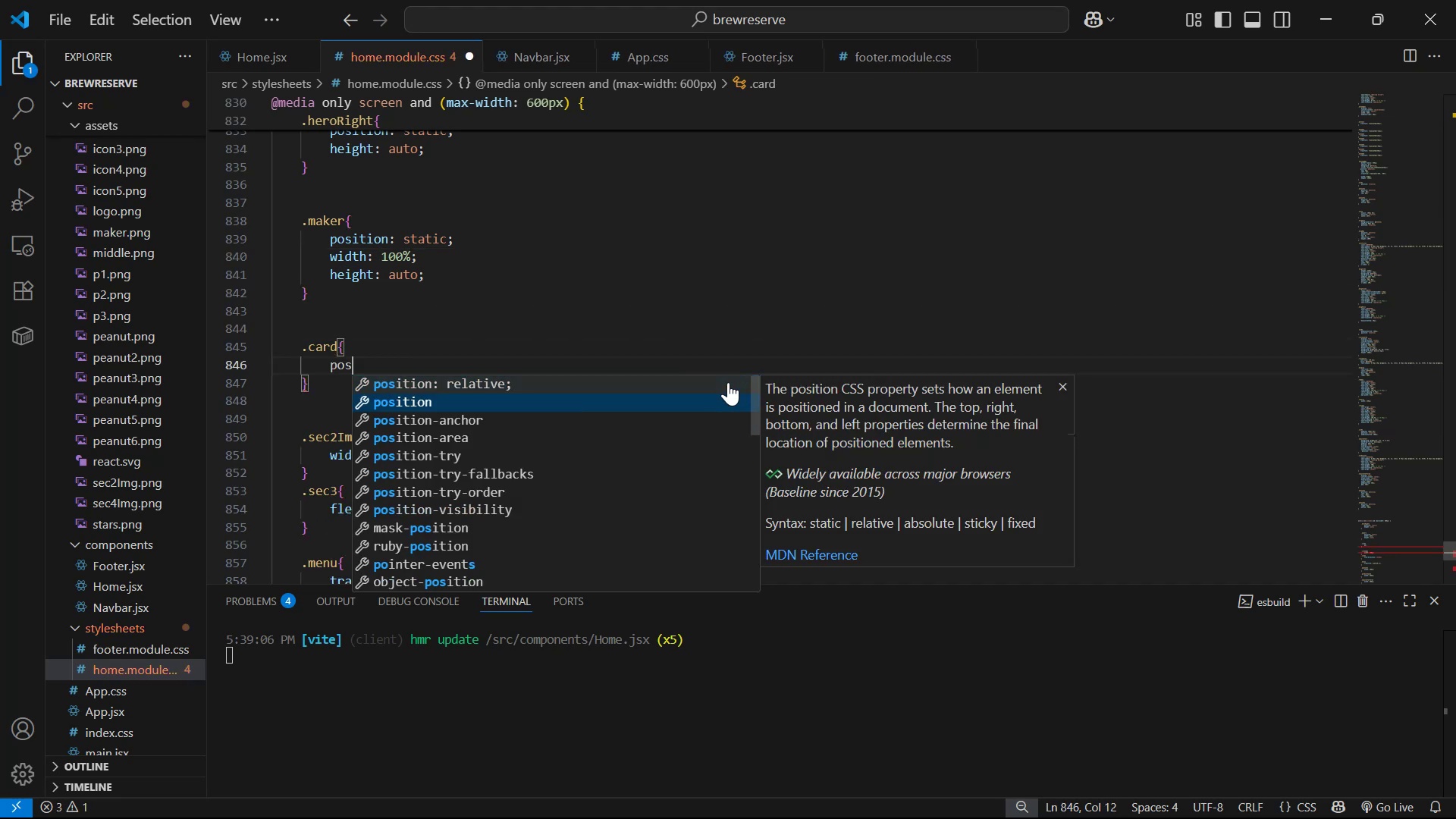 
key(Enter)
 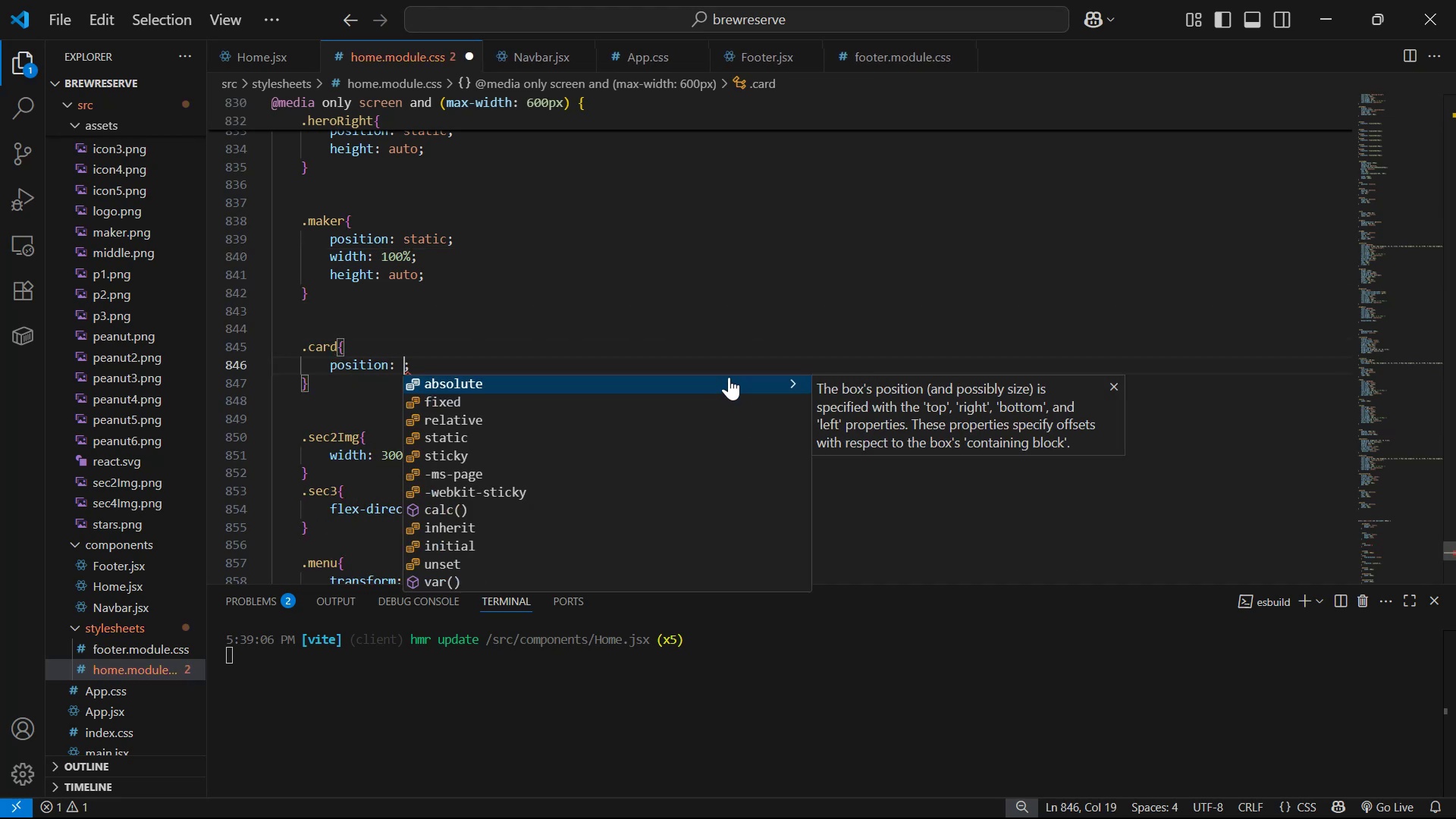 
key(S)
 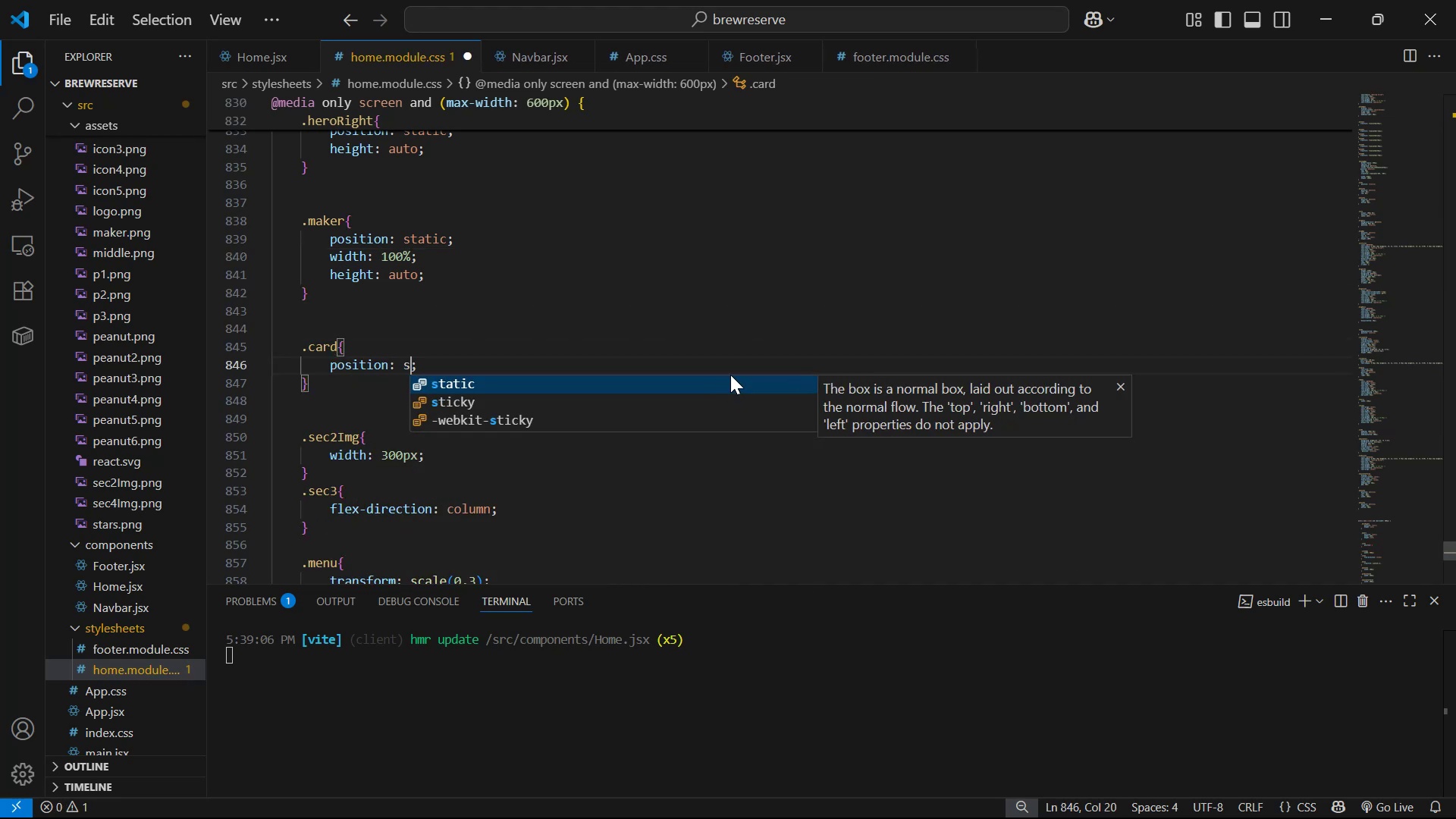 
key(Enter)
 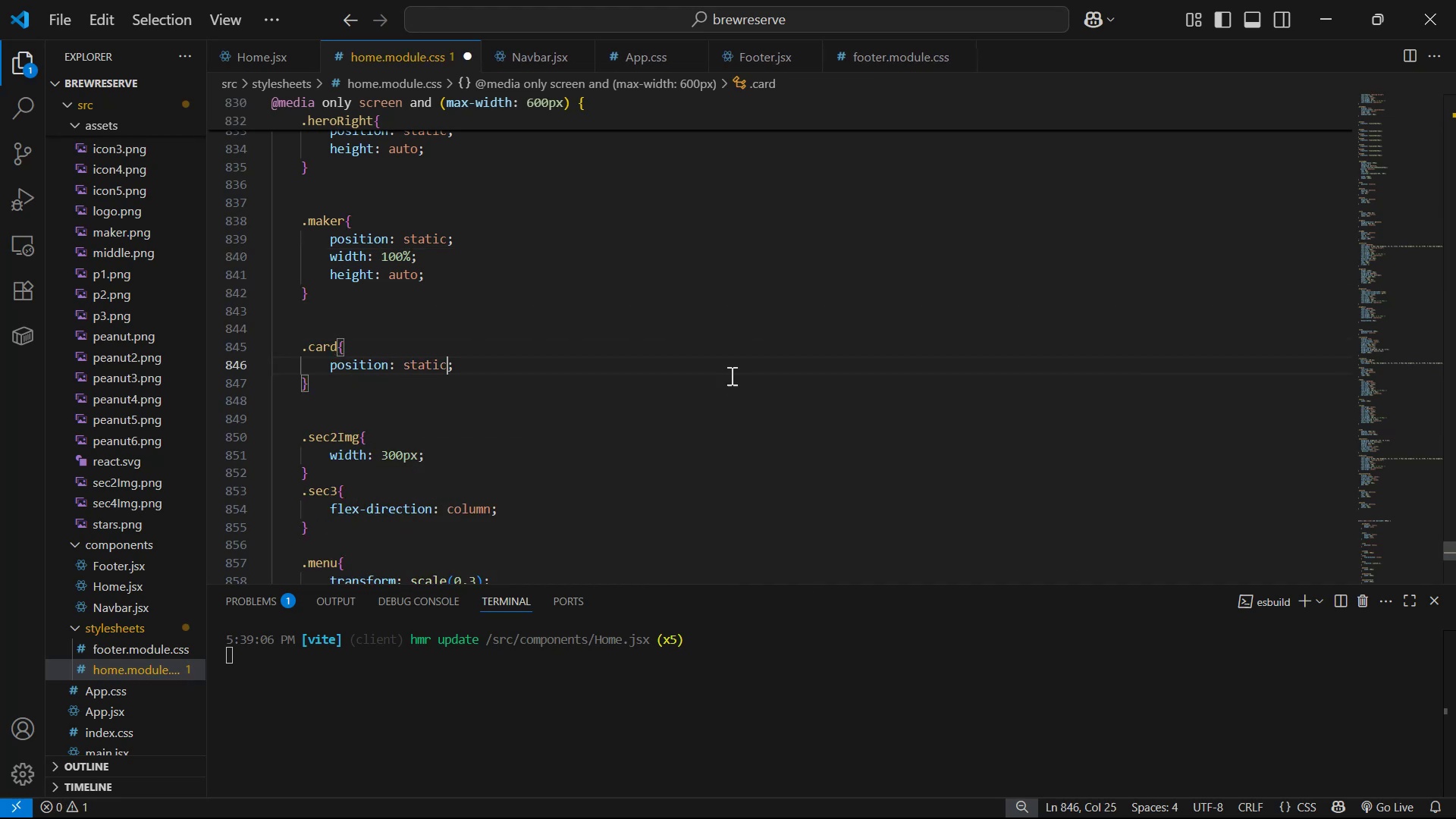 
key(Control+ControlLeft)
 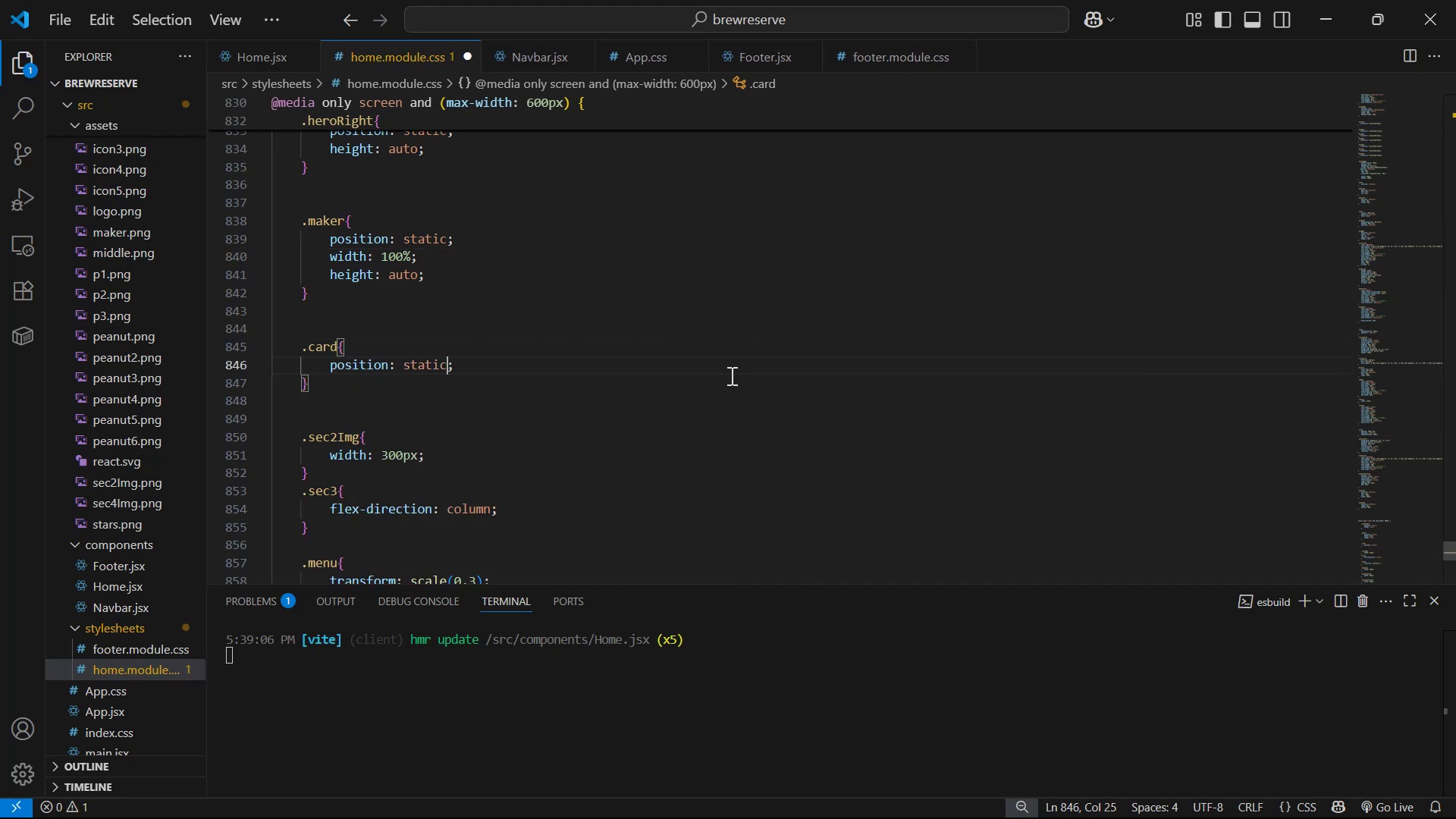 
key(Control+S)
 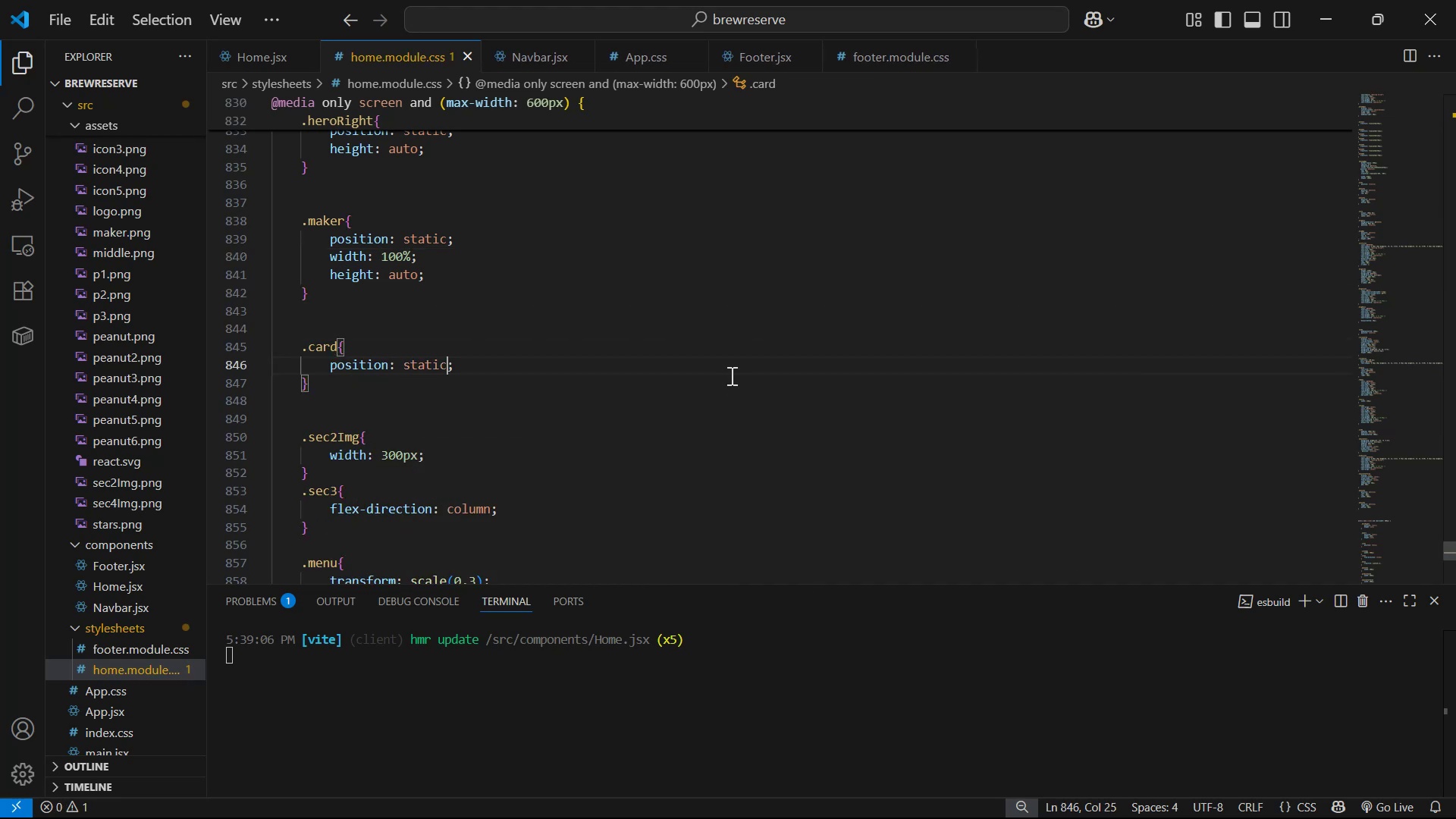 
key(Alt+Control+AltLeft)
 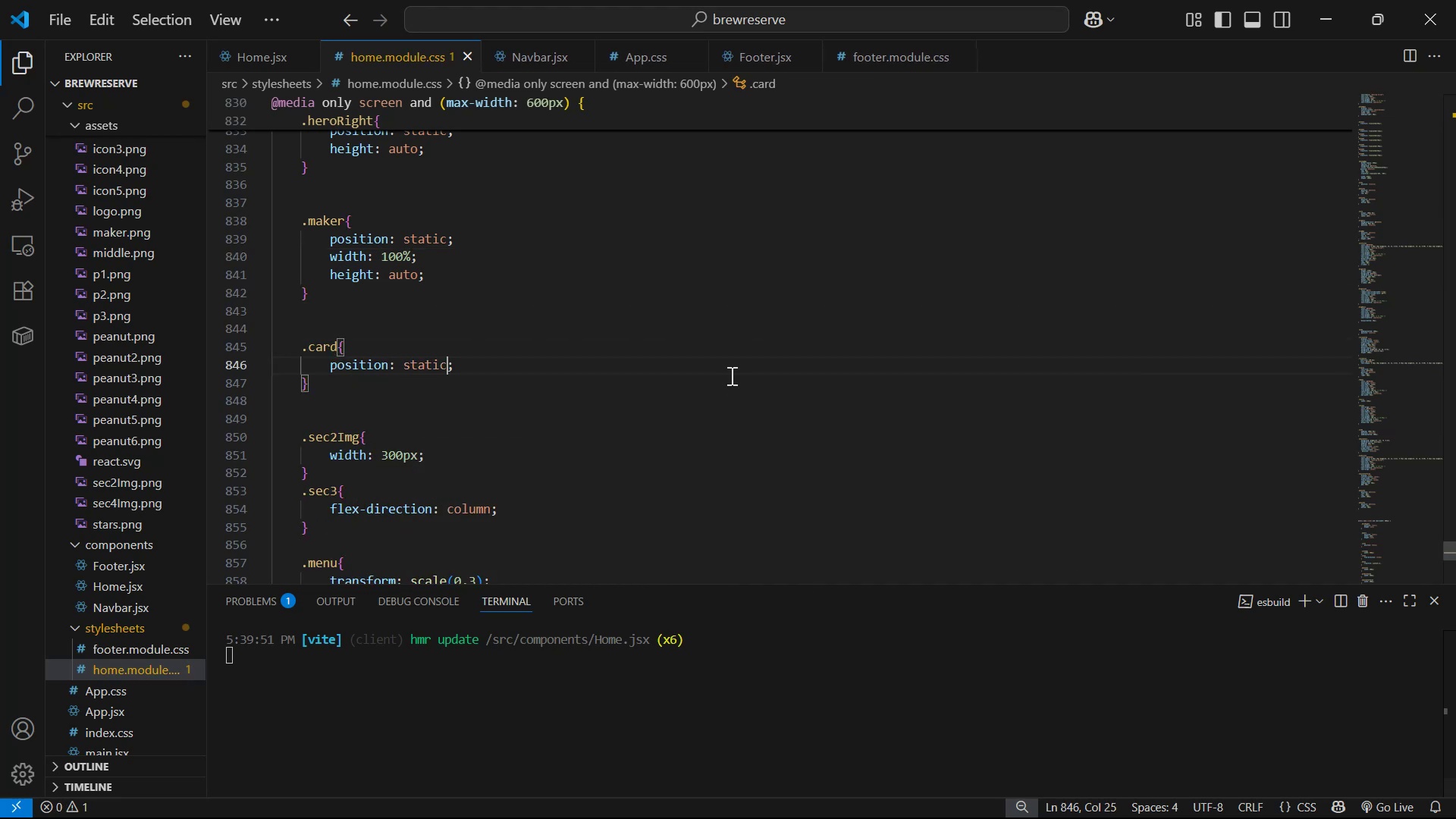 
key(Alt+Tab)
 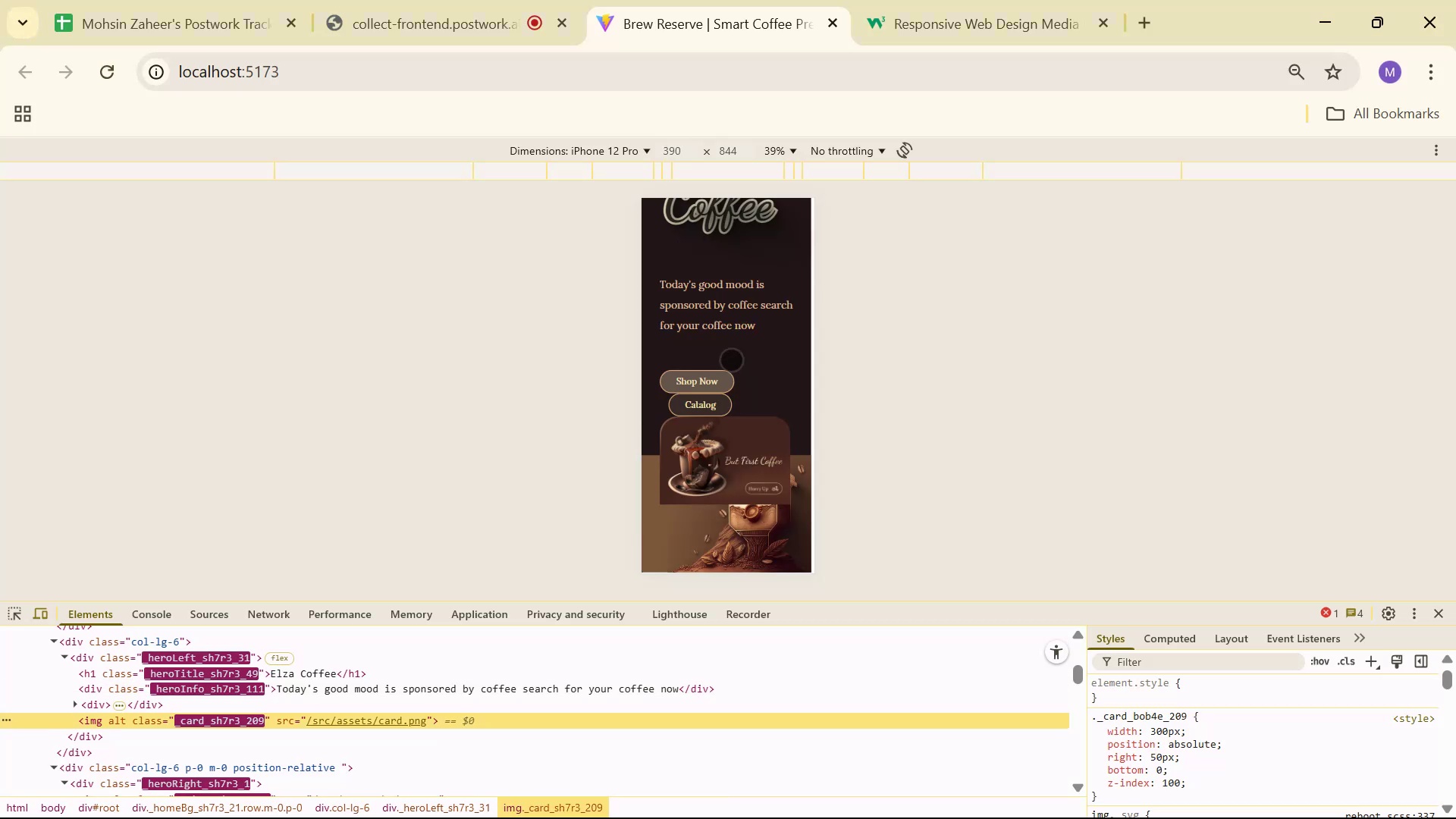 
scroll: coordinate [664, 358], scroll_direction: down, amount: 3.0
 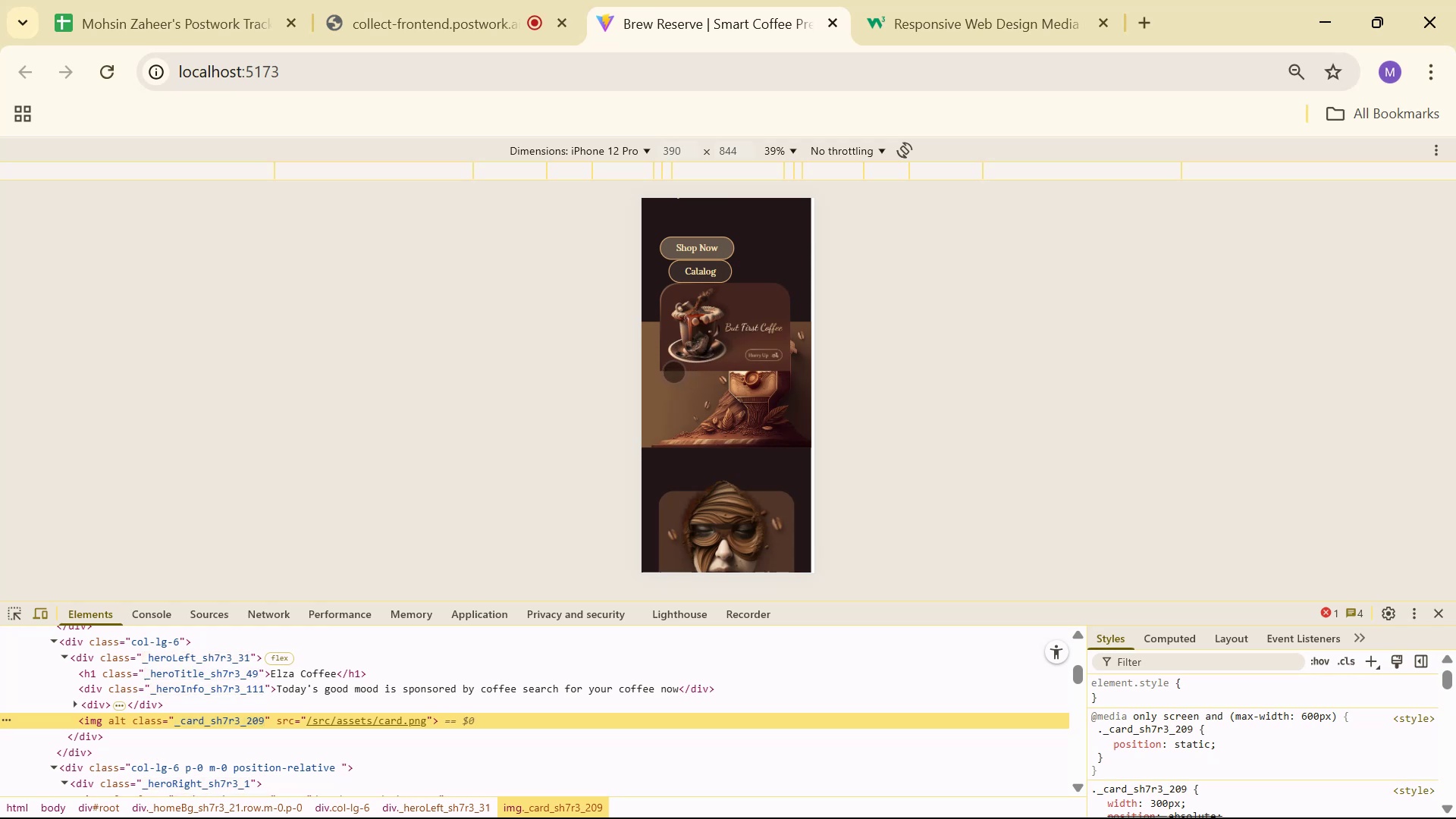 
scroll: coordinate [707, 400], scroll_direction: up, amount: 3.0
 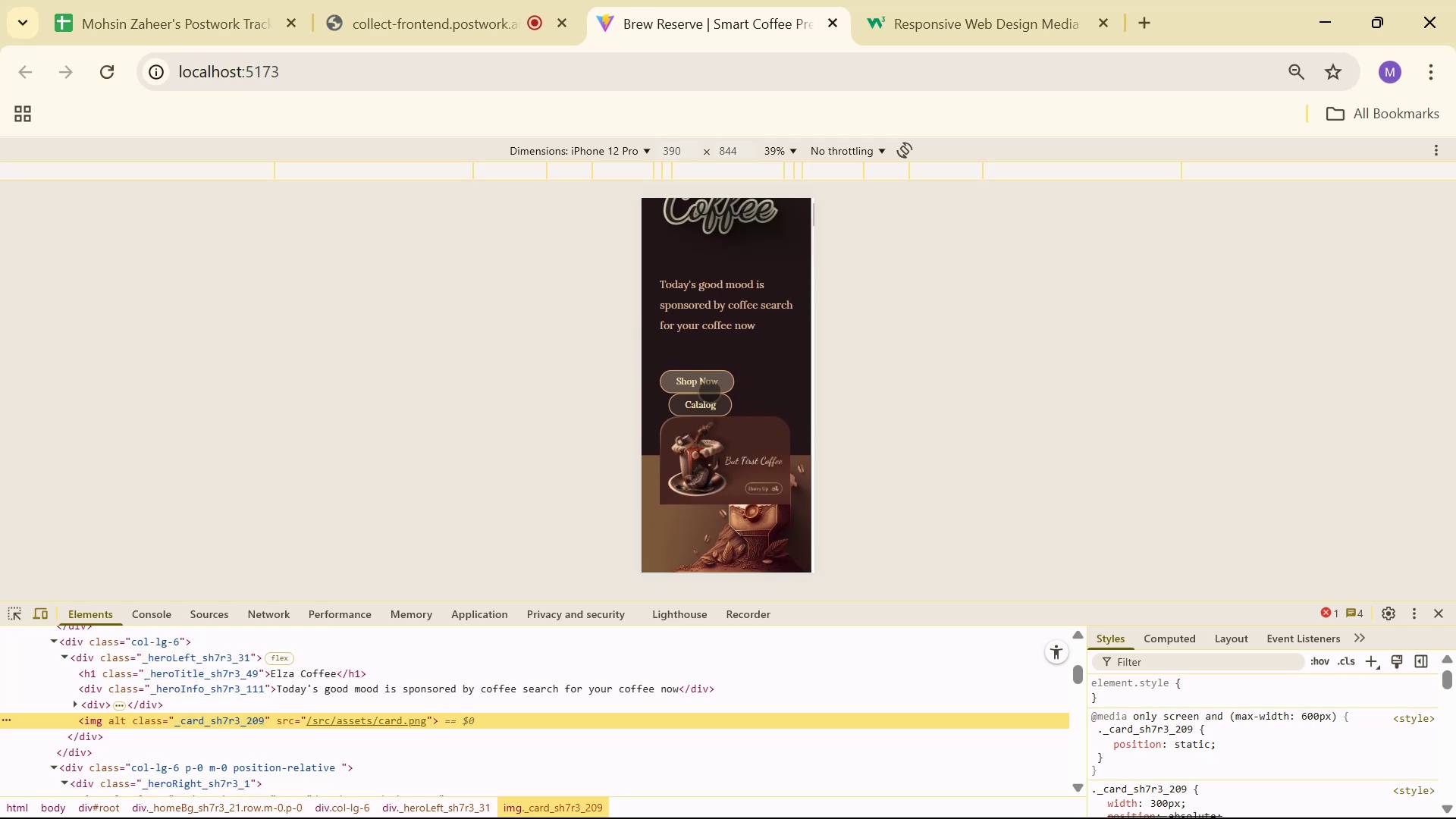 
key(Alt+AltLeft)
 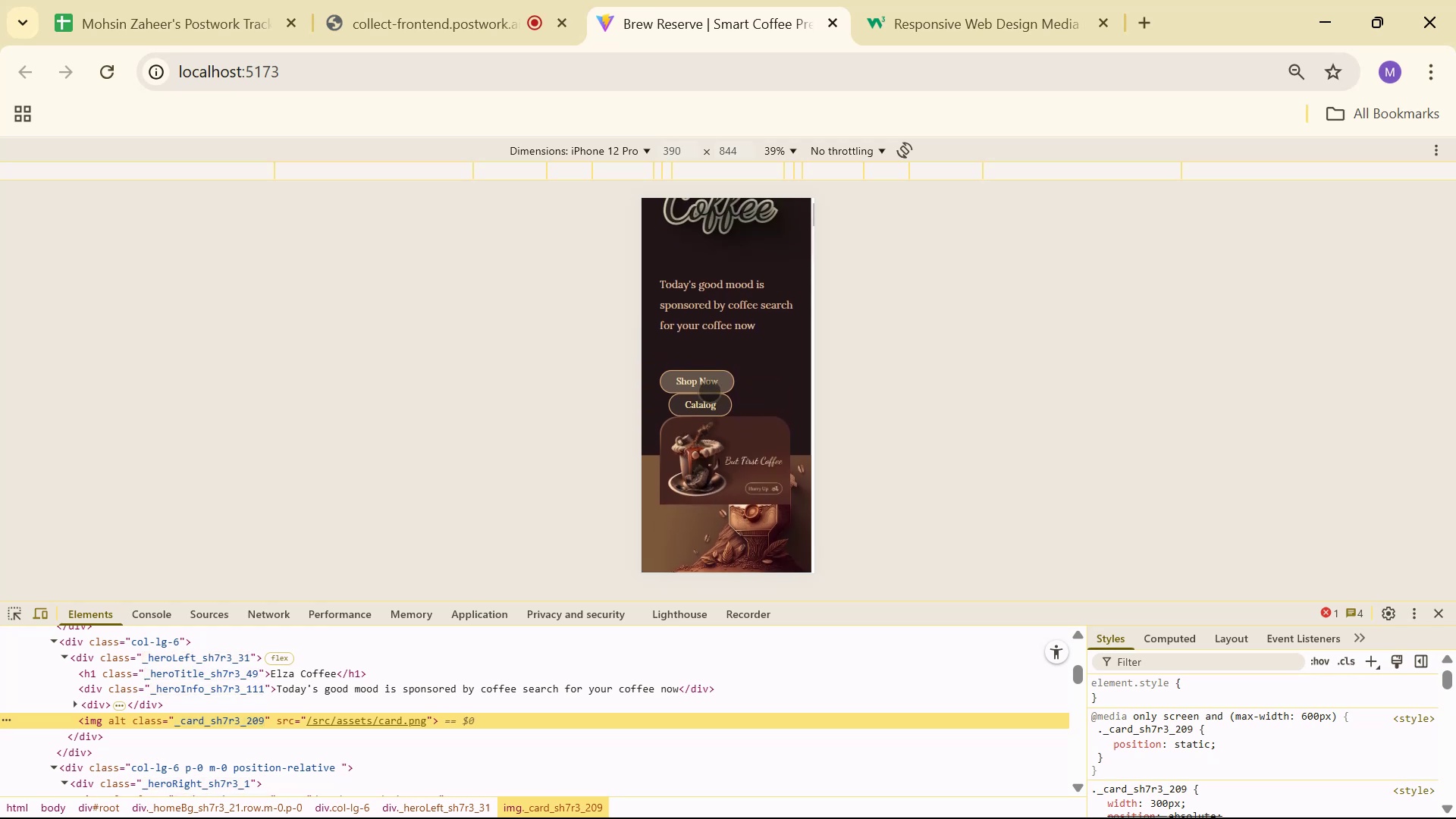 
key(Alt+Tab)
 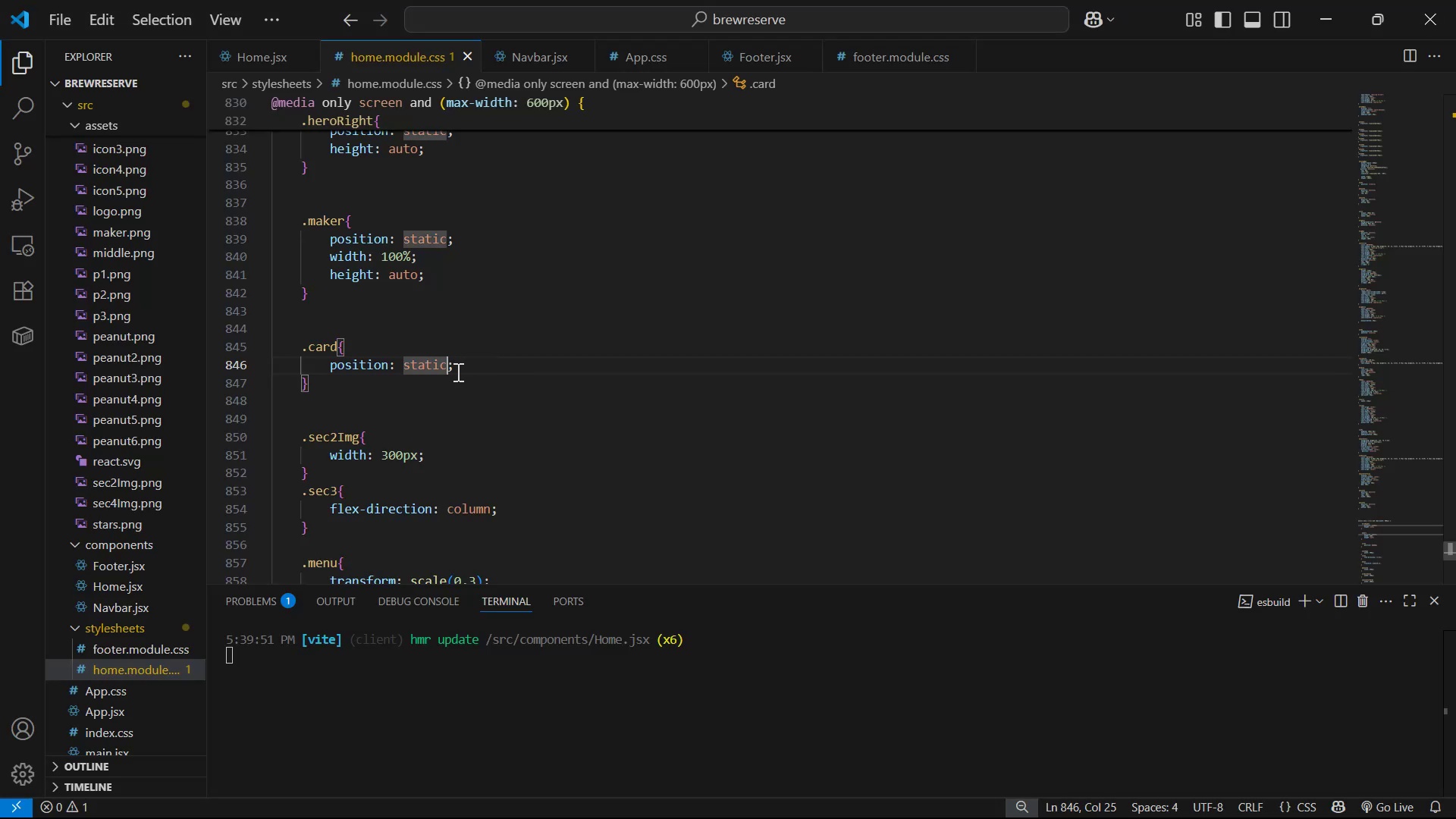 
left_click_drag(start_coordinate=[520, 362], to_coordinate=[327, 361])
 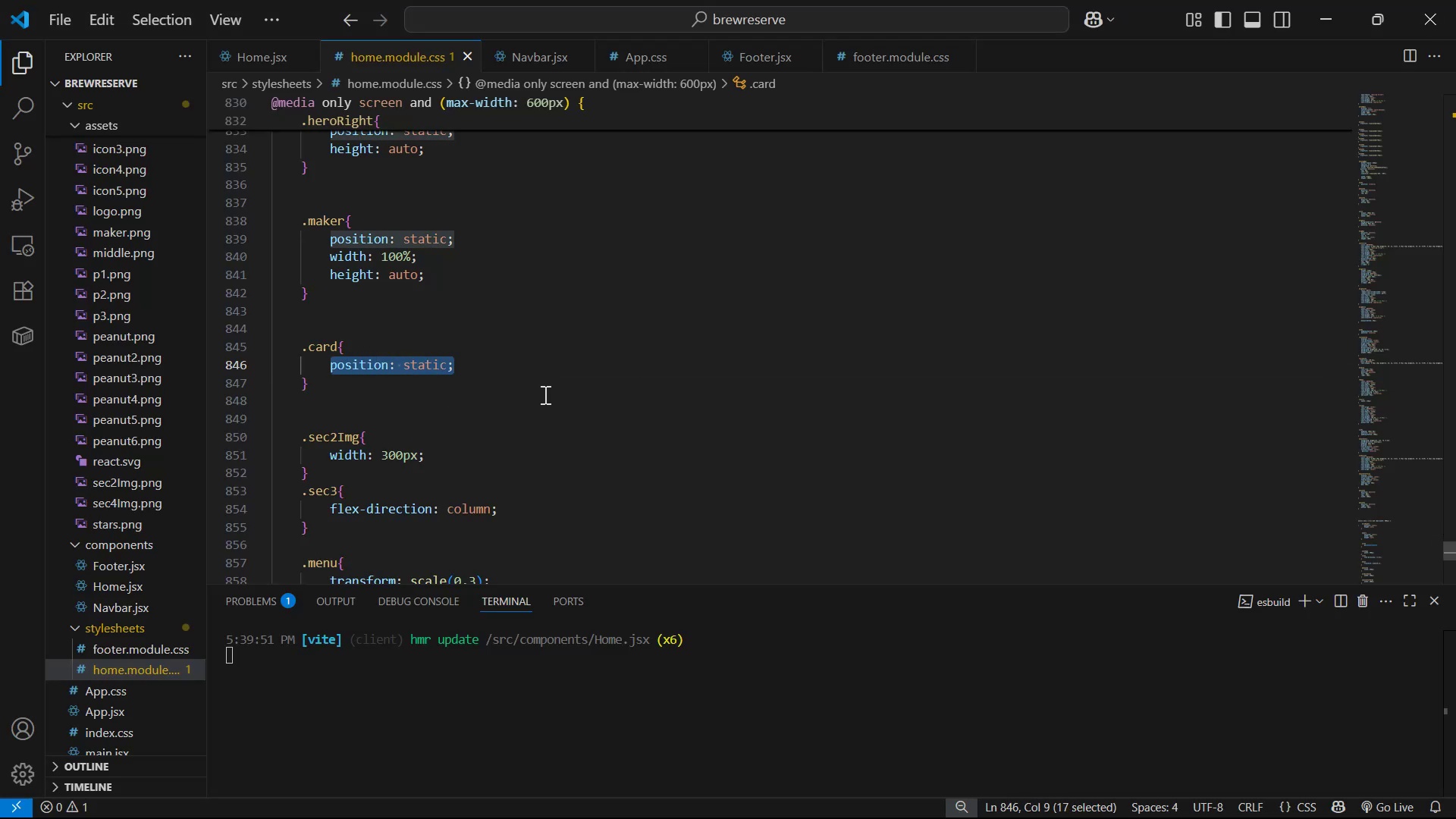 
type(wi)
 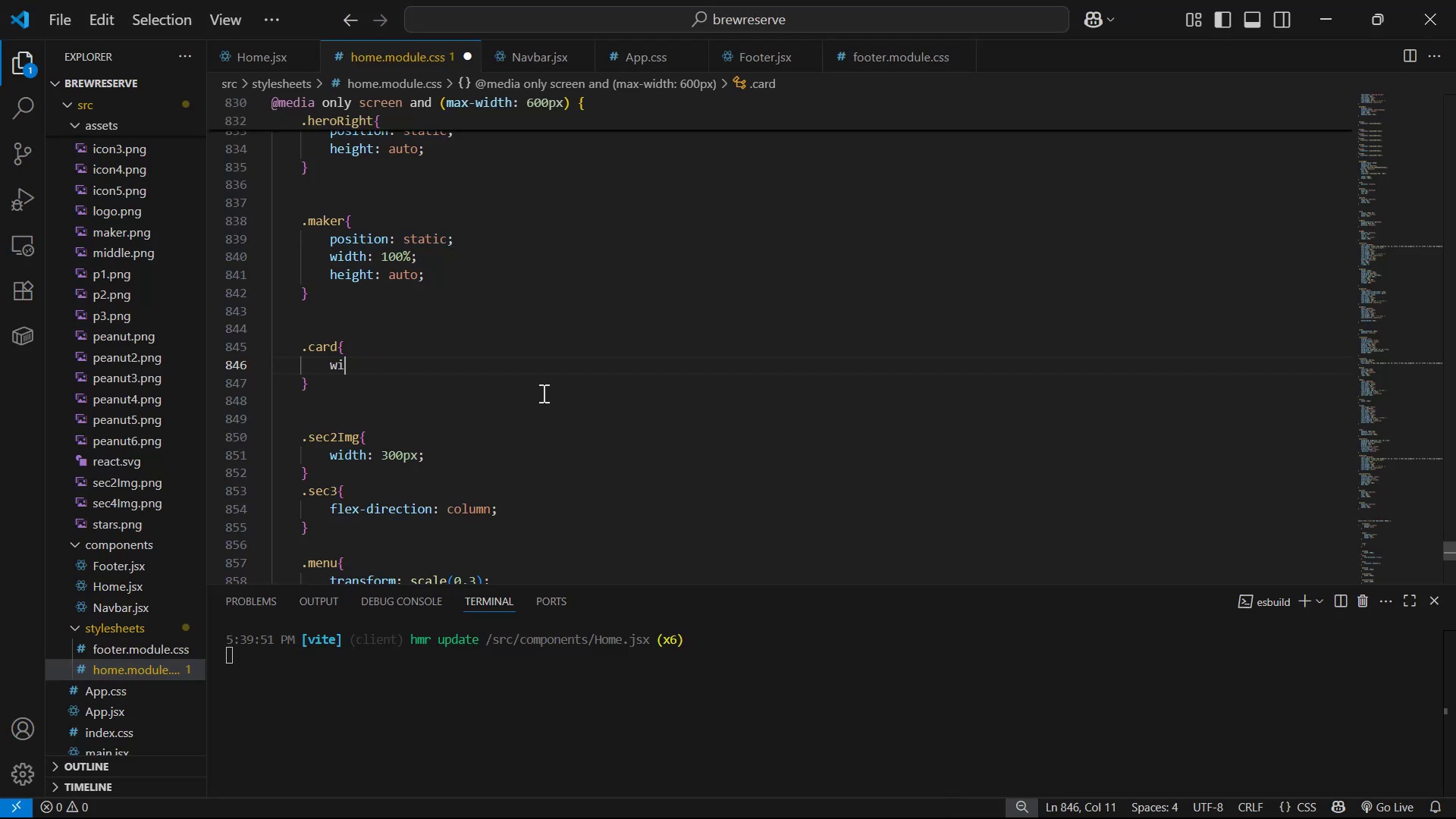 
key(Enter)
 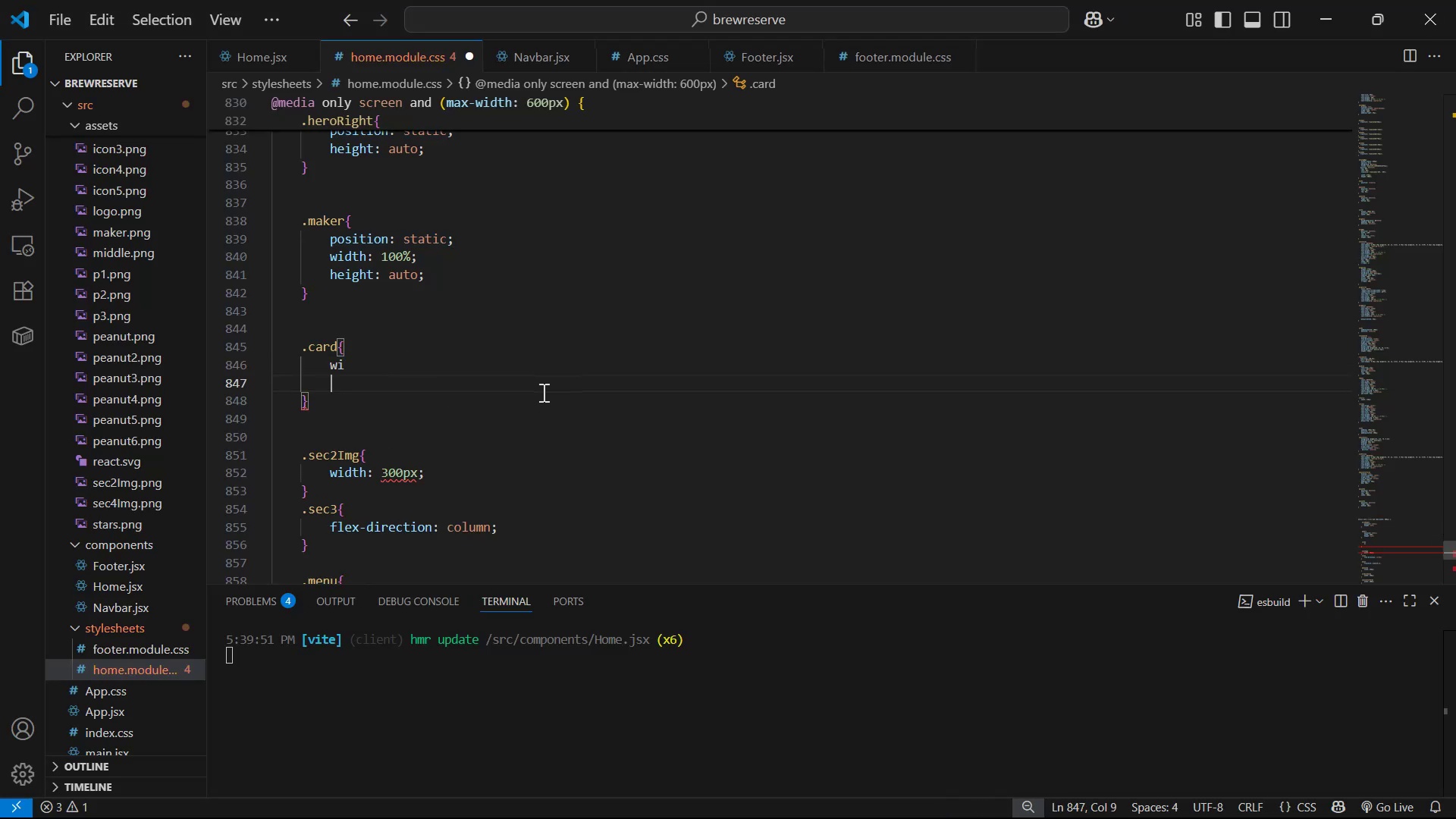 
key(Backspace)
 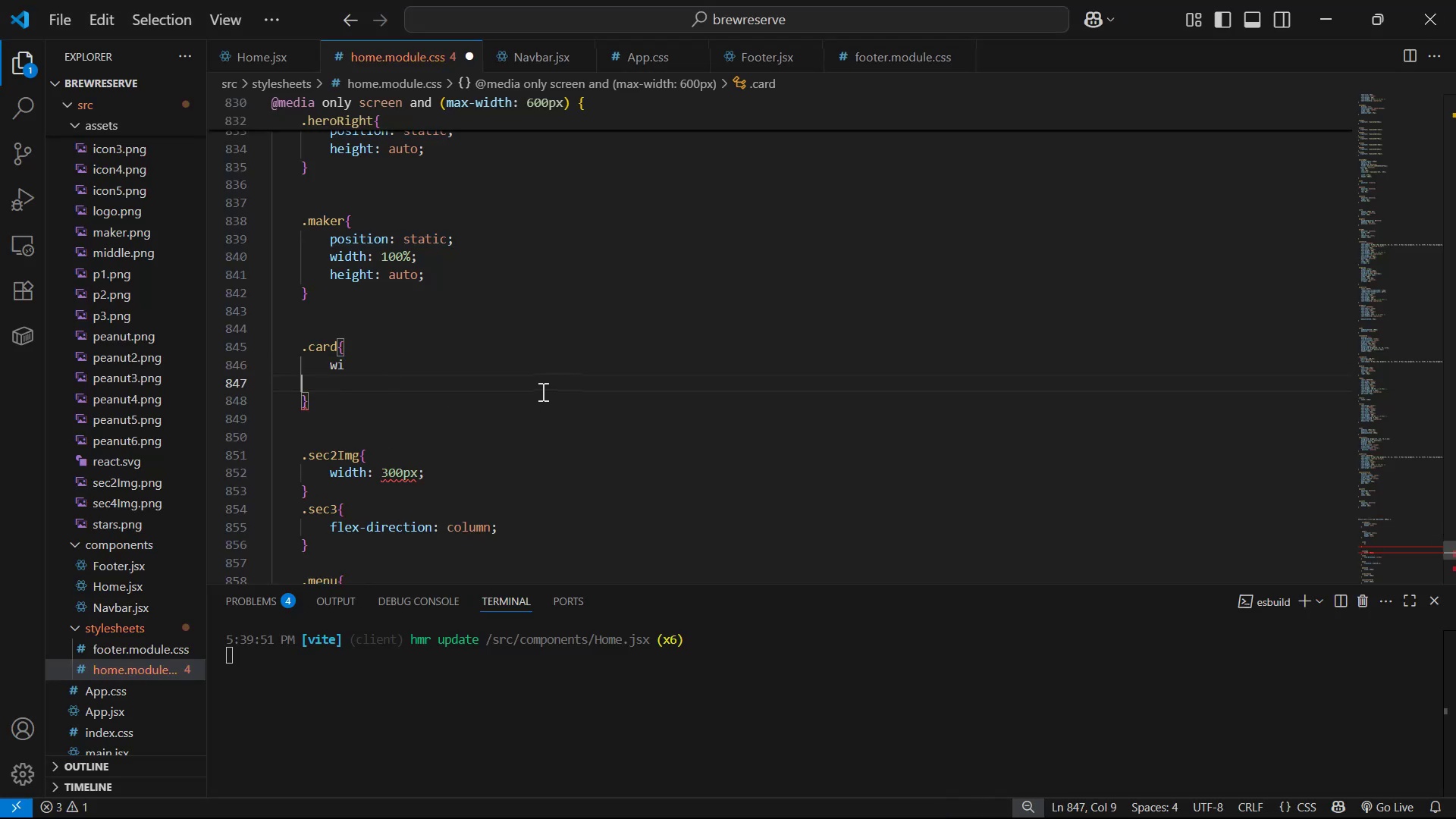 
key(Backspace)
 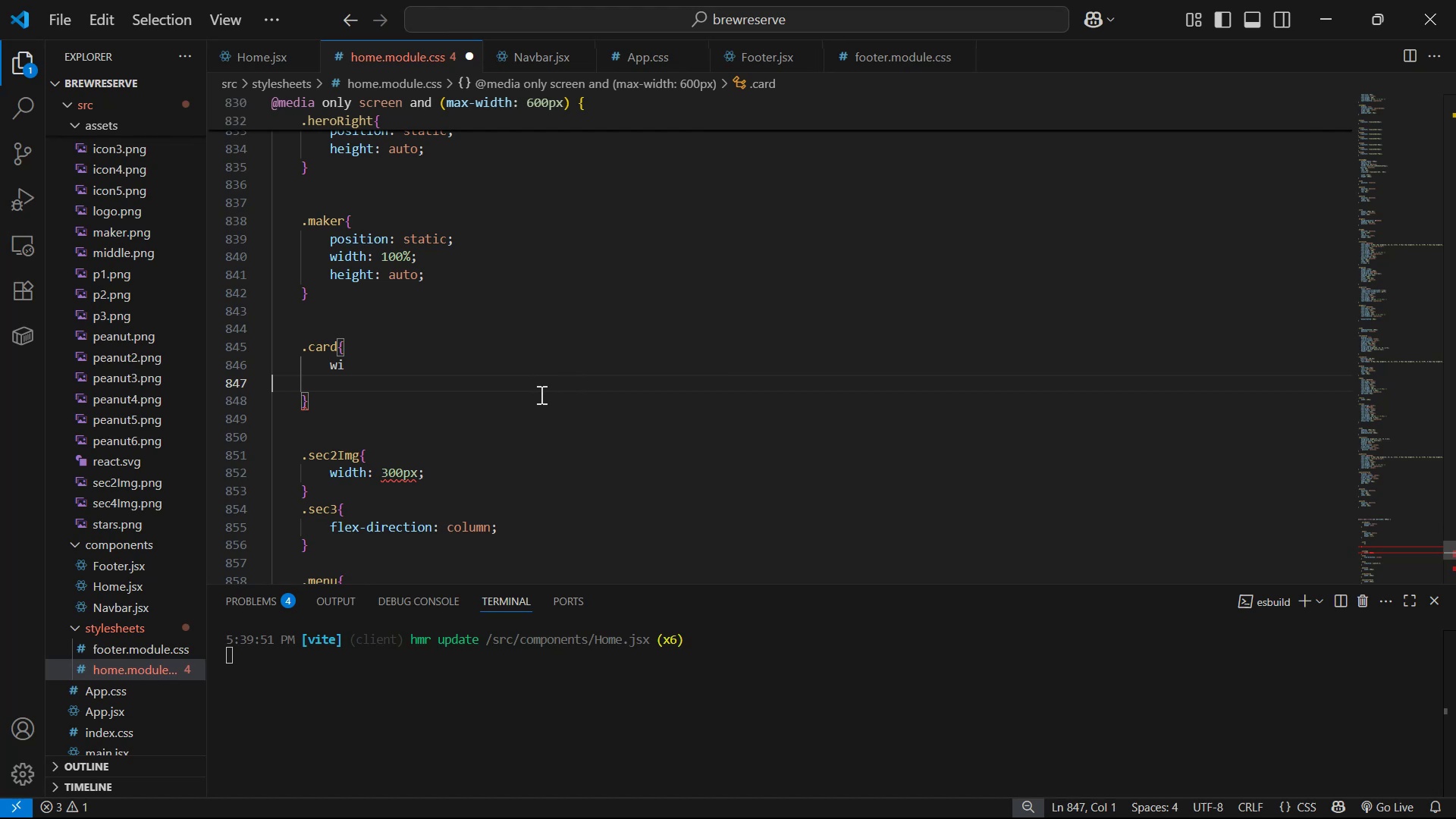 
key(Backspace)
 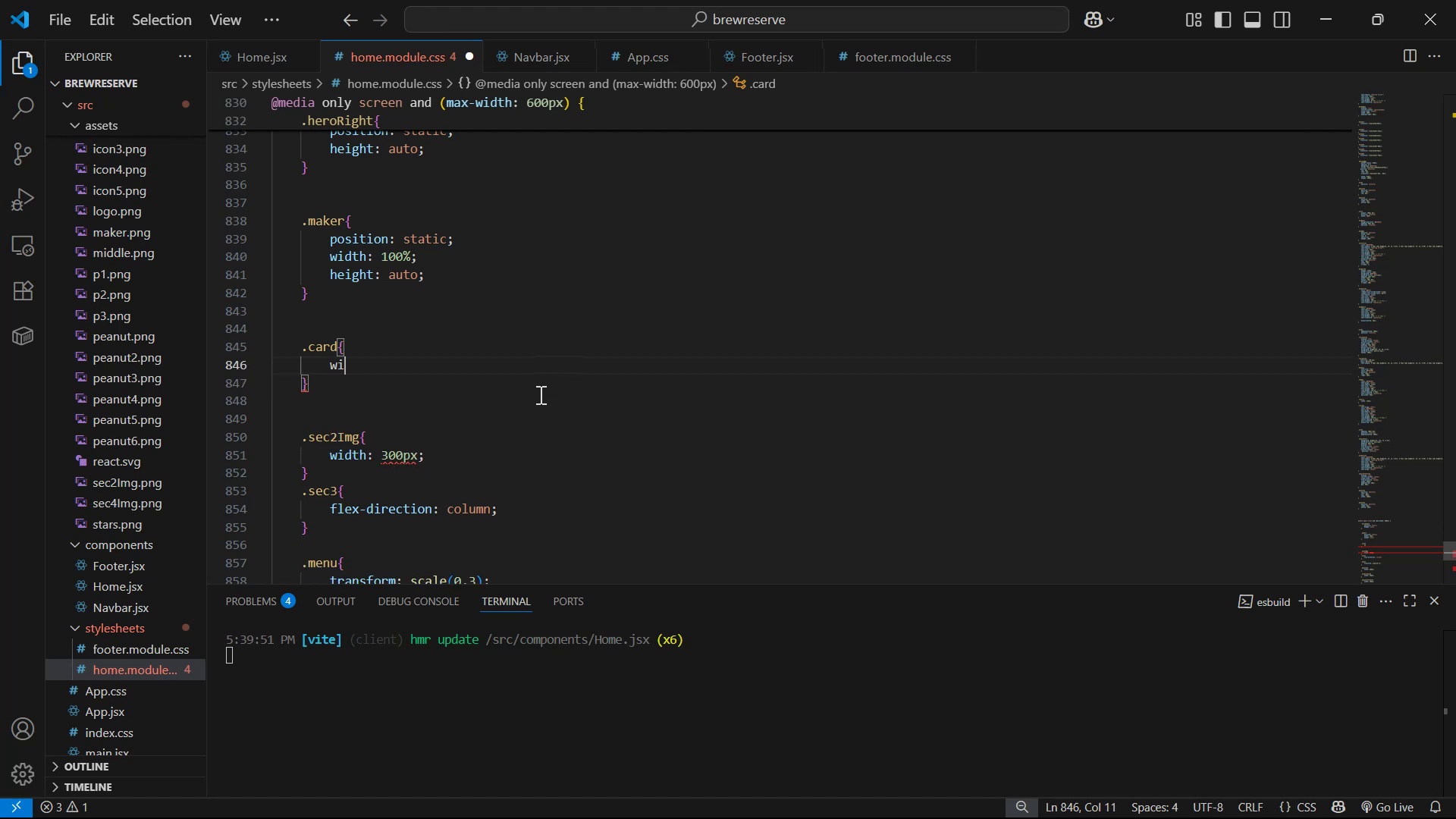 
key(D)
 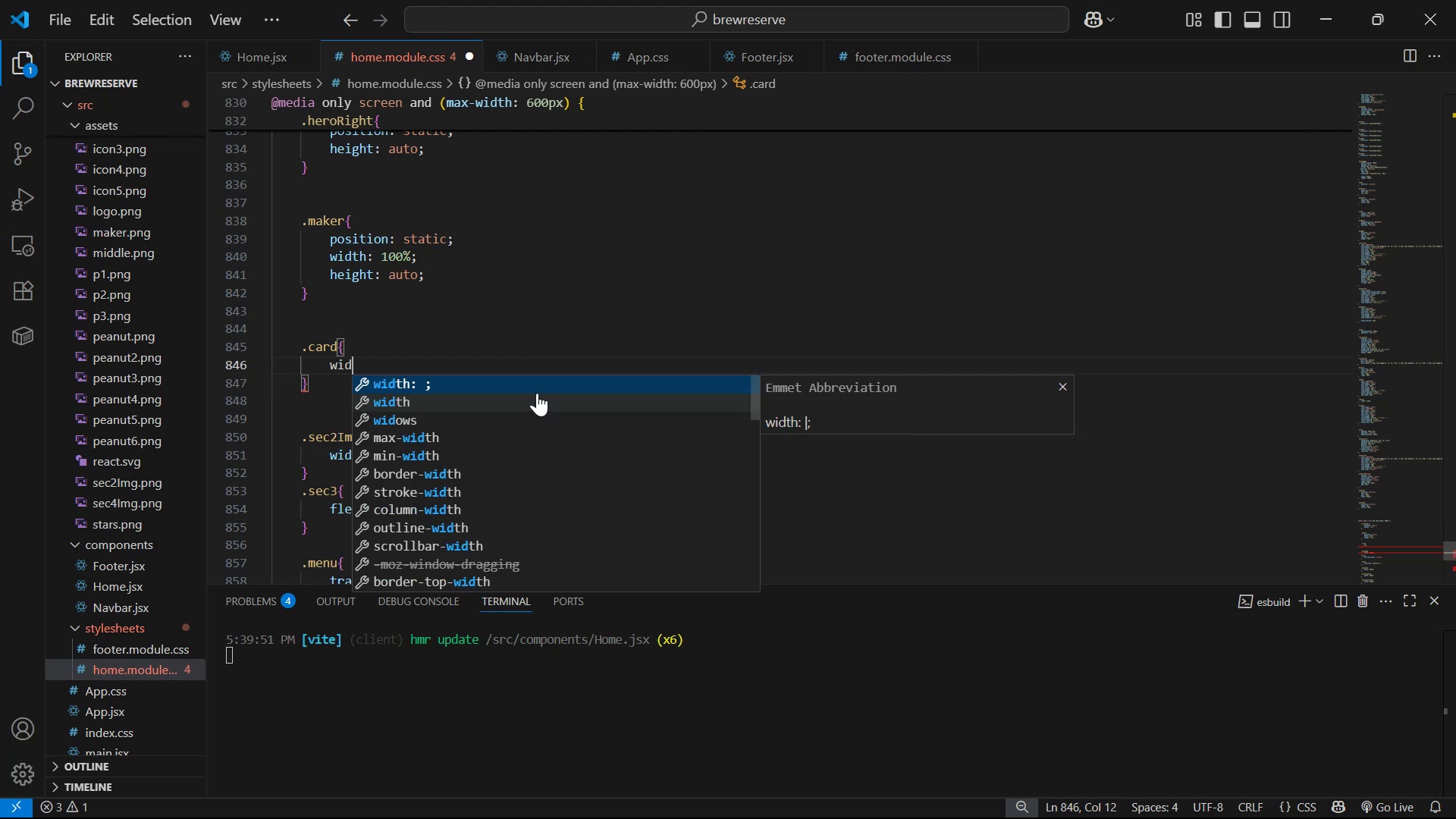 
key(Enter)
 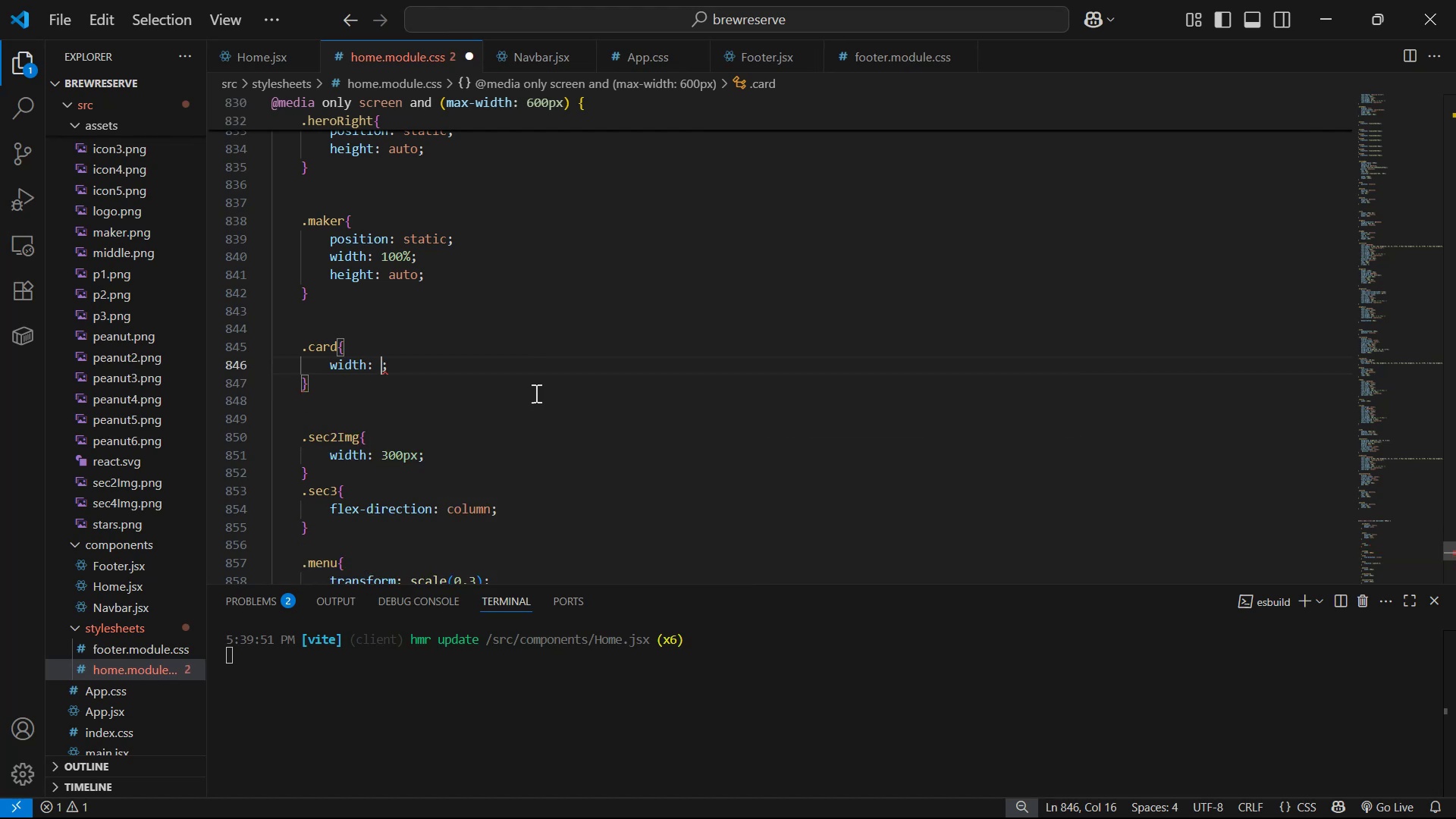 
type(200px)
 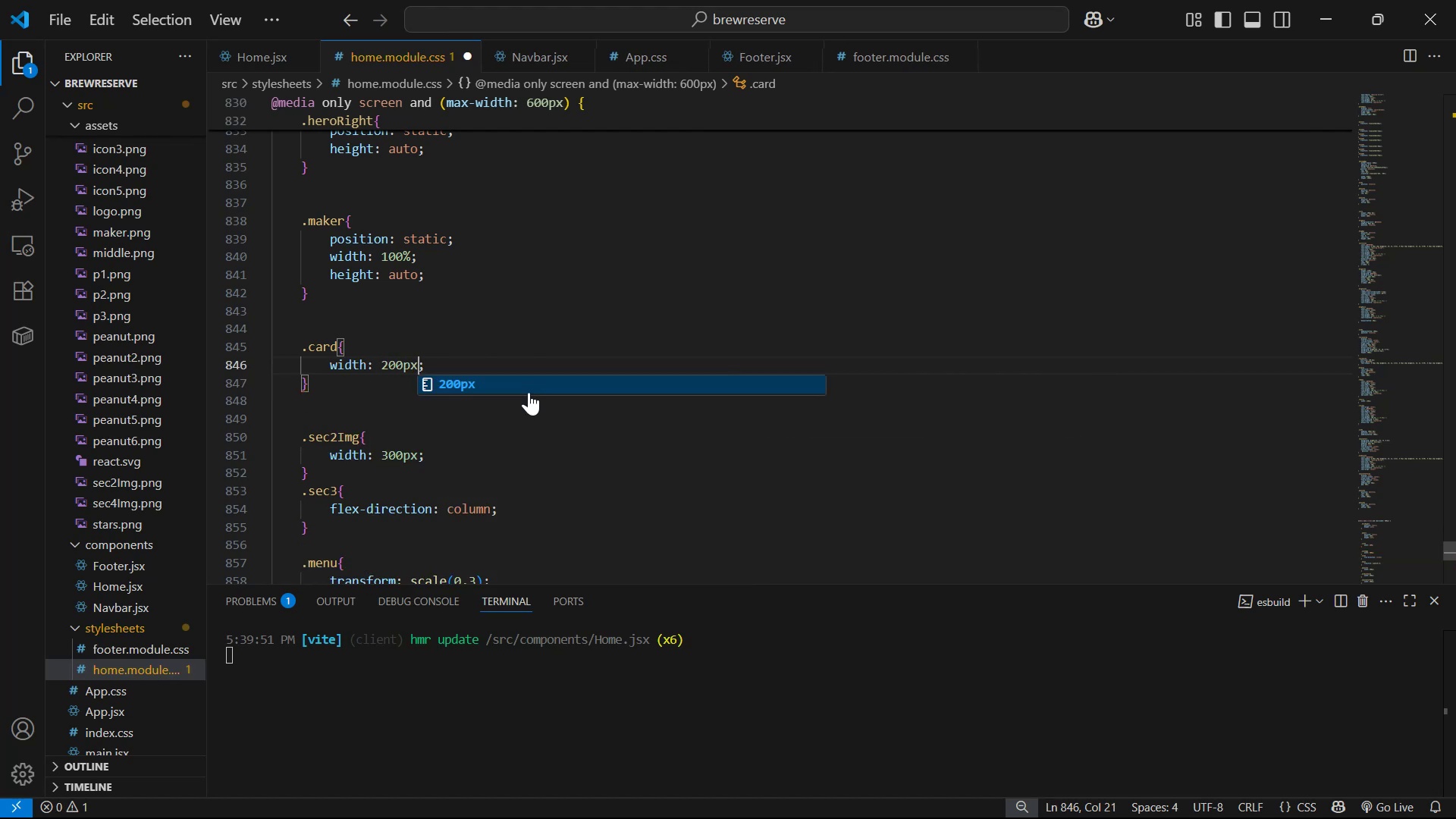 
key(Control+S)
 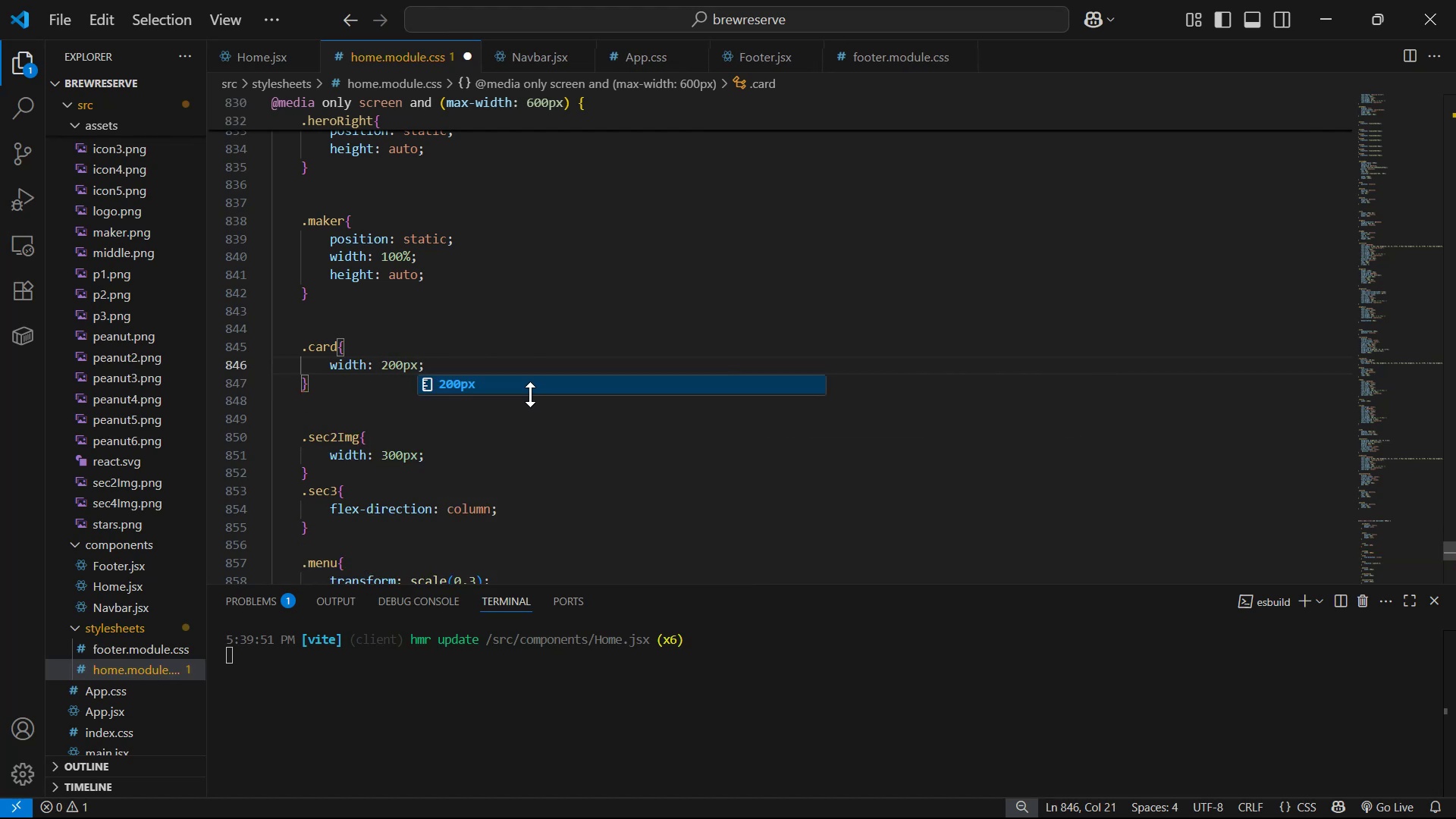 
key(Alt+AltLeft)
 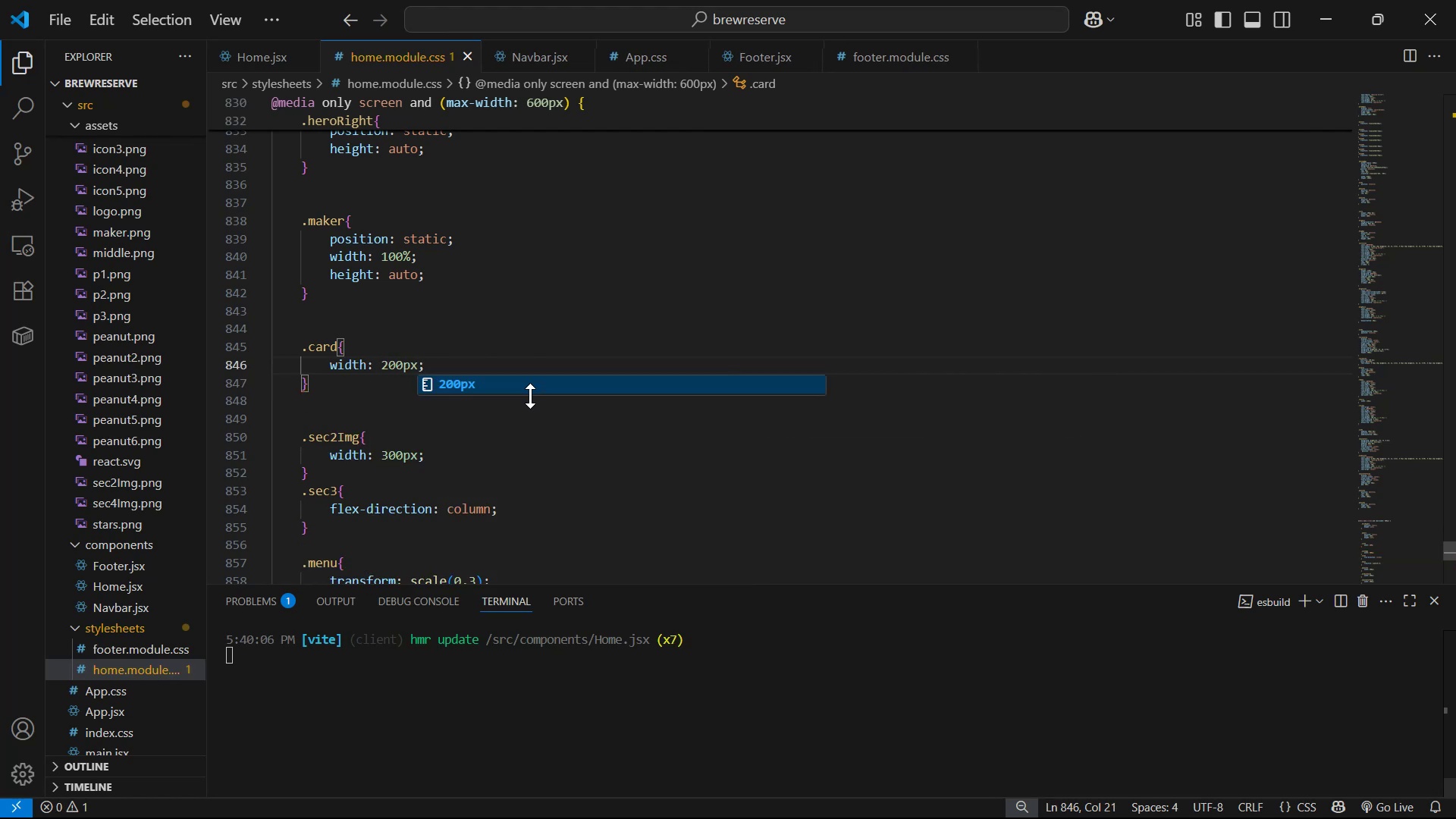 
key(Alt+Tab)
 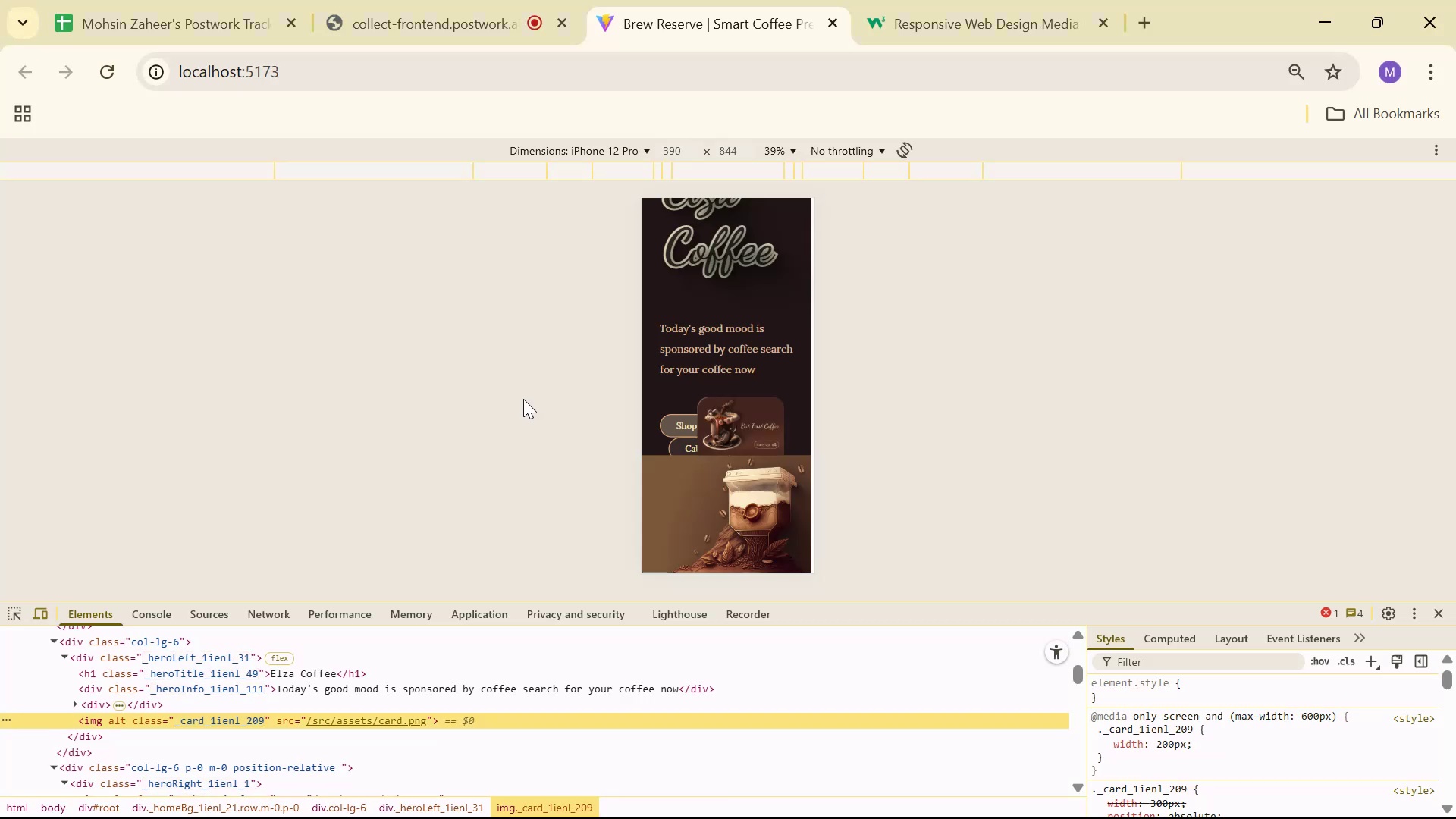 
key(Alt+AltLeft)
 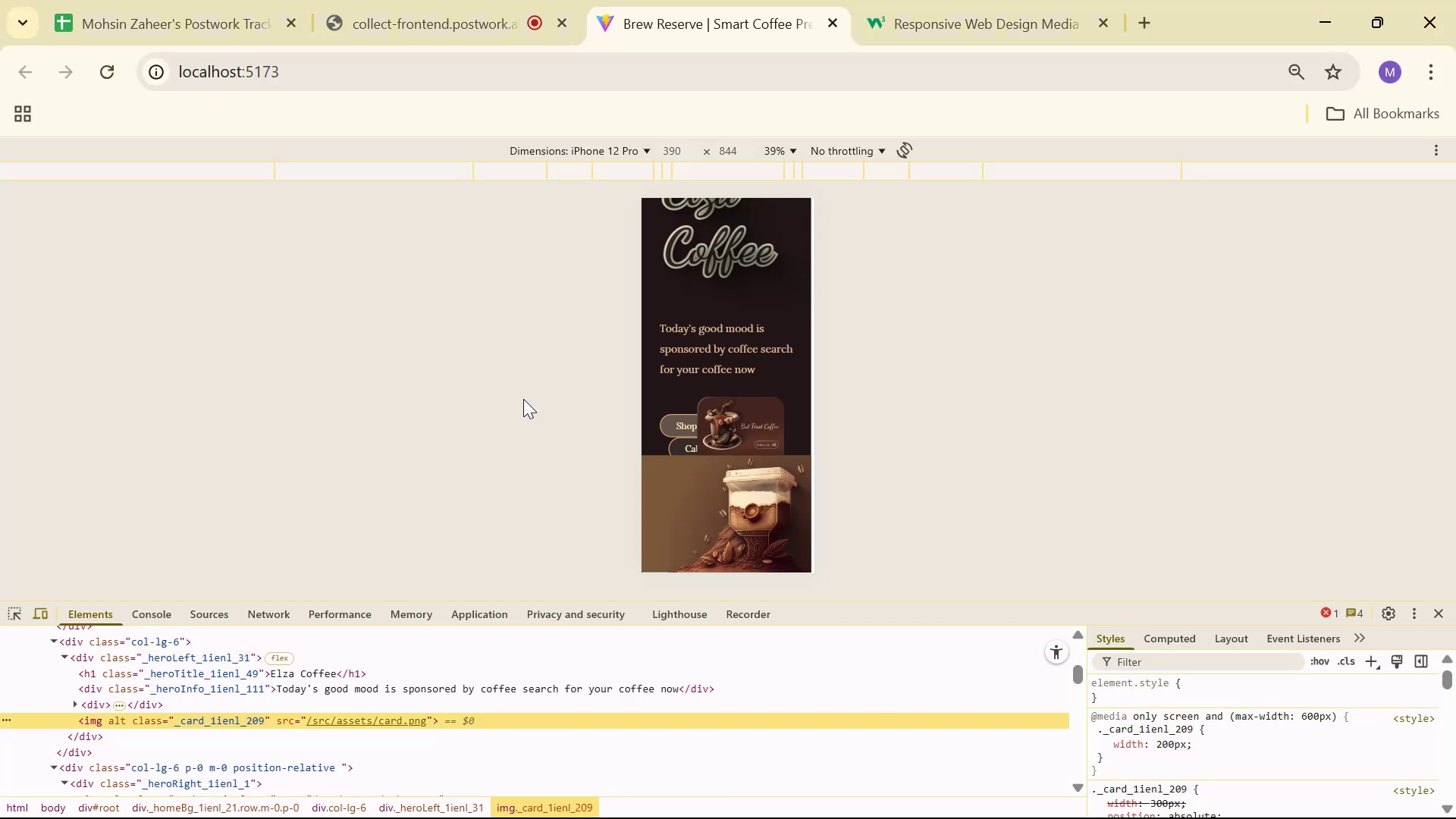 
key(Alt+Tab)
 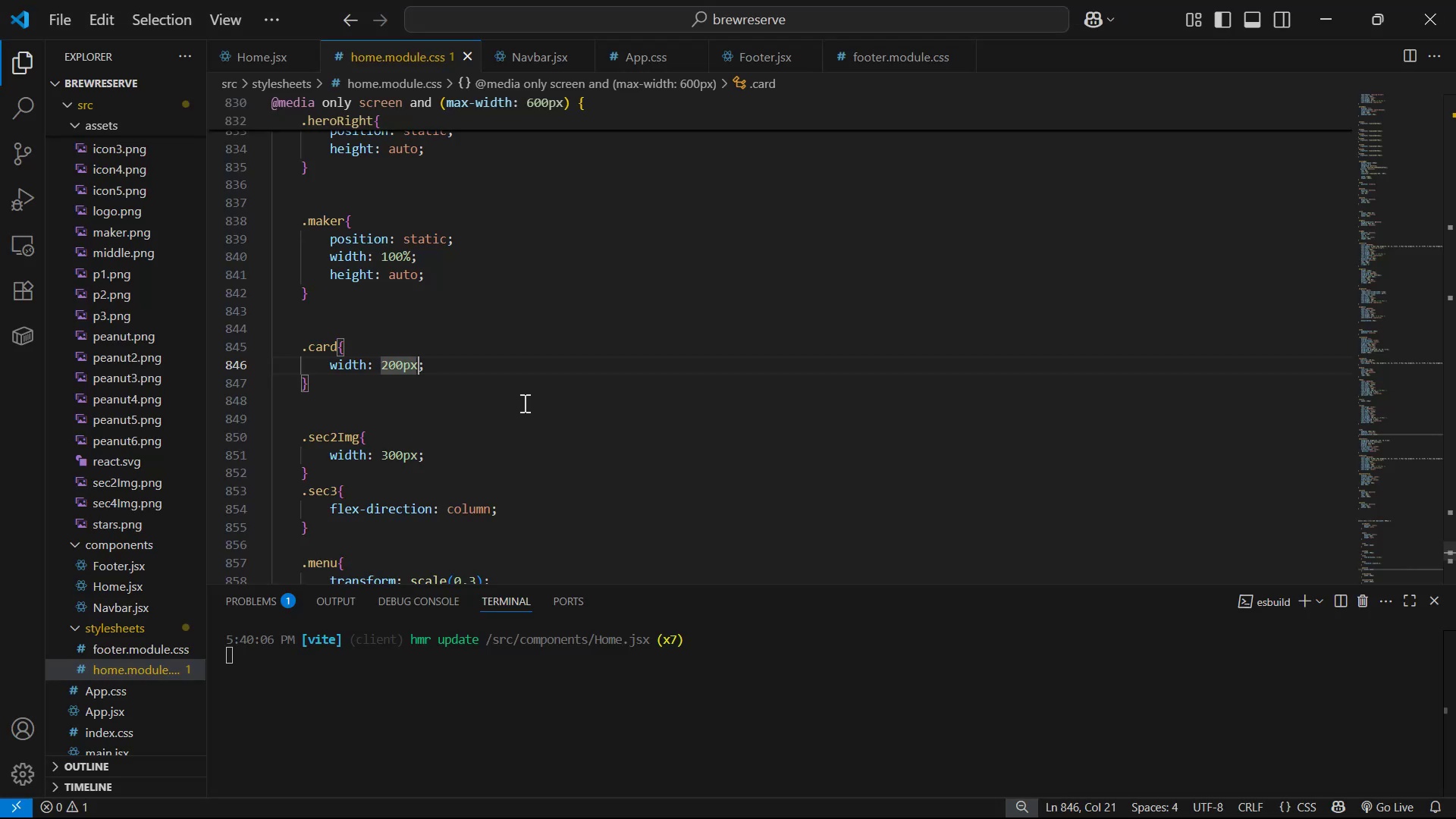 
key(ArrowLeft)
 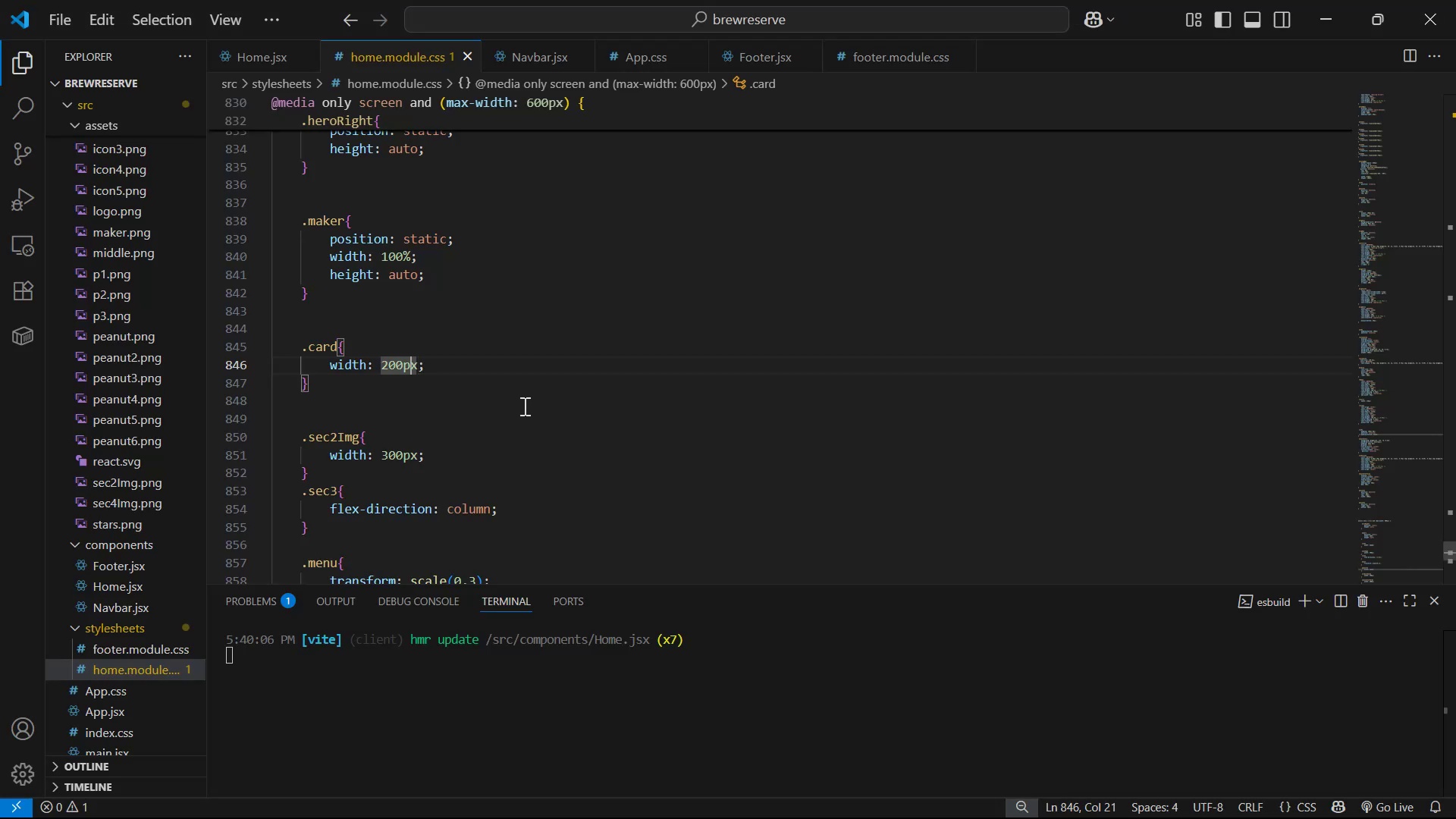 
key(ArrowLeft)
 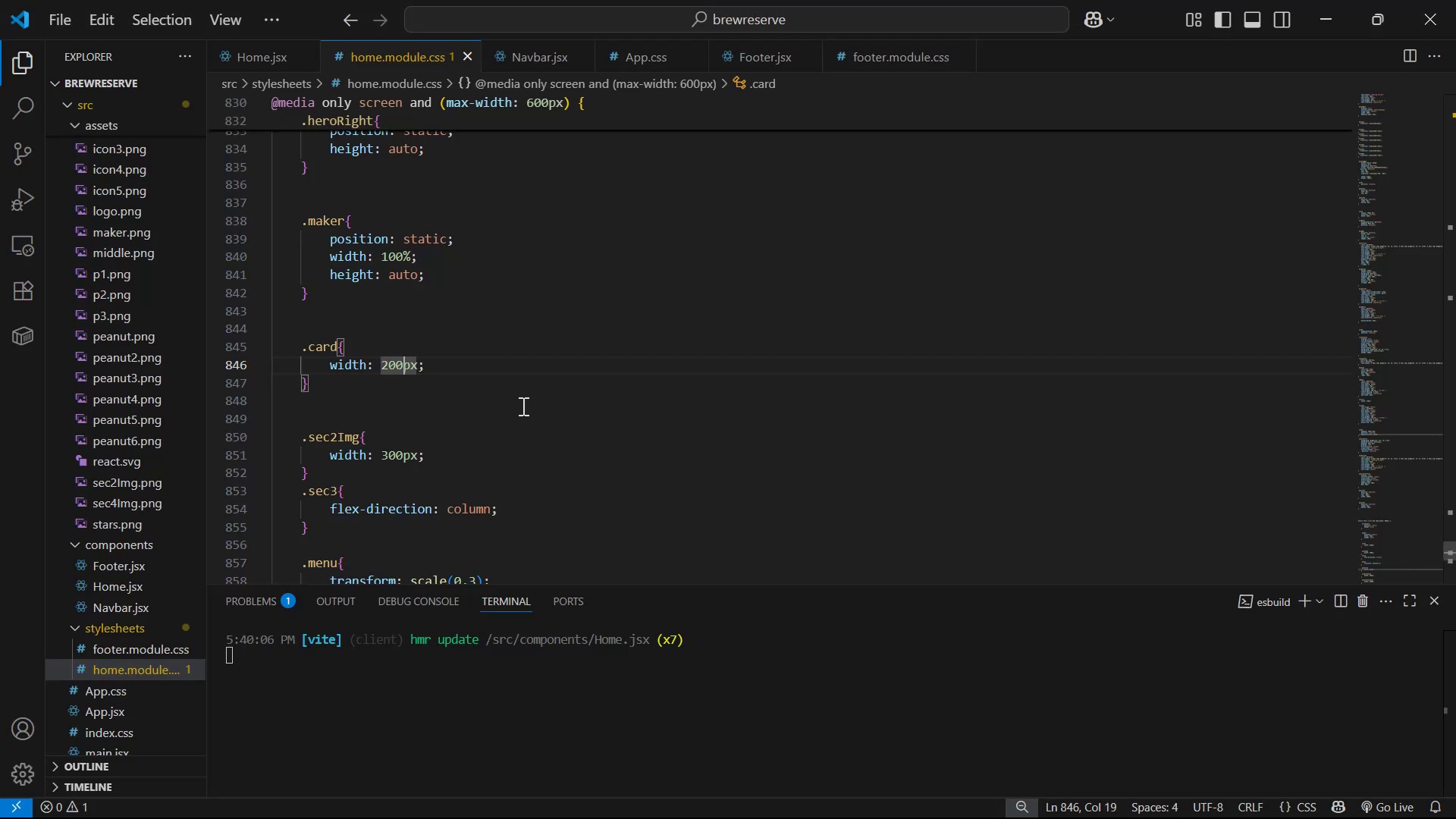 
key(ArrowLeft)
 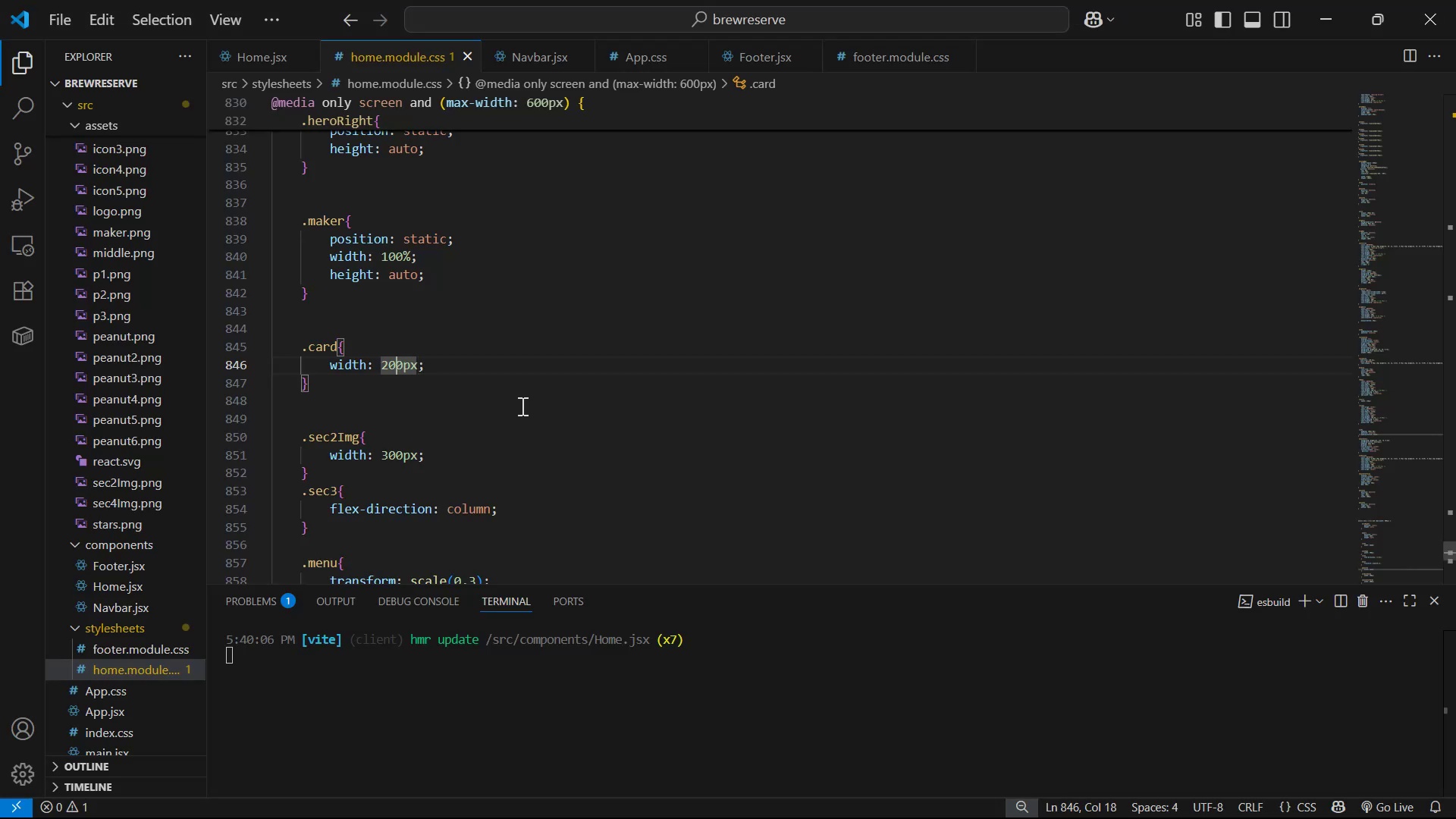 
key(Backspace)
key(Backspace)
type(15)
 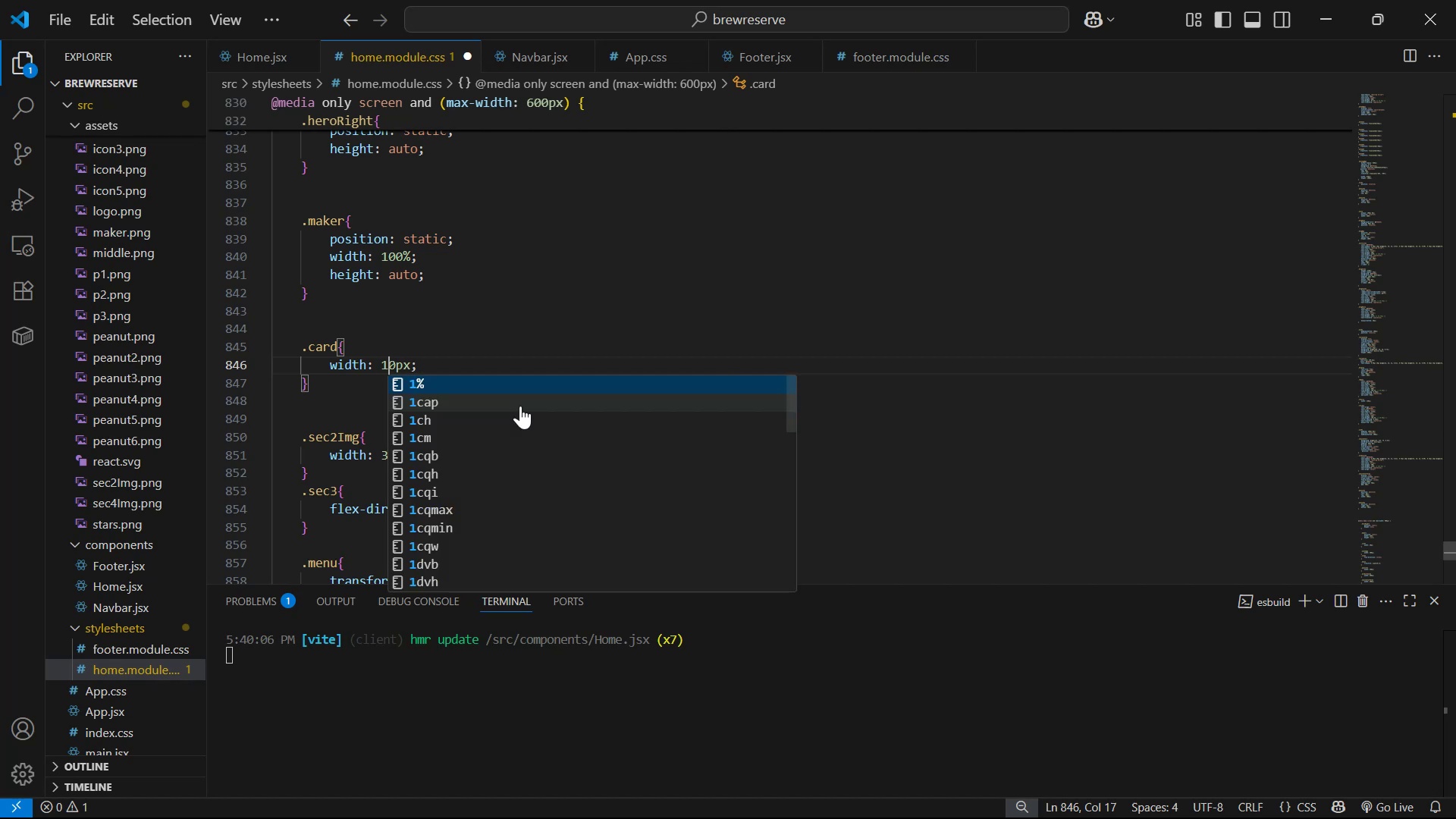 
key(Control+S)
 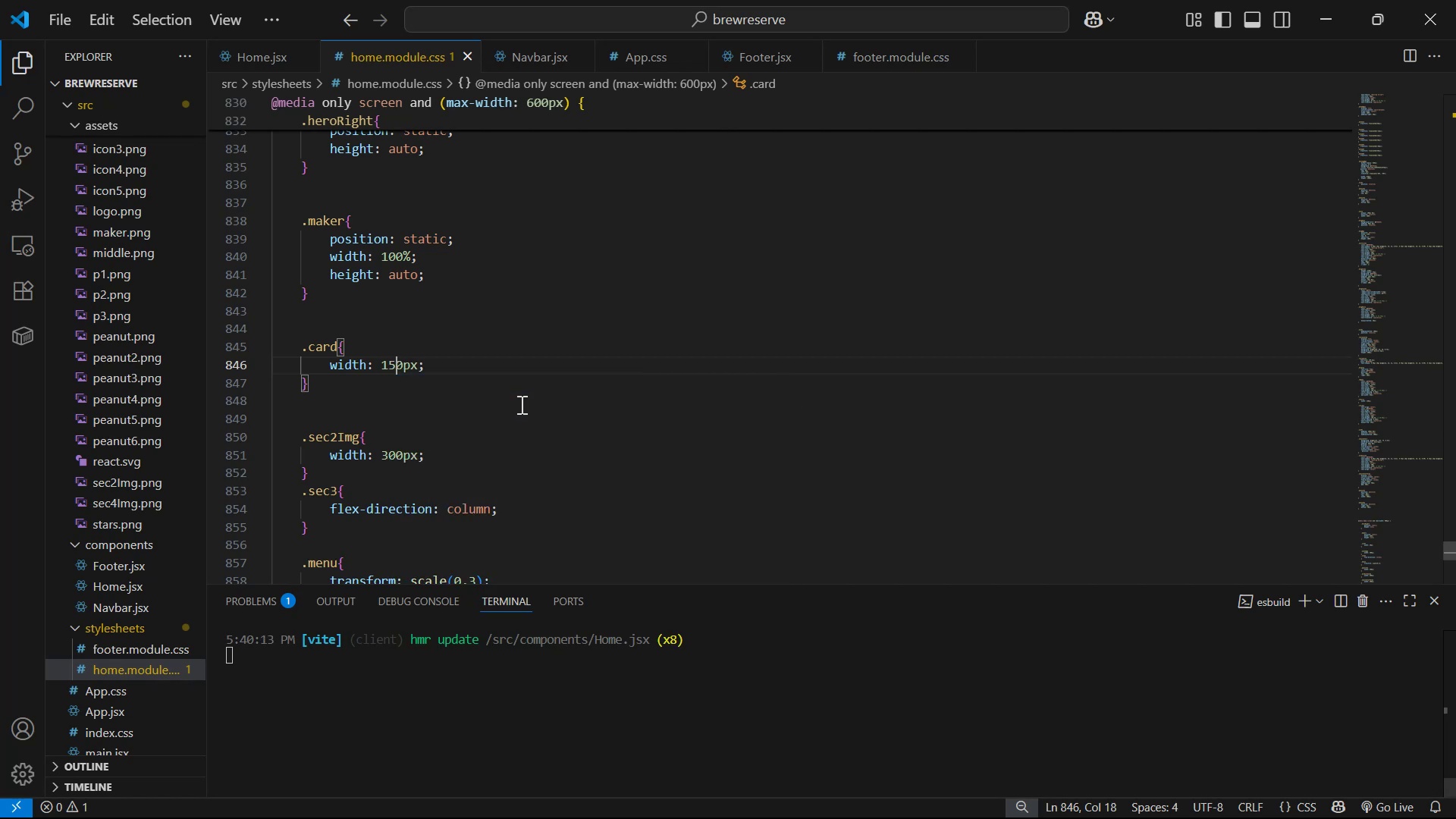 
hold_key(key=ArrowRight, duration=0.62)
 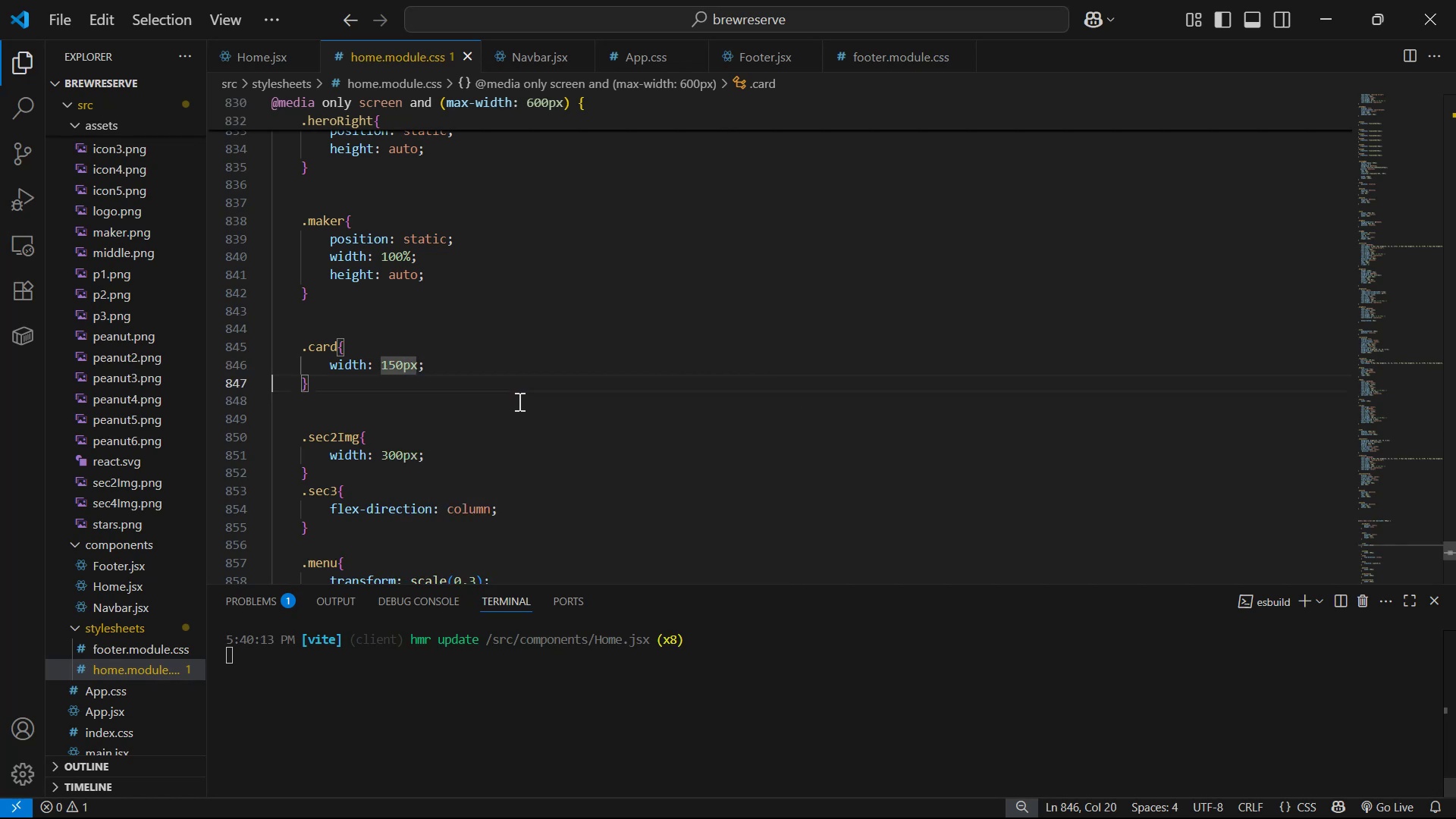 
key(ArrowRight)
 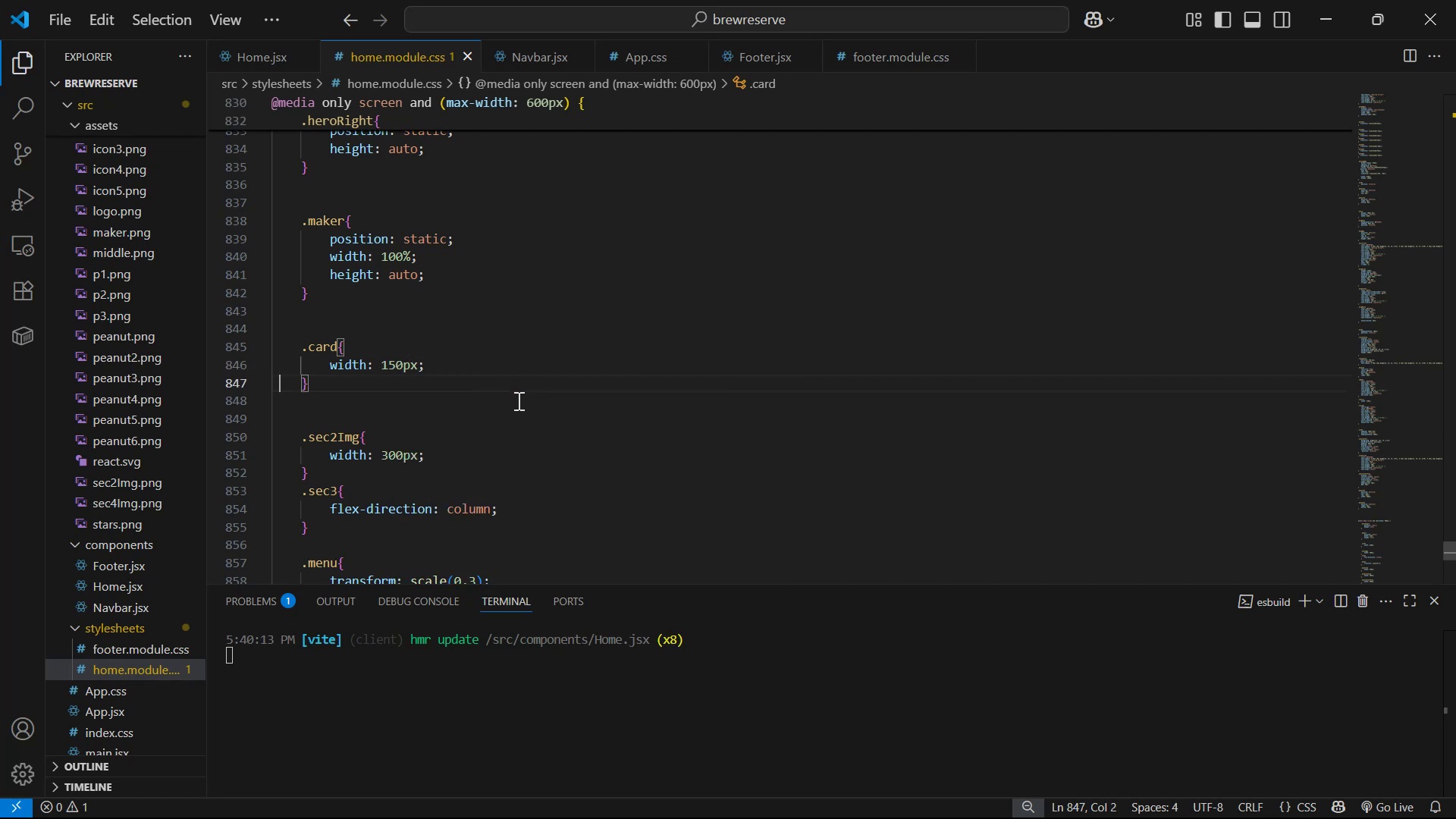 
key(ArrowLeft)
 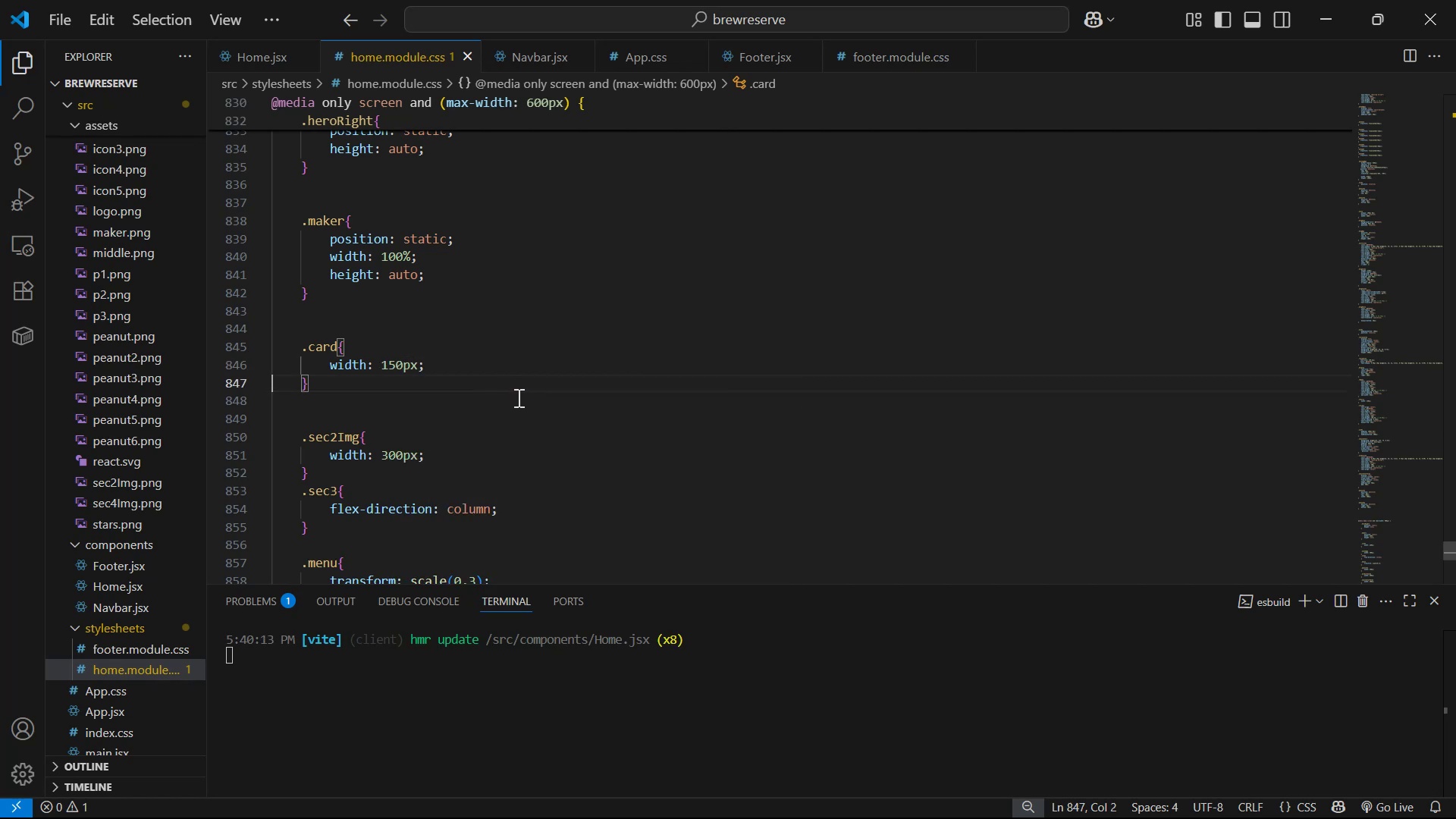 
key(ArrowLeft)
 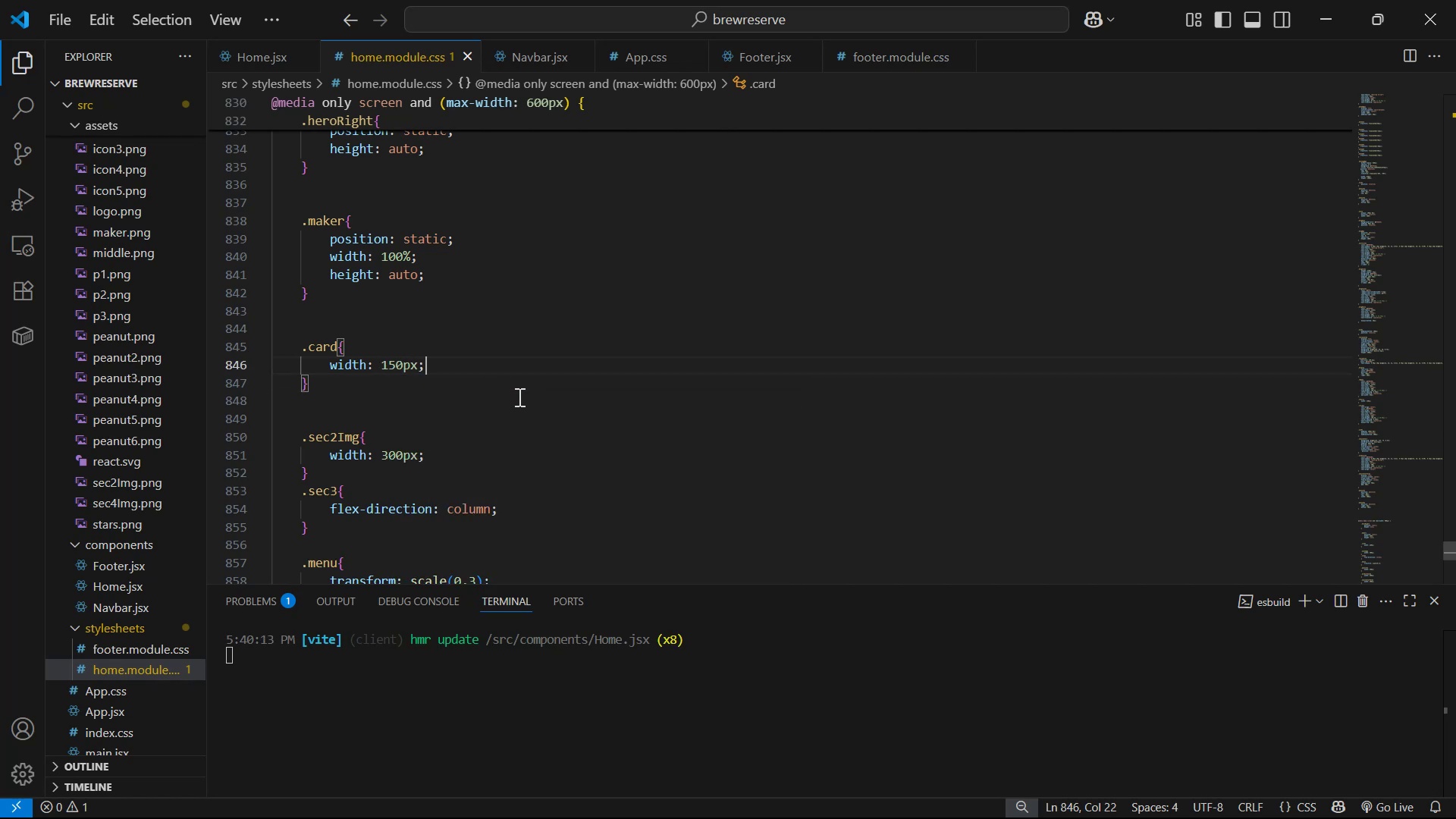 
key(Enter)
 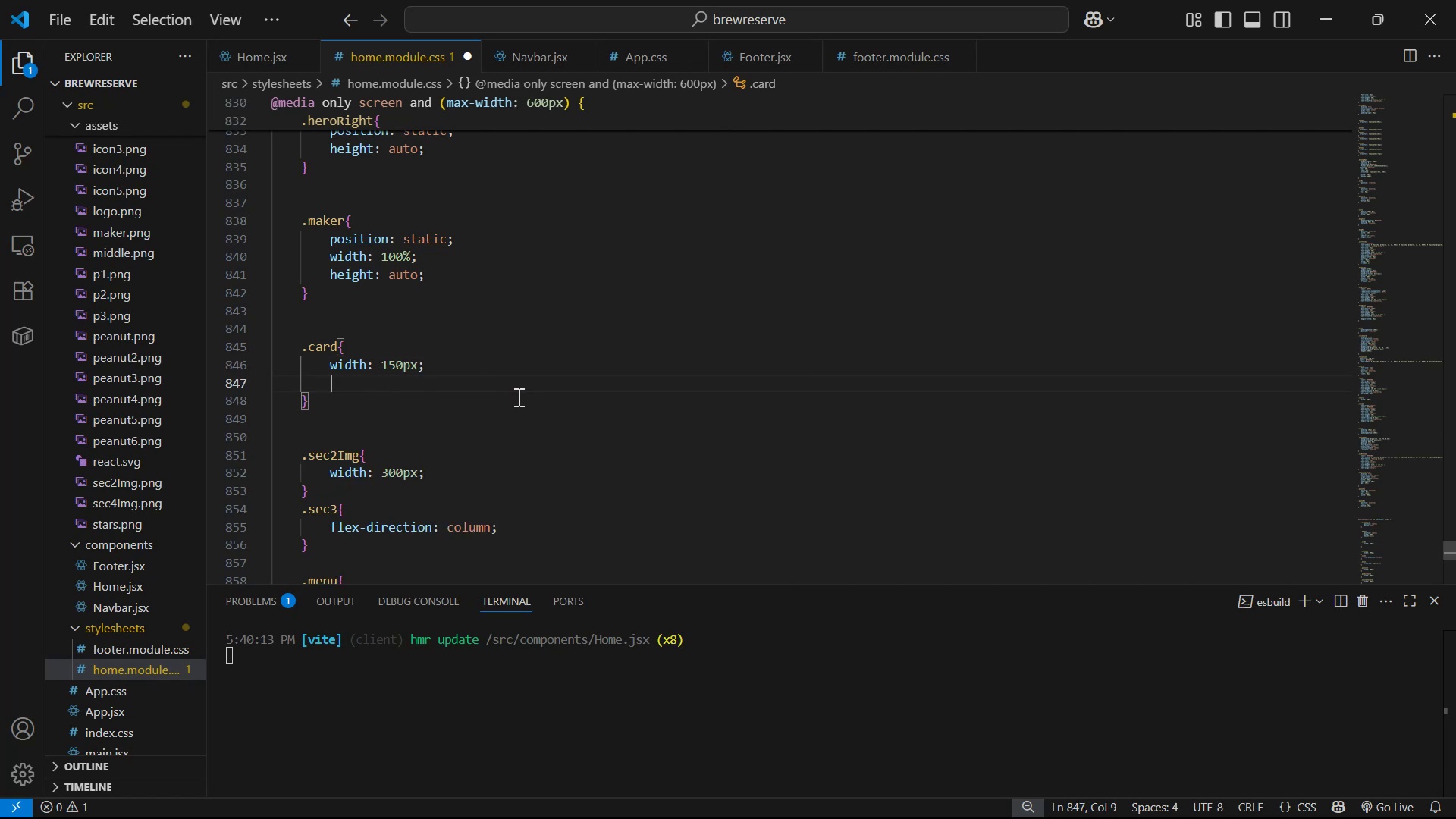 
type(bor)
 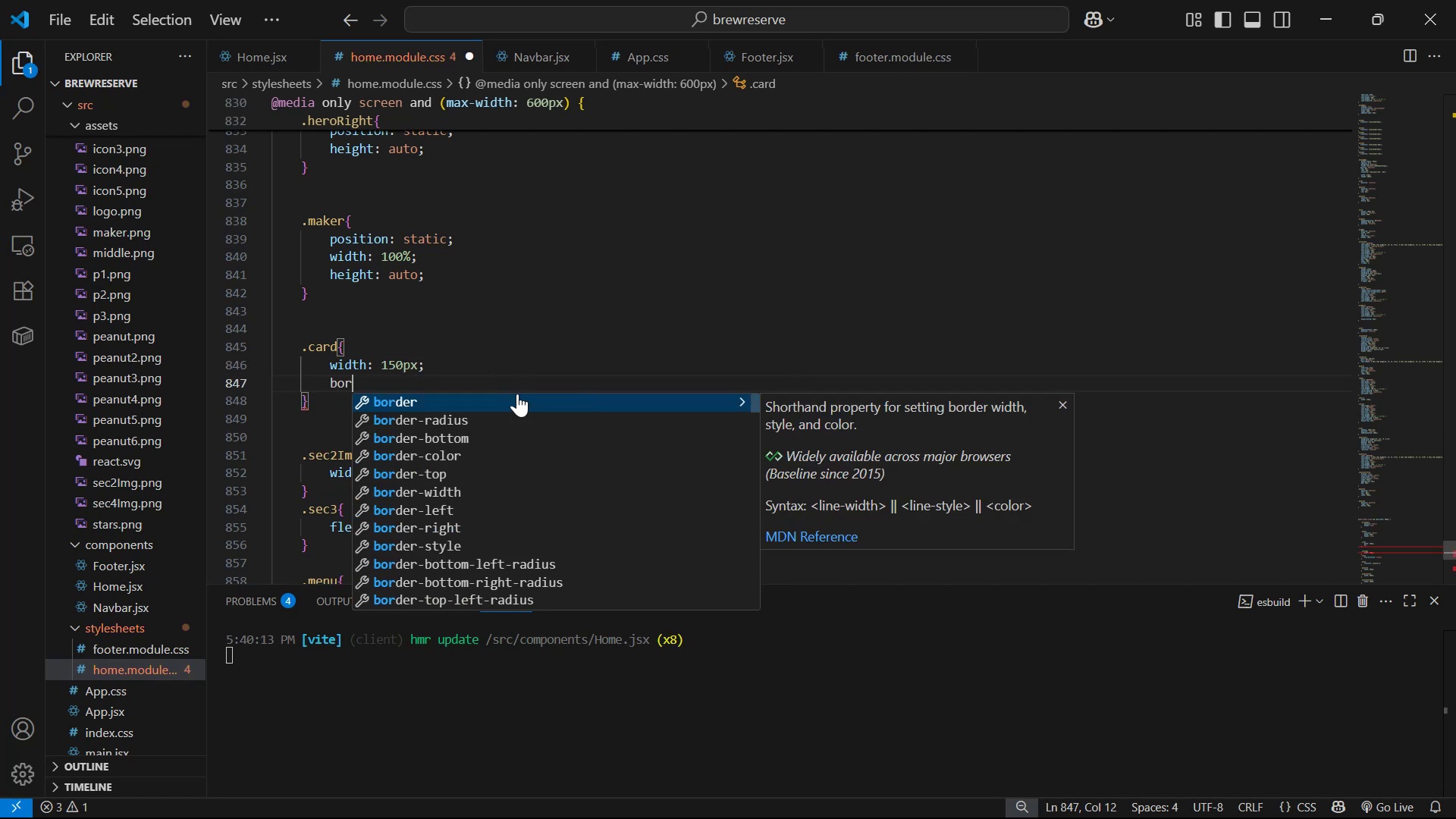 
key(Enter)
 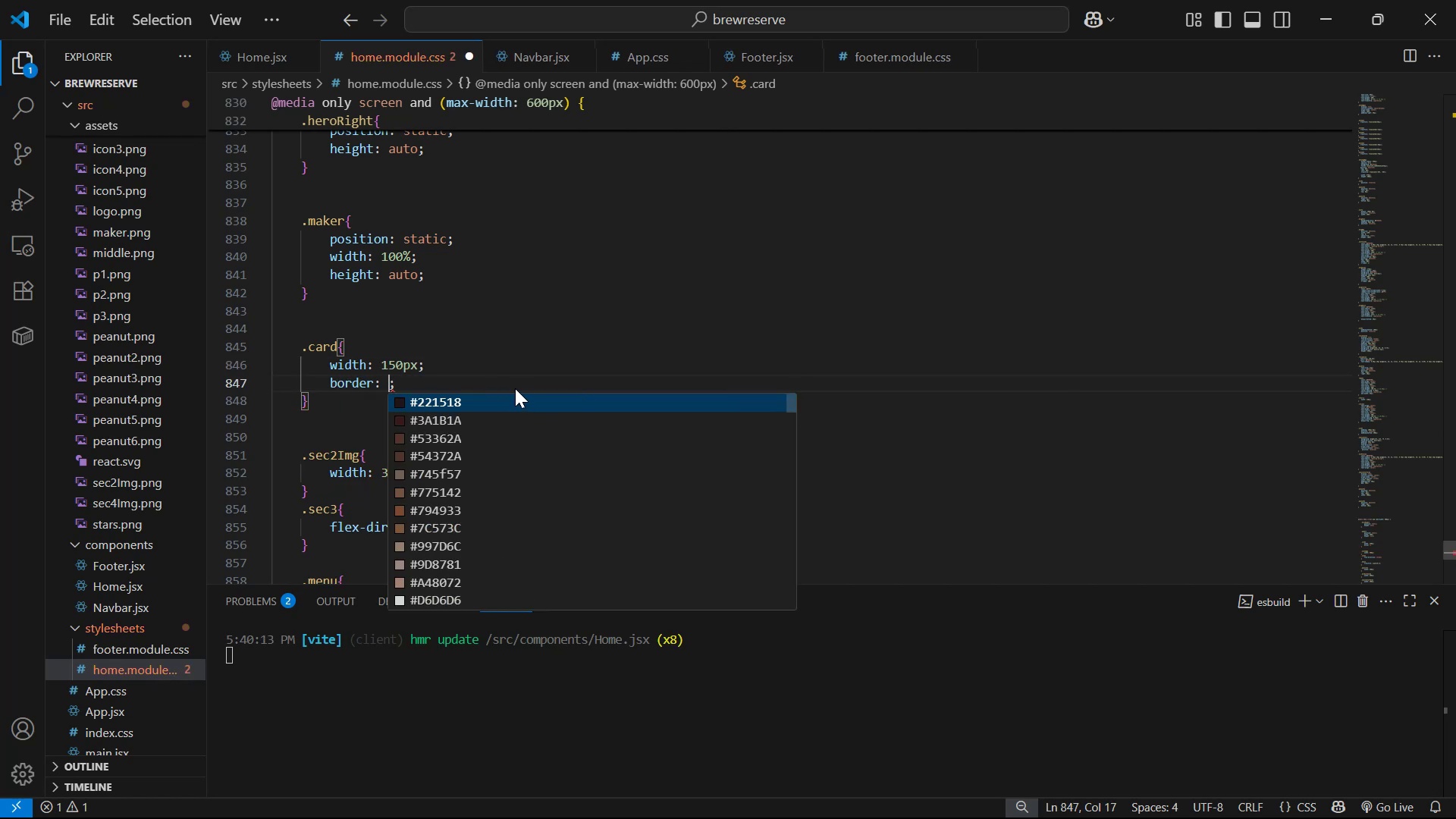 
key(Control+Z)
 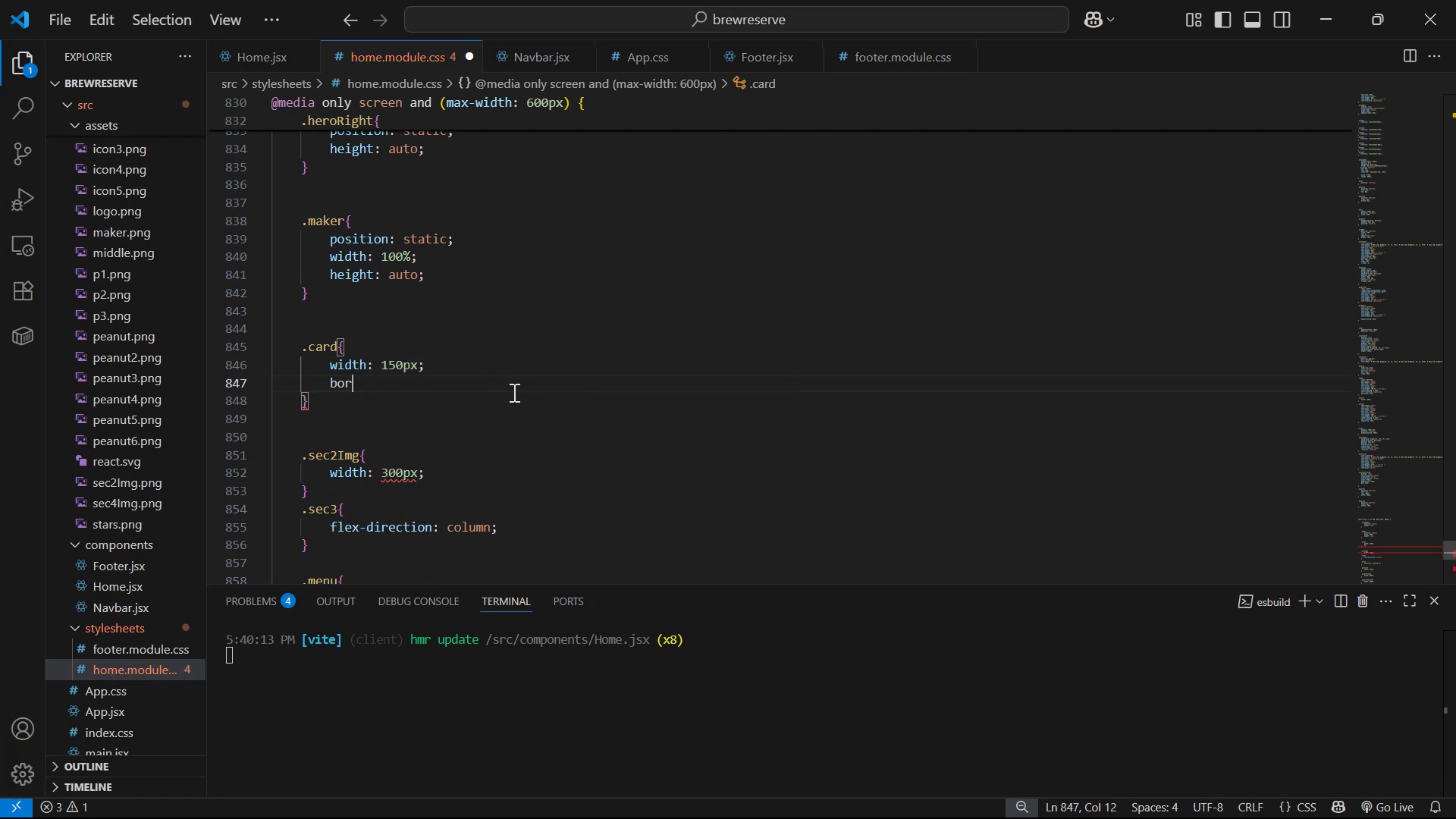 
key(Backspace)
 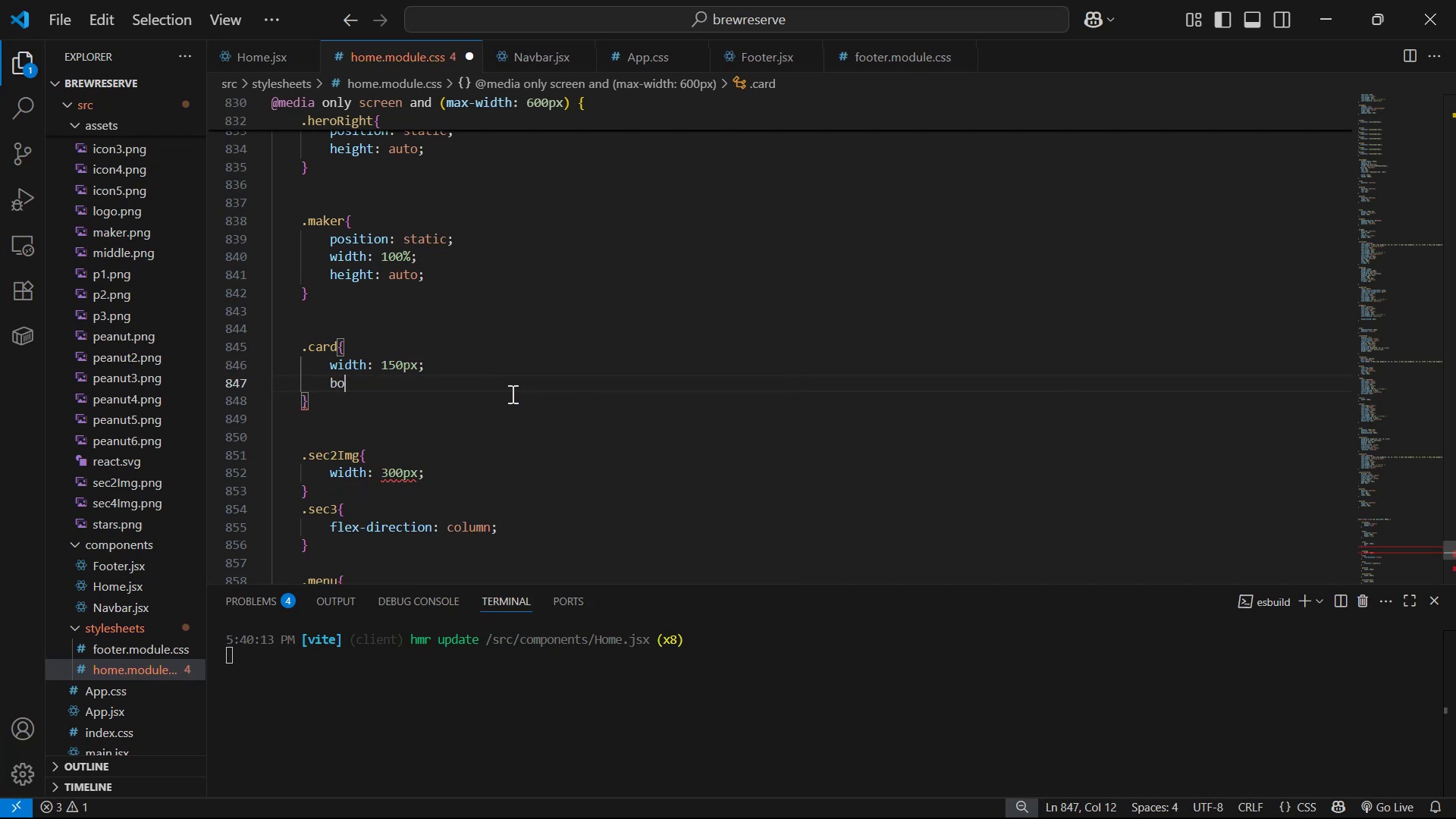 
key(T)
 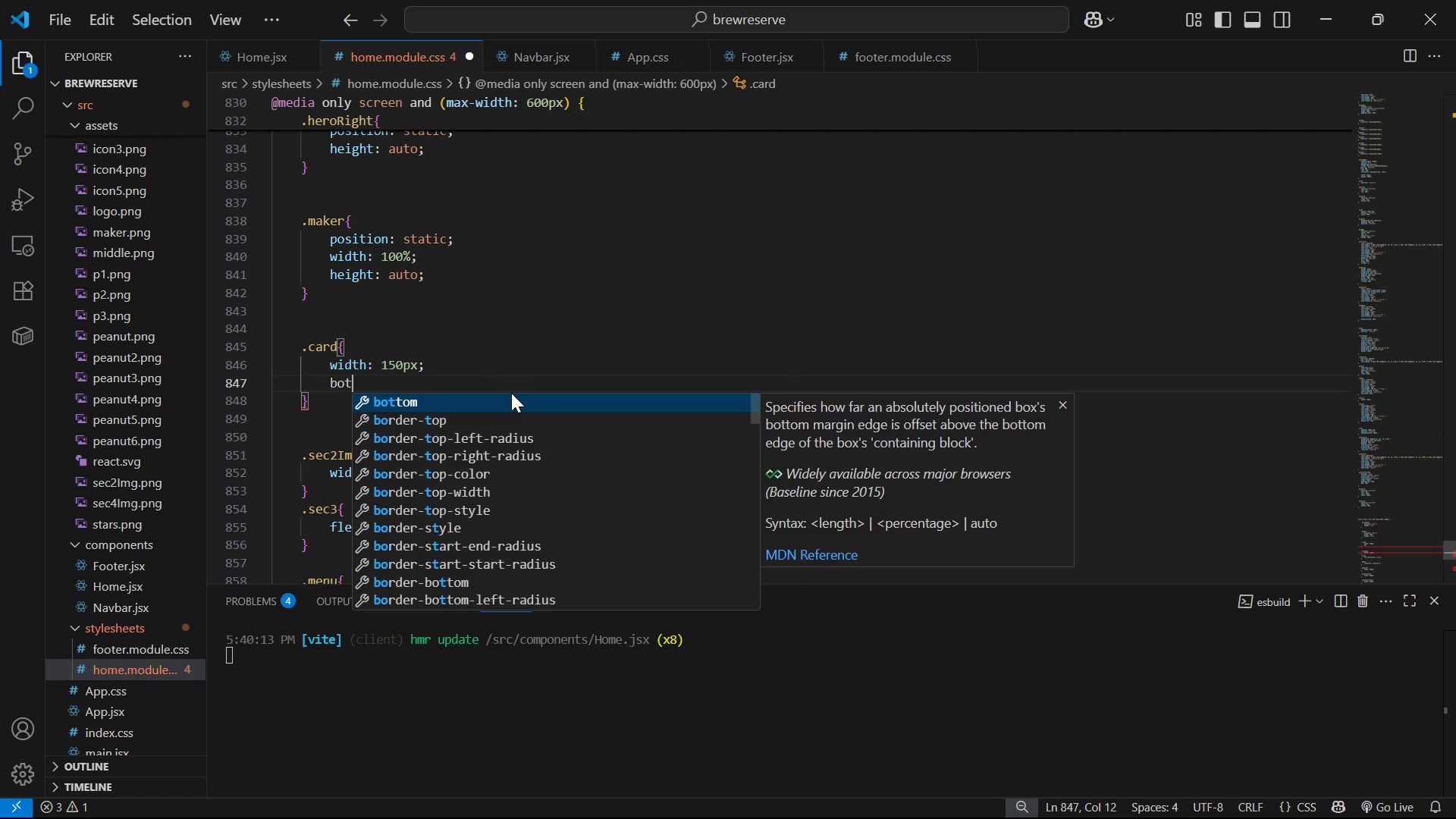 
key(Enter)
 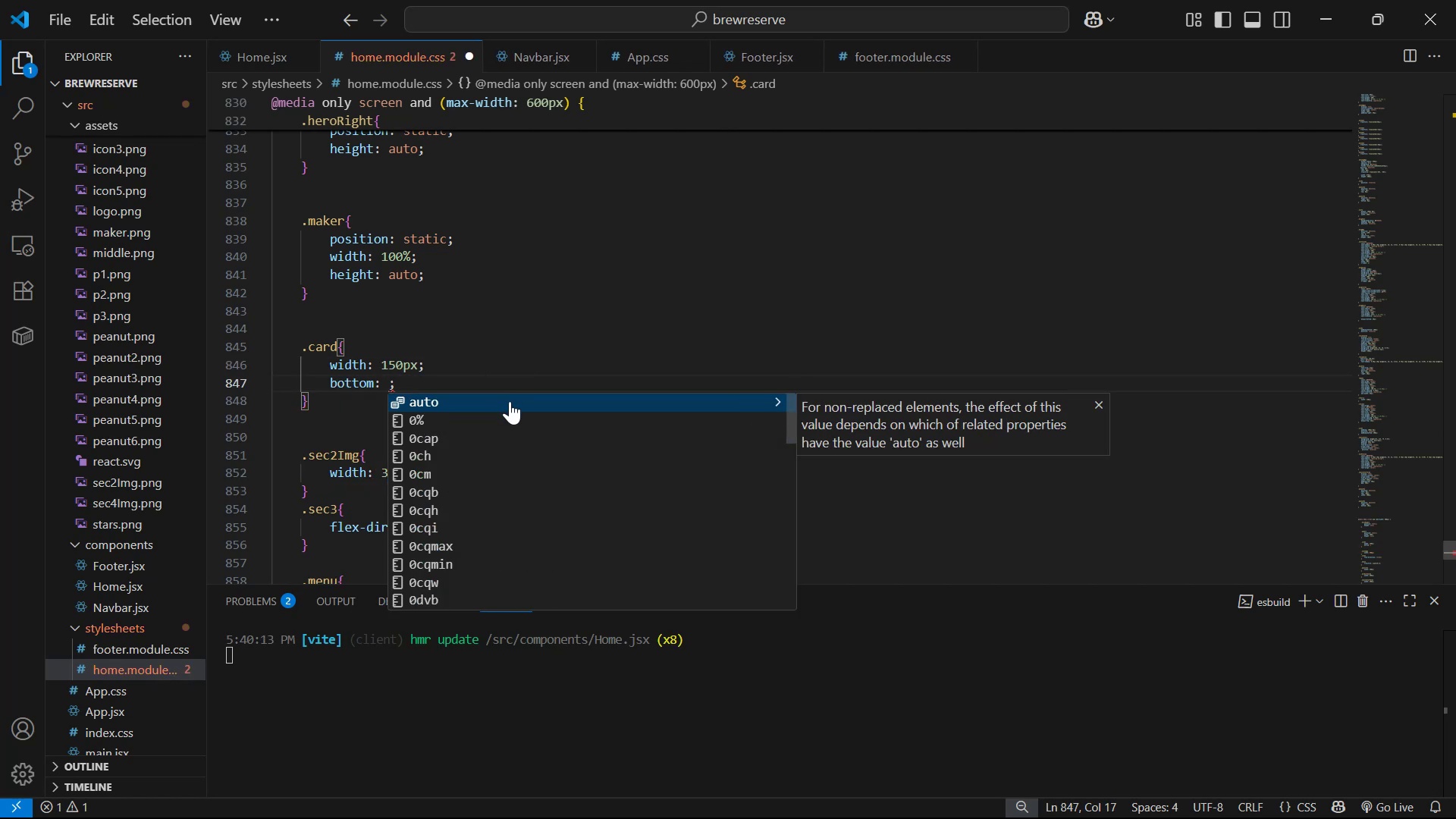 
type(0px)
 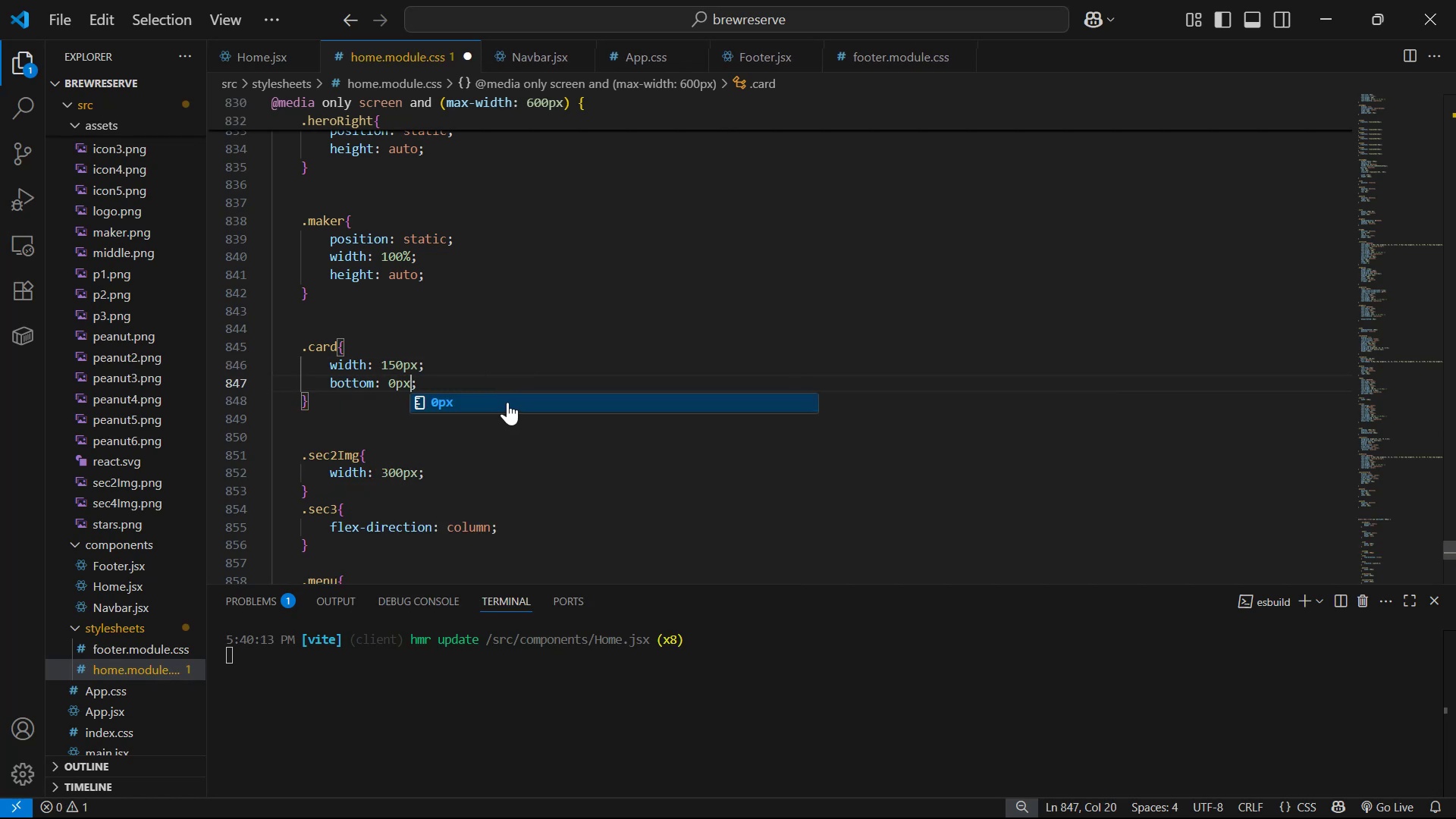 
key(Control+S)
 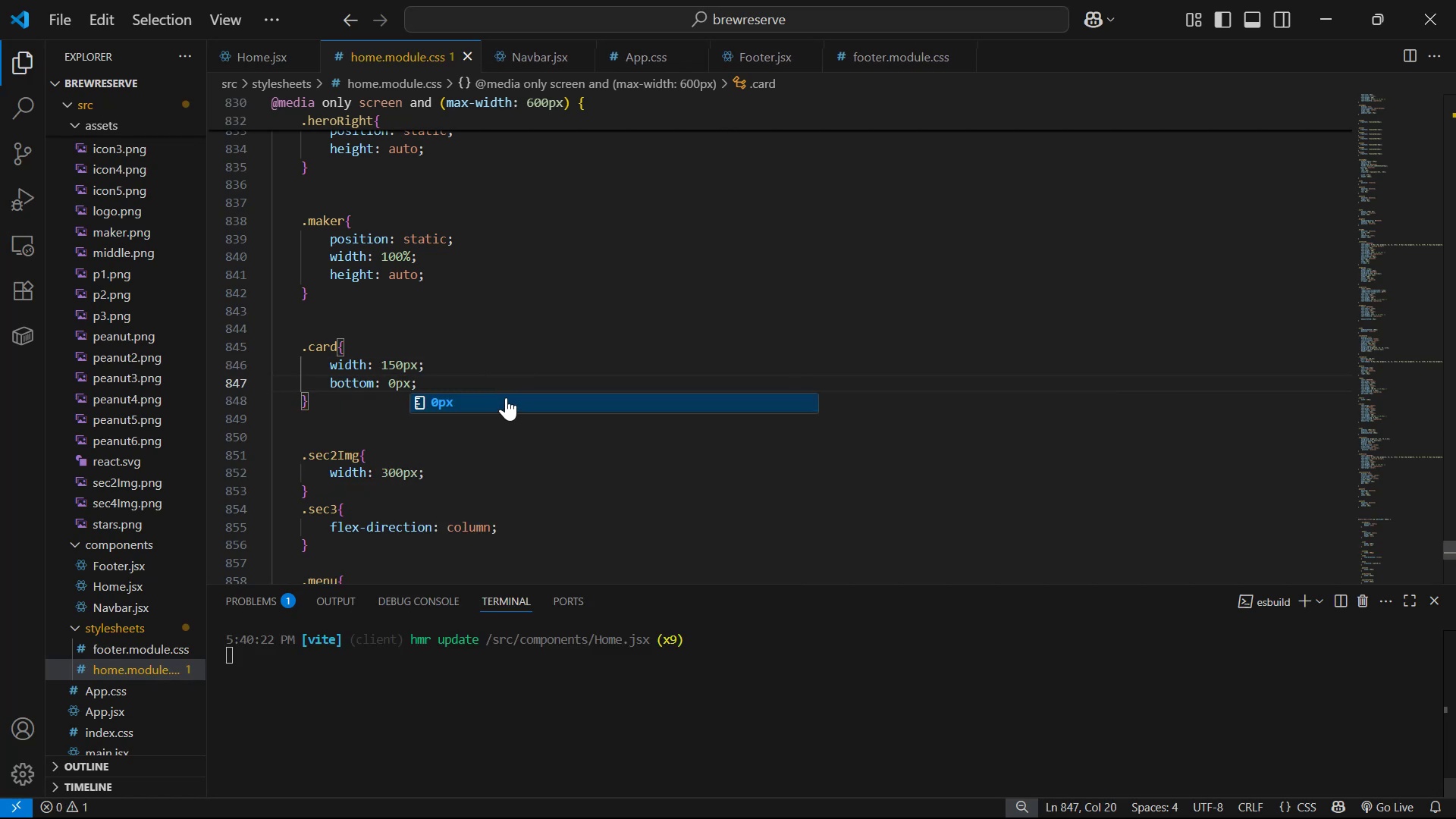 
key(Alt+AltLeft)
 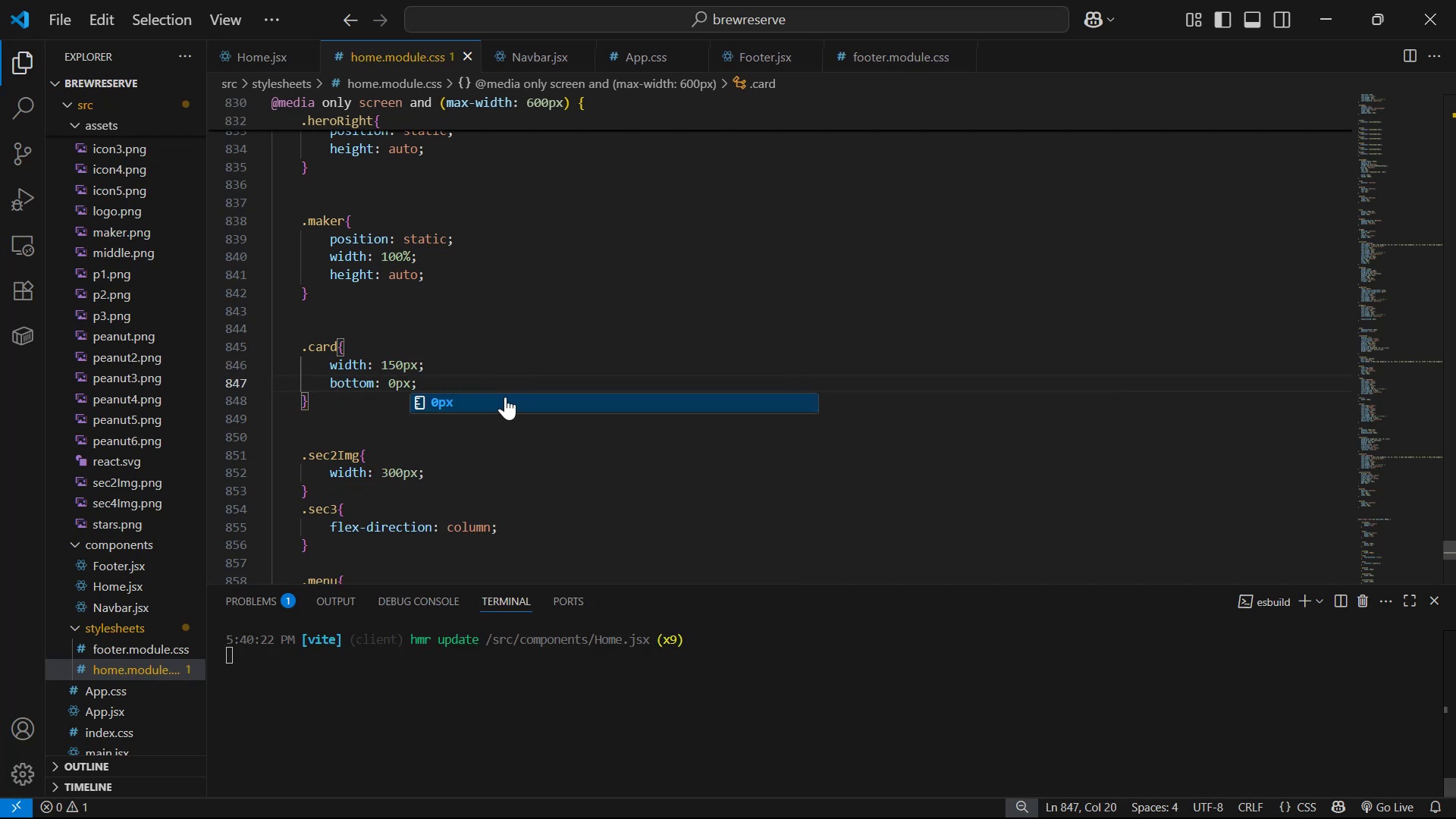 
key(Alt+Tab)
 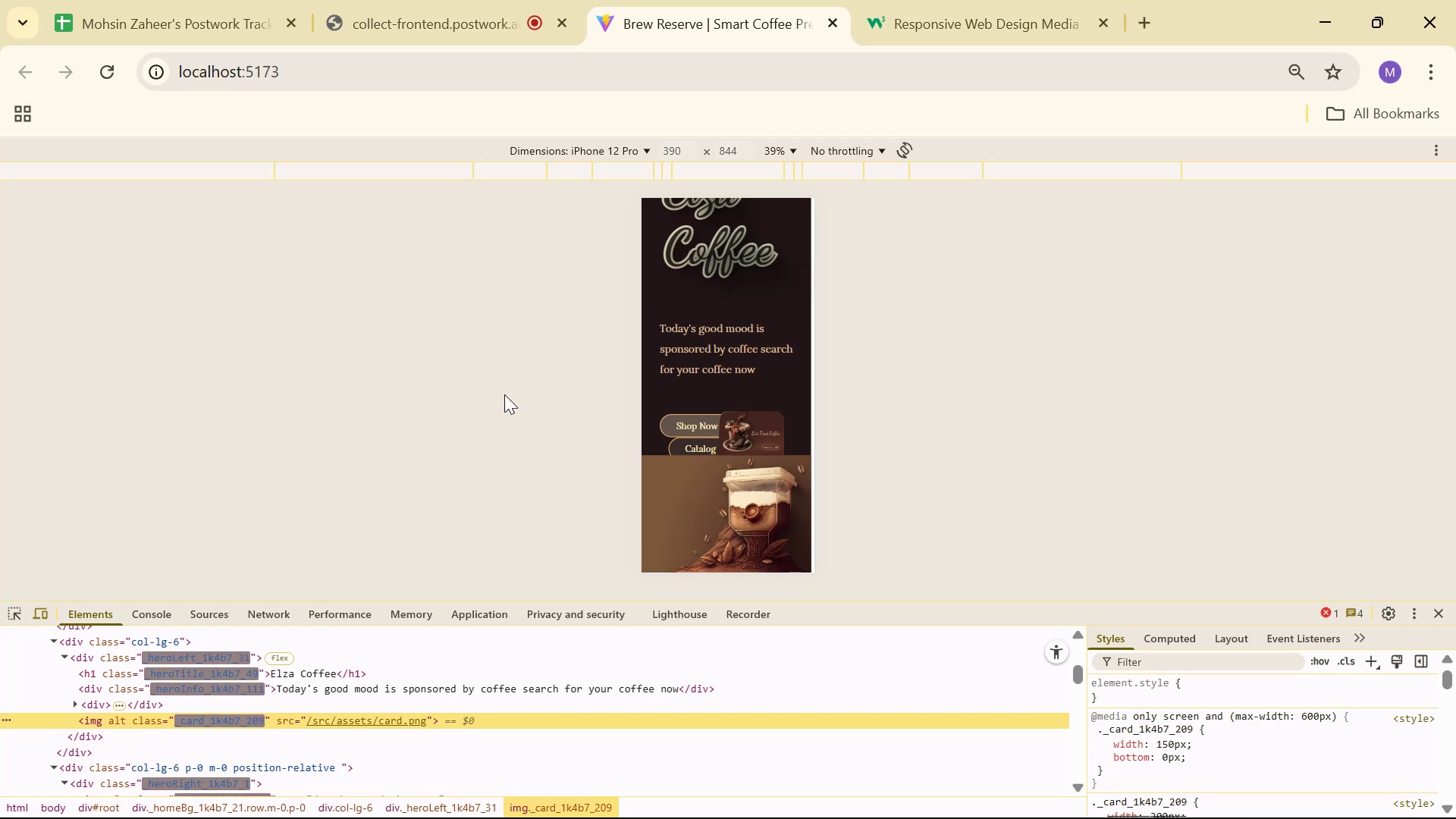 
key(Alt+AltLeft)
 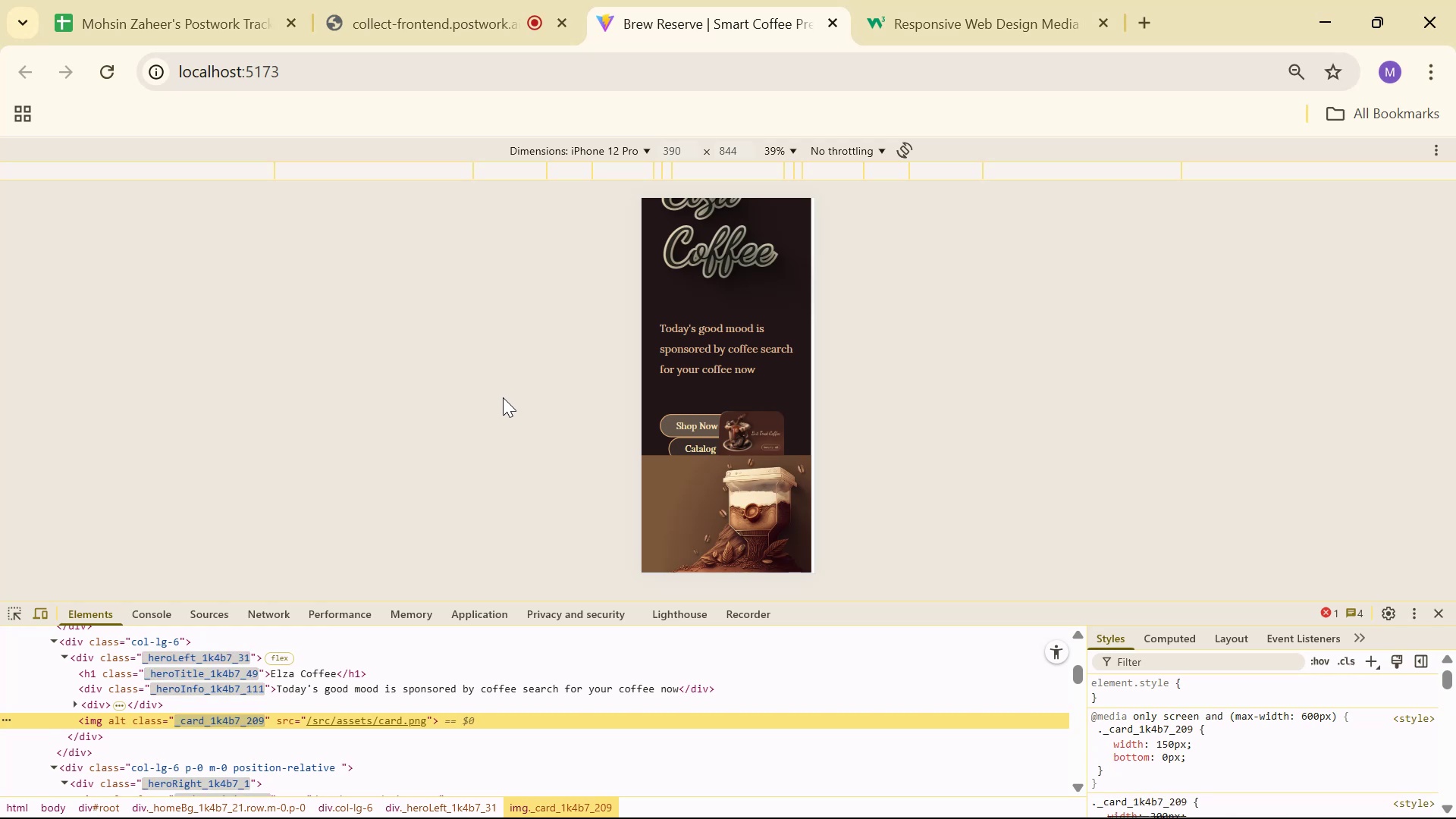 
key(Alt+Tab)
 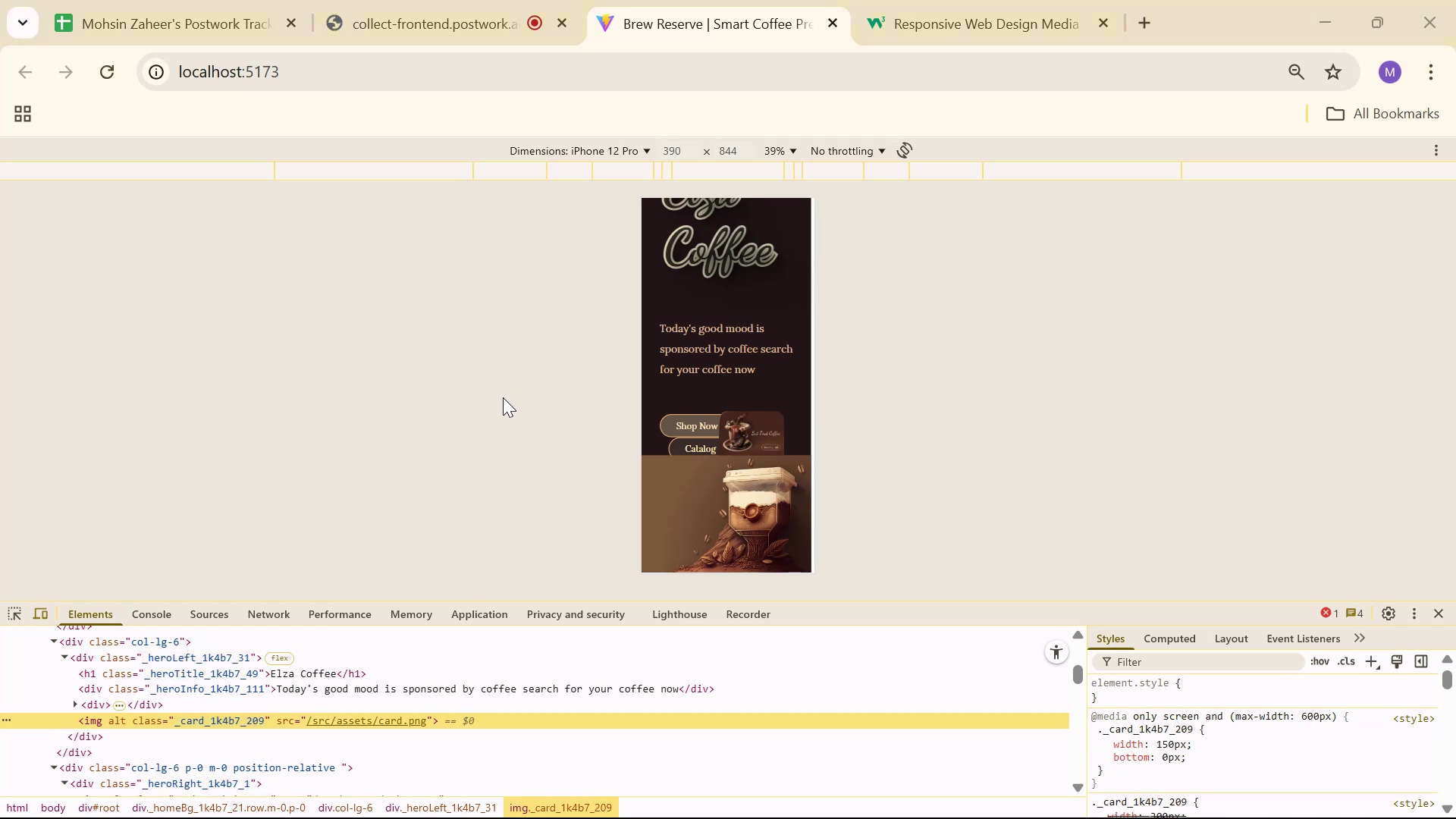 
hold_key(key=ArrowLeft, duration=0.54)
 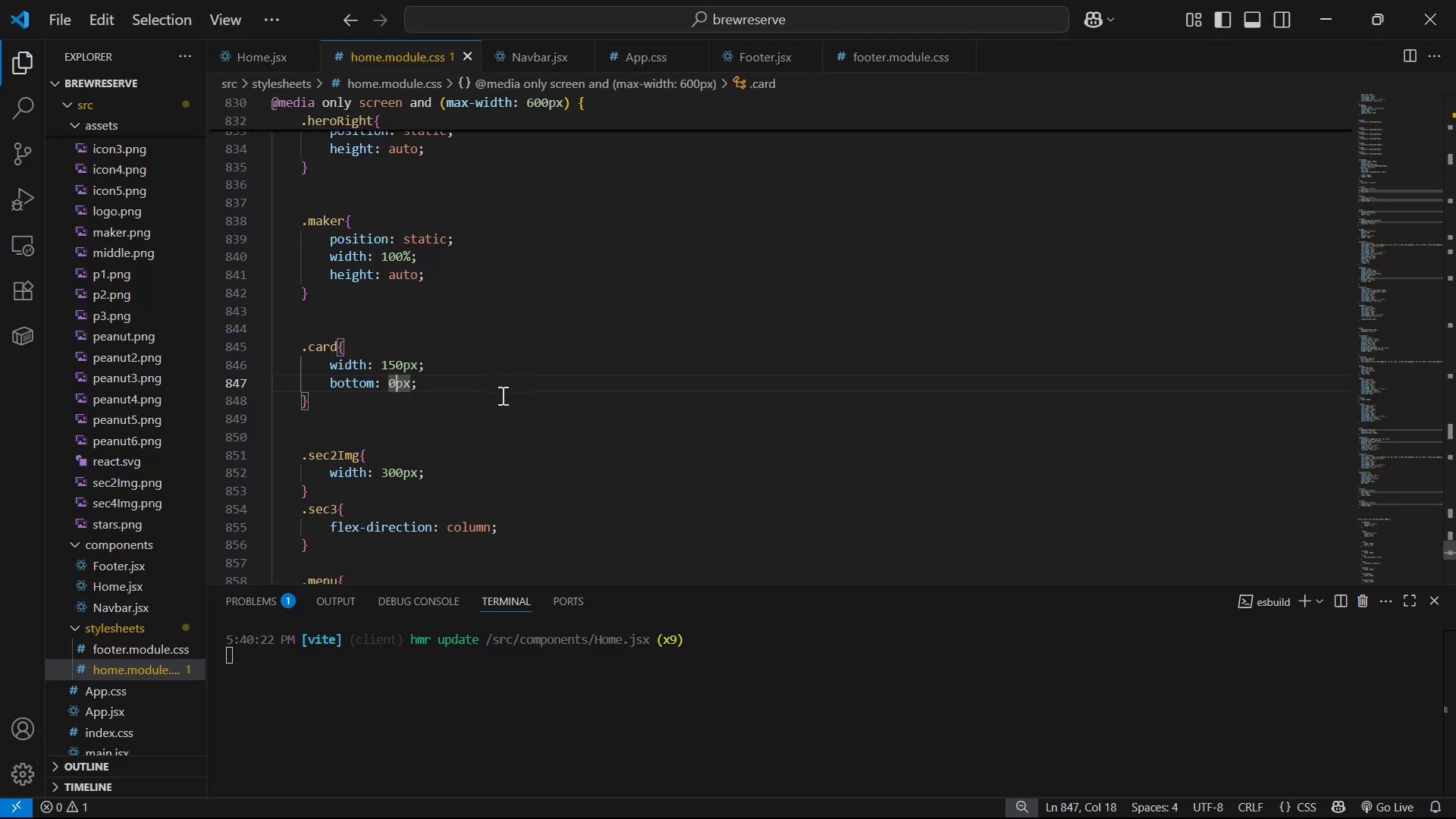 
key(ArrowLeft)
 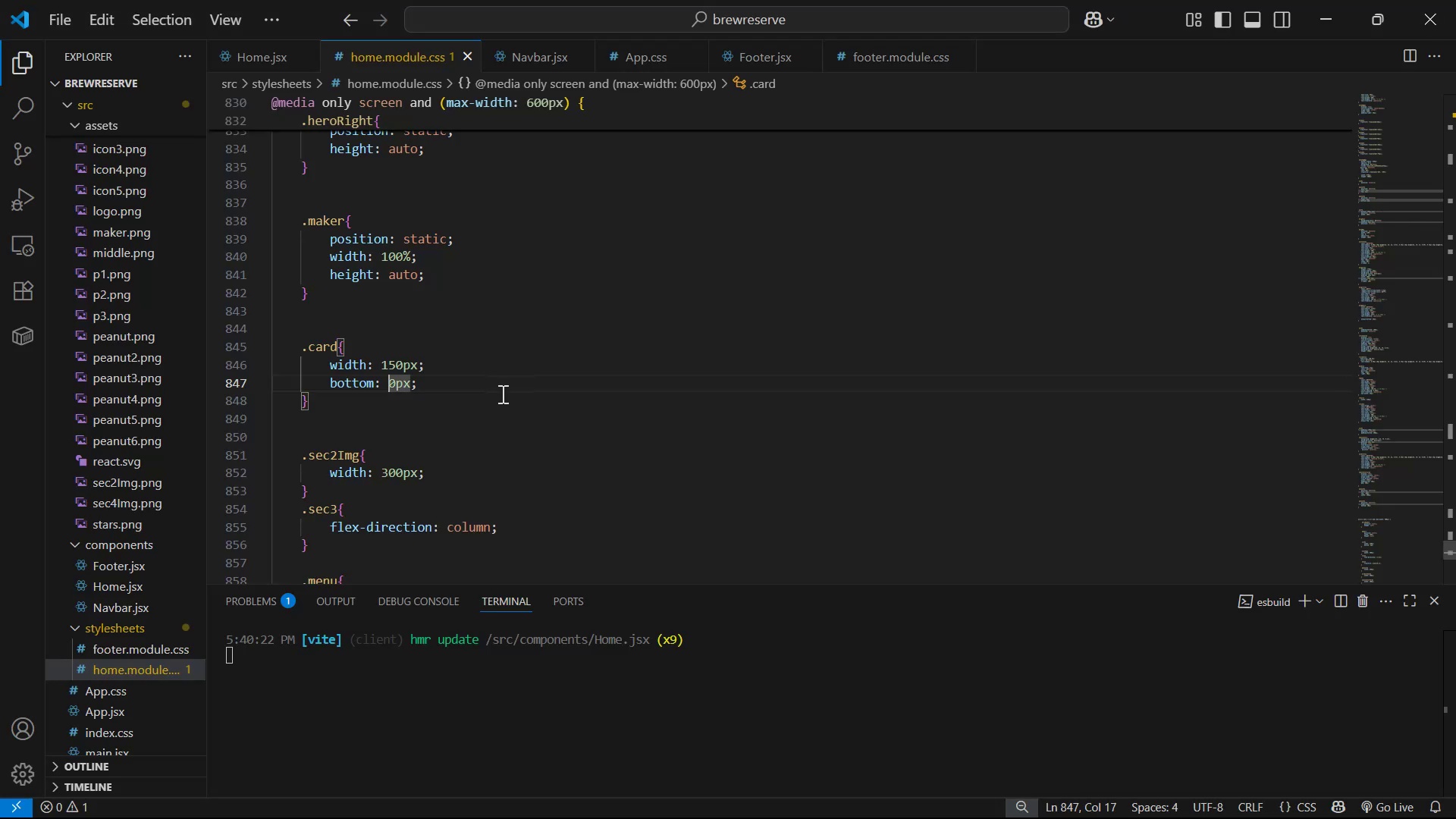 
type(10)
 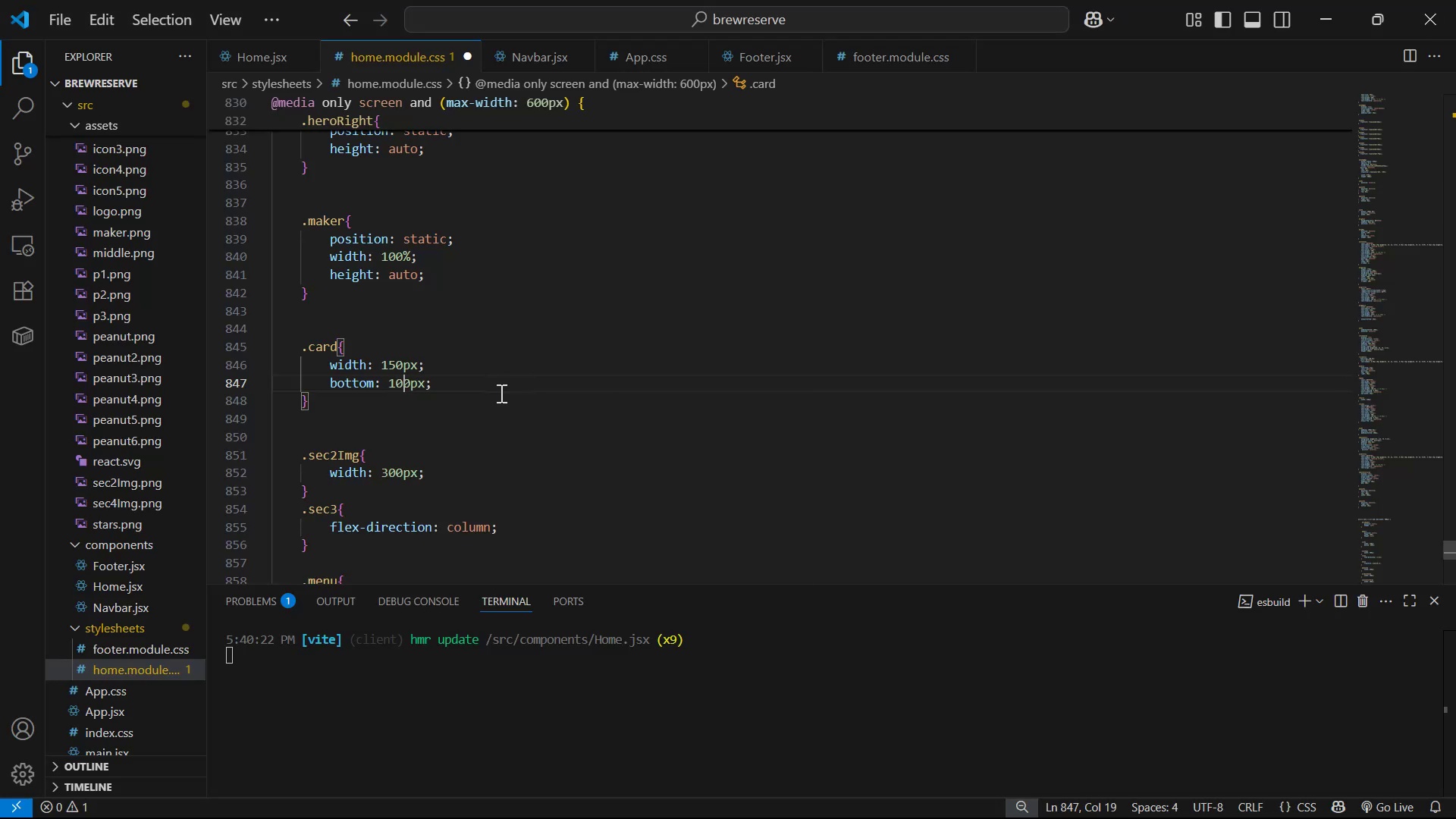 
hold_key(key=ControlLeft, duration=0.37)
 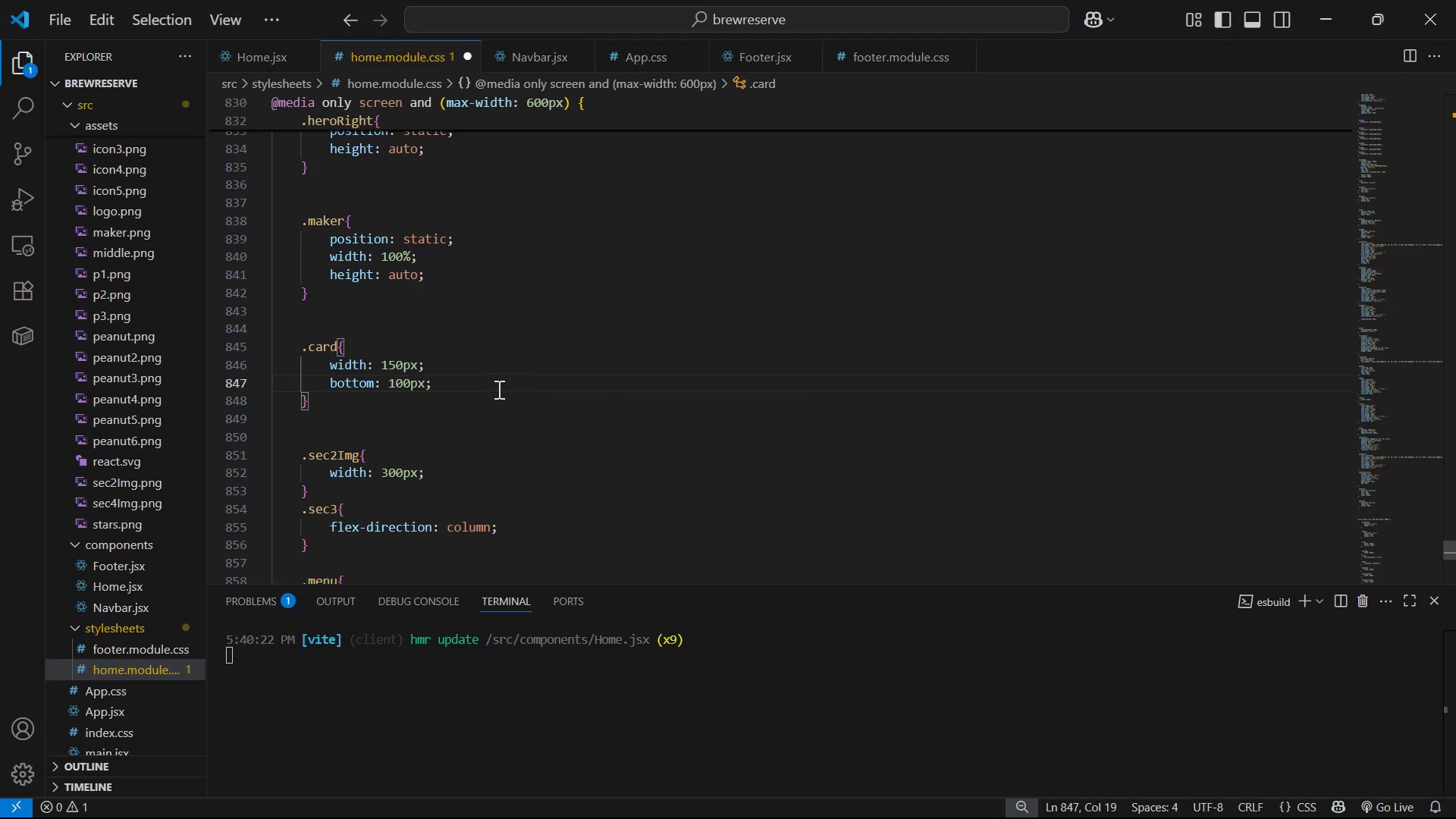 
key(ArrowLeft)
 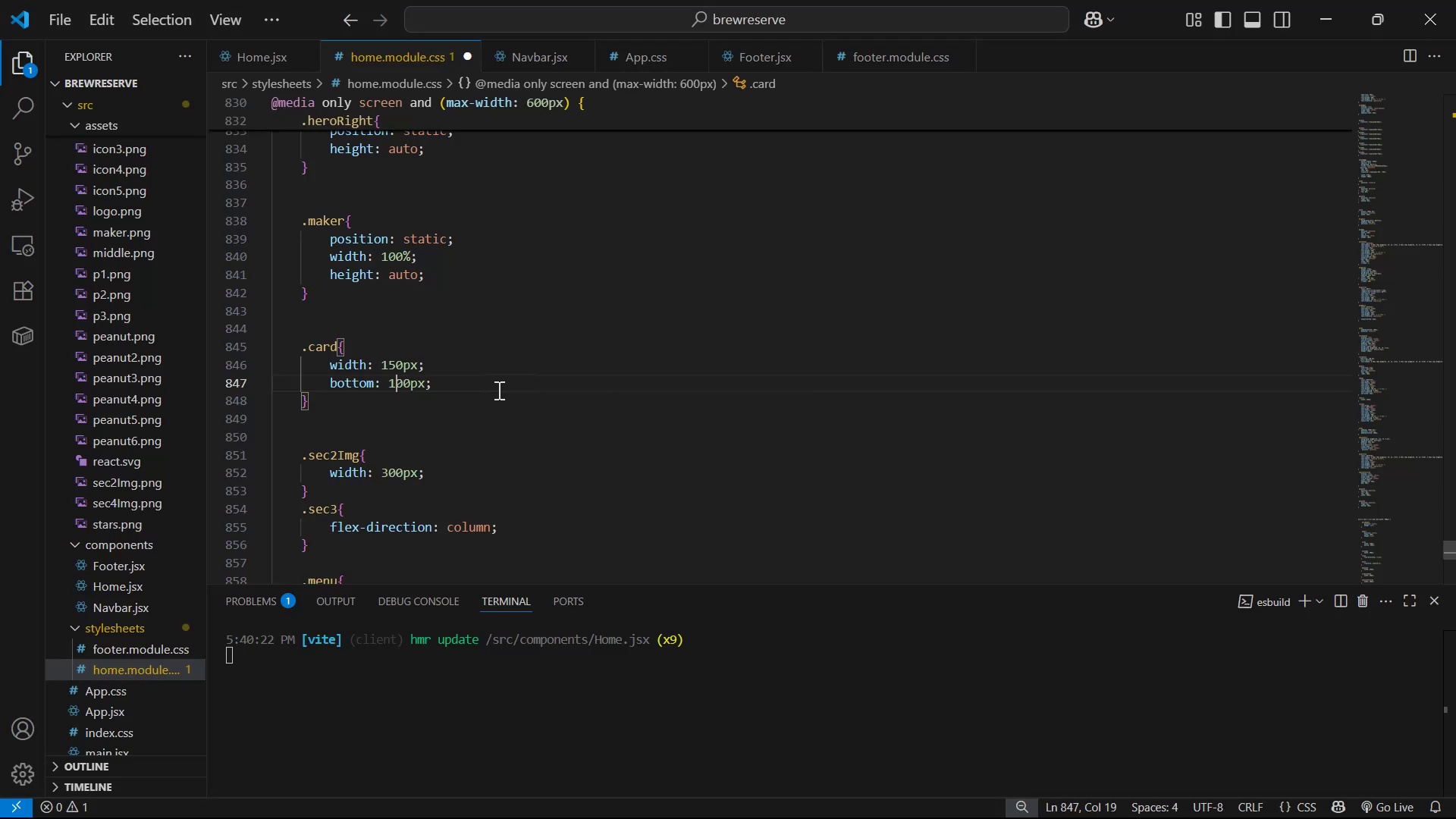 
key(ArrowLeft)
 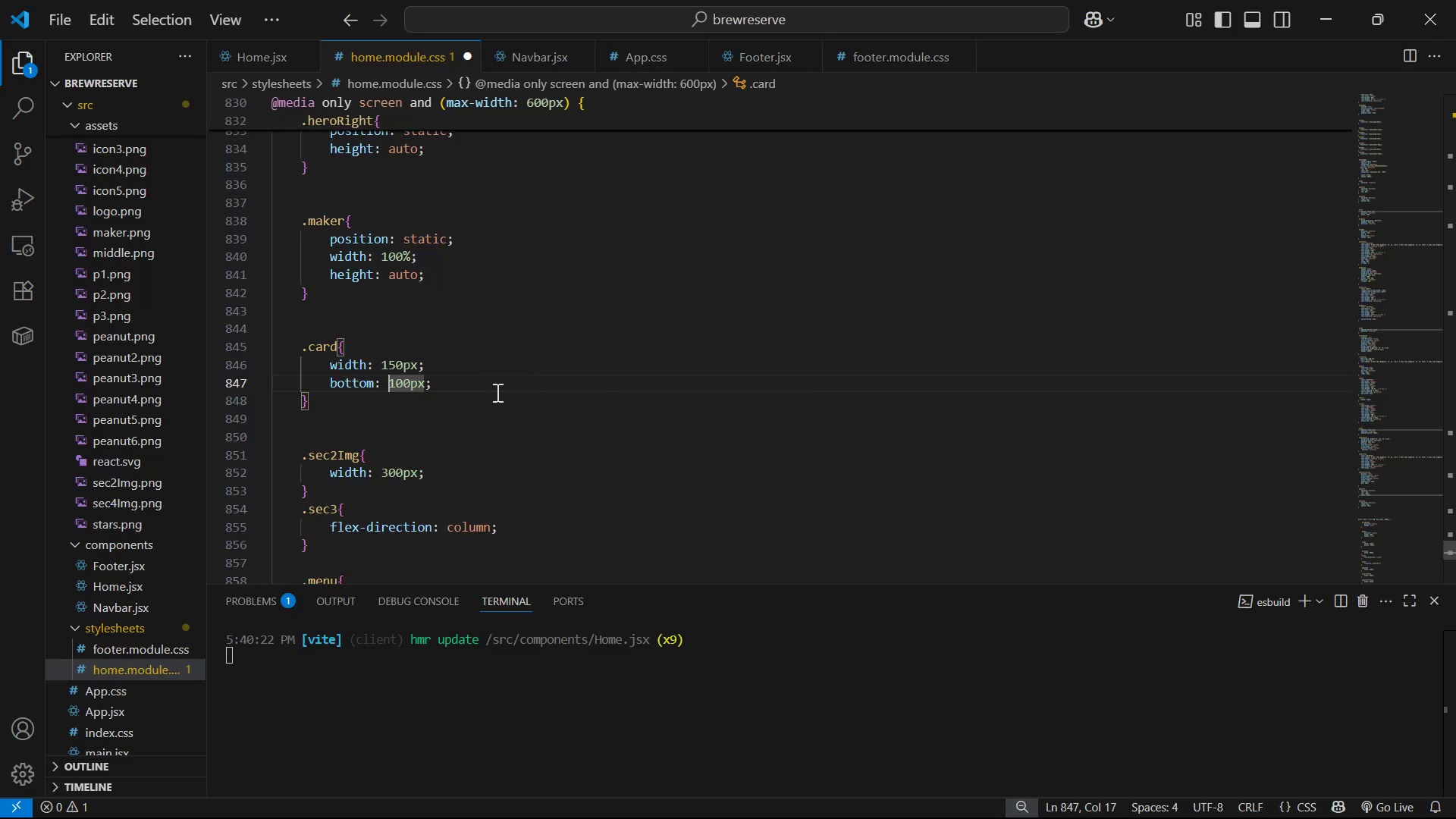 
key(Minus)
 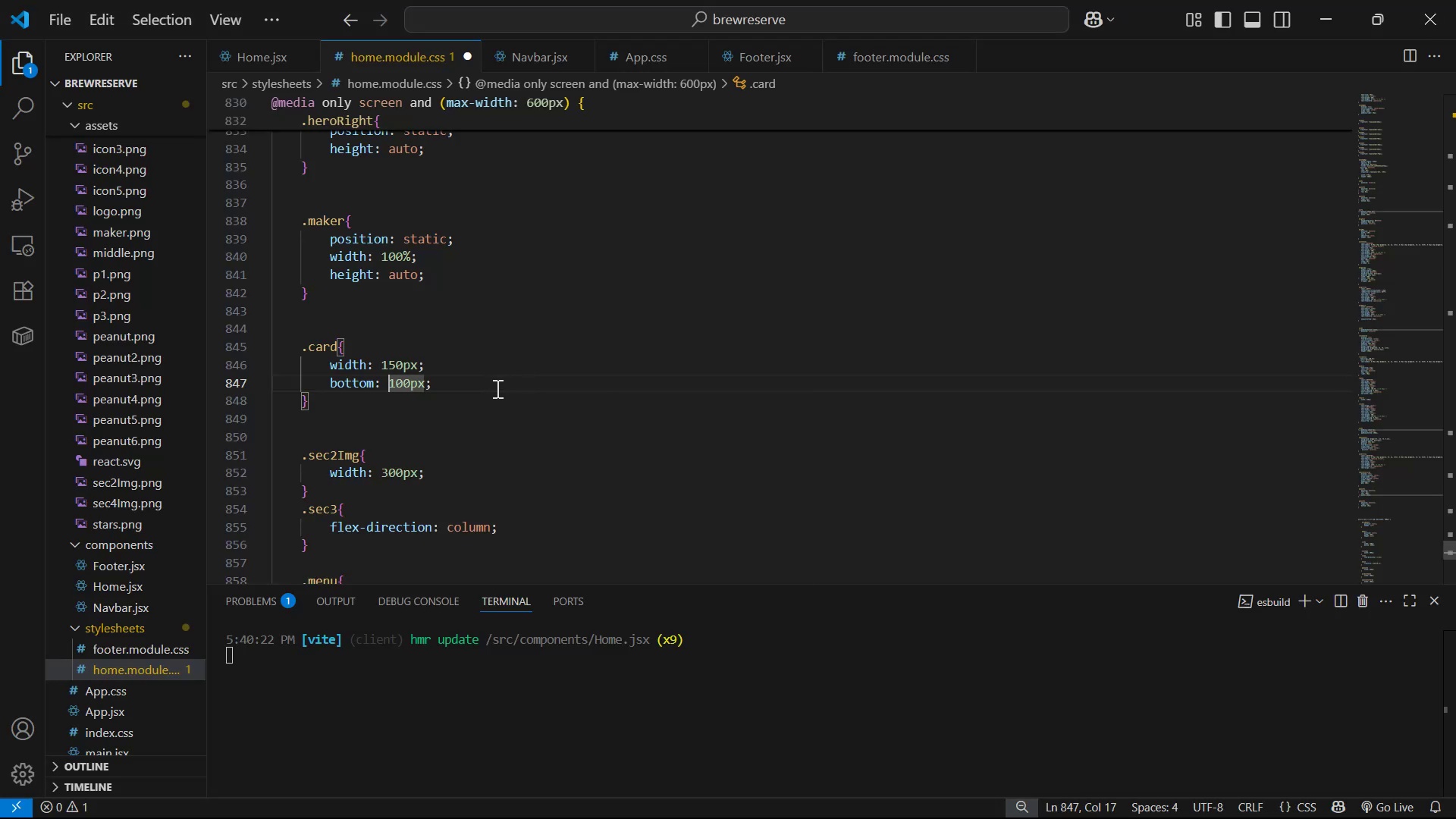 
key(Control+S)
 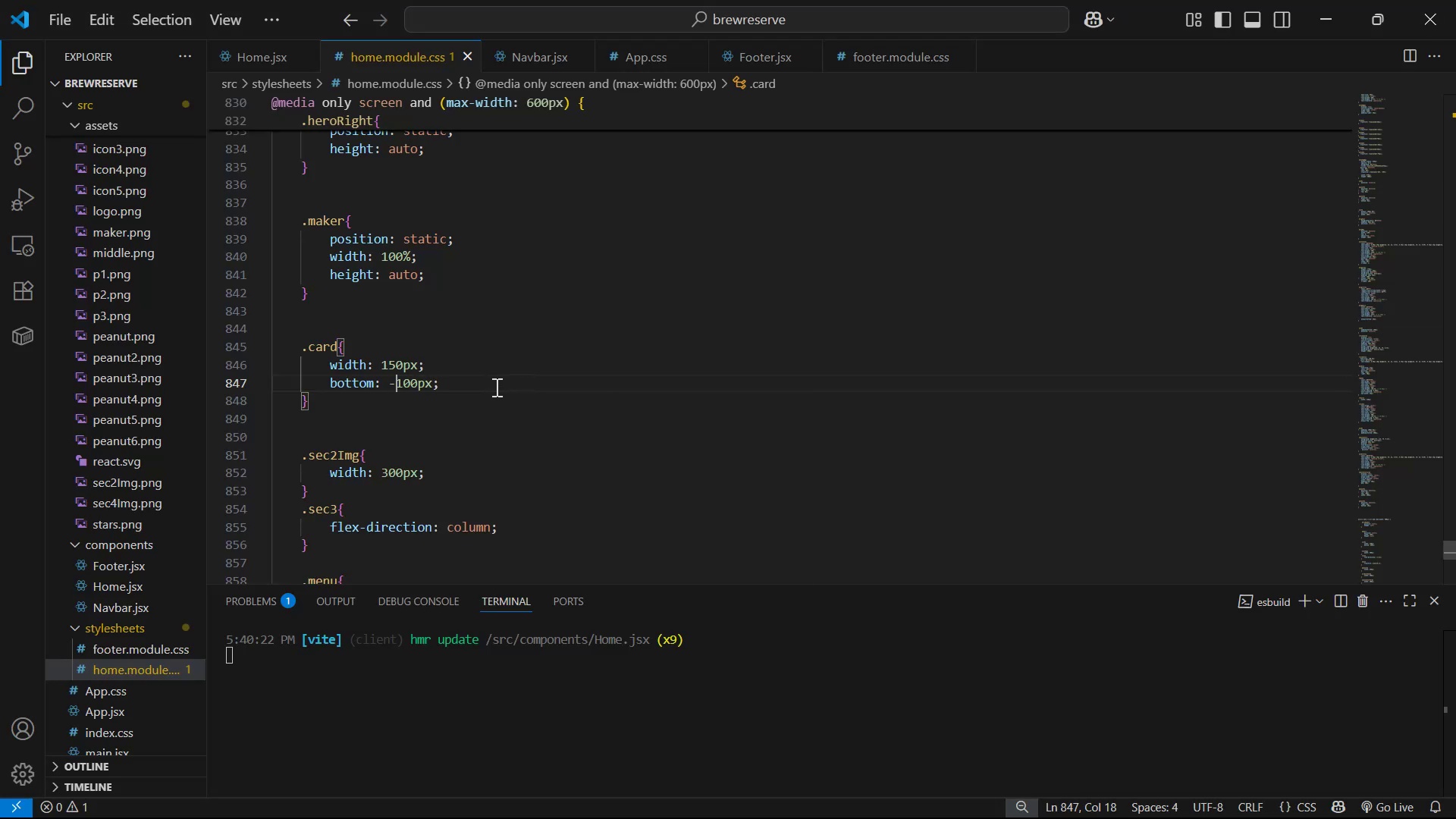 
key(Alt+AltLeft)
 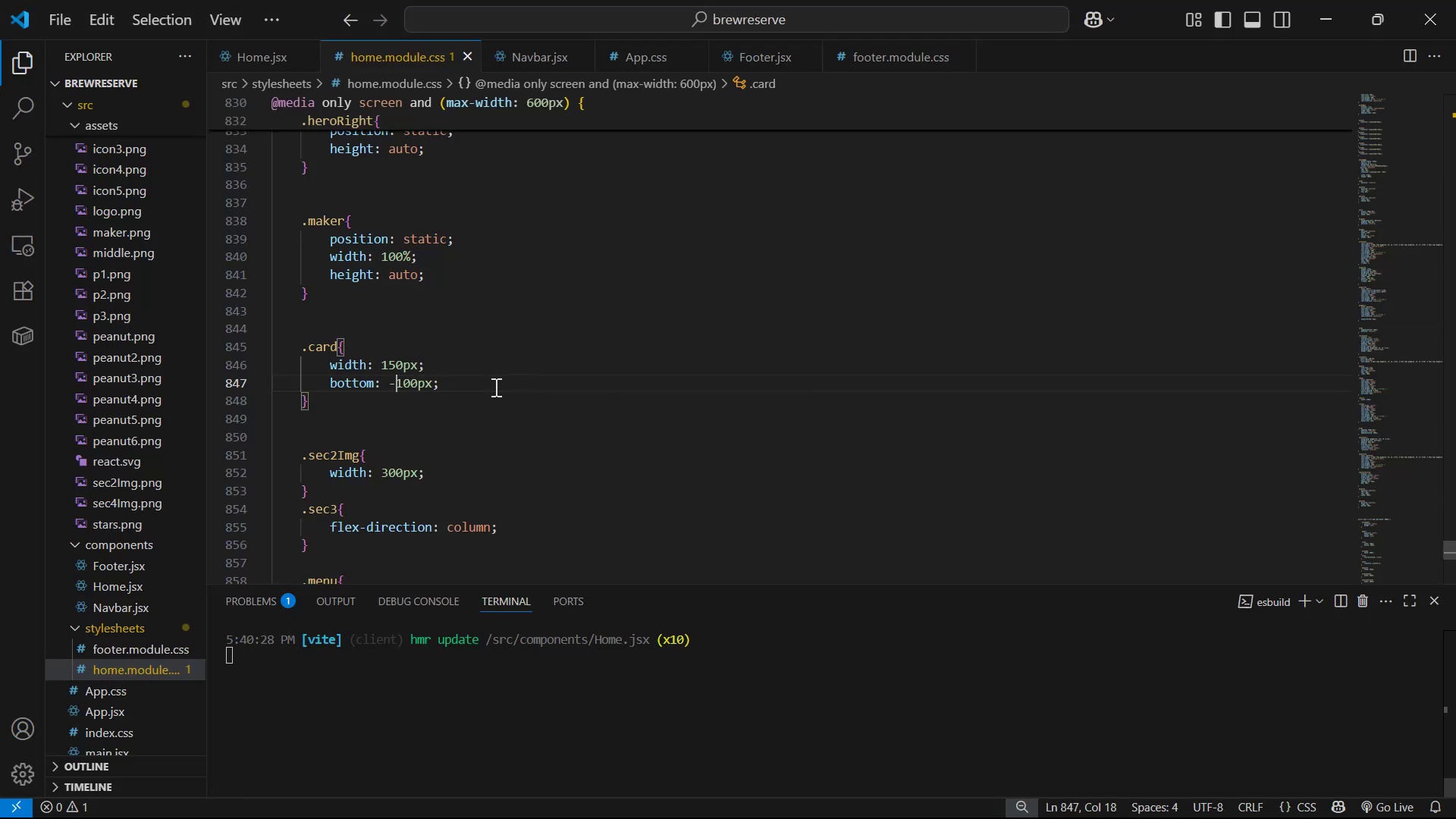 
key(Alt+Tab)
 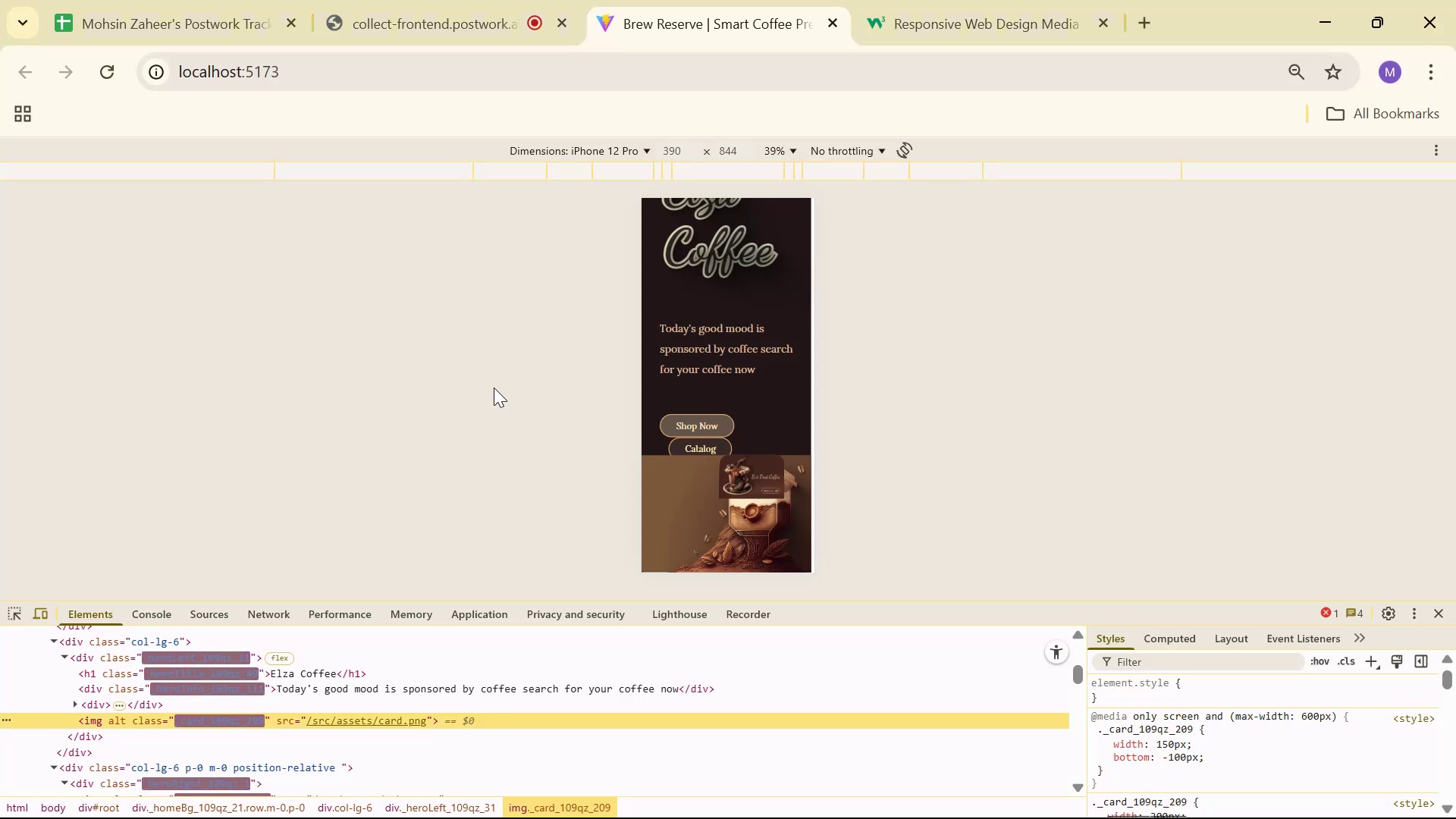 
key(Alt+AltLeft)
 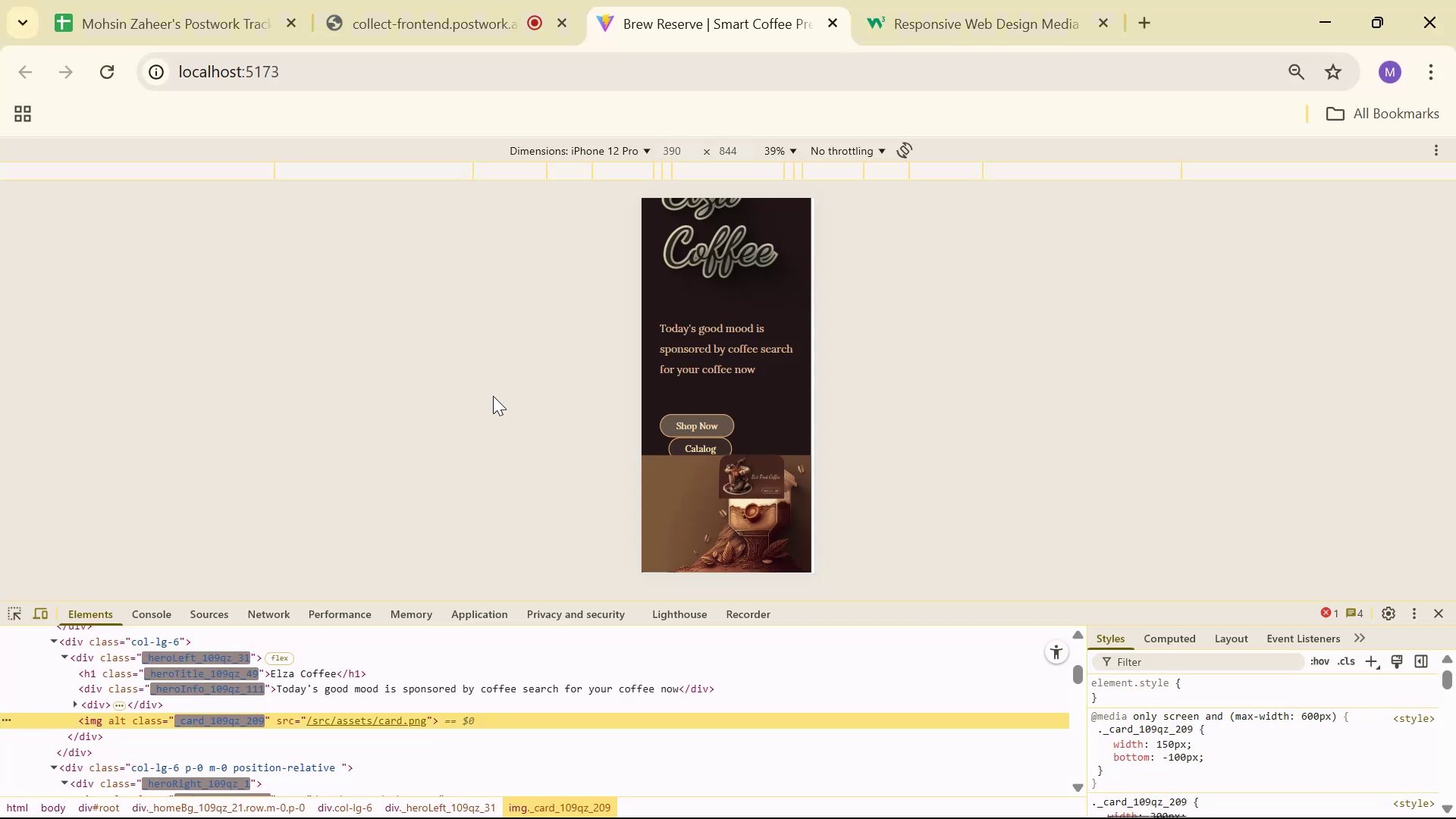 
key(Alt+Tab)
 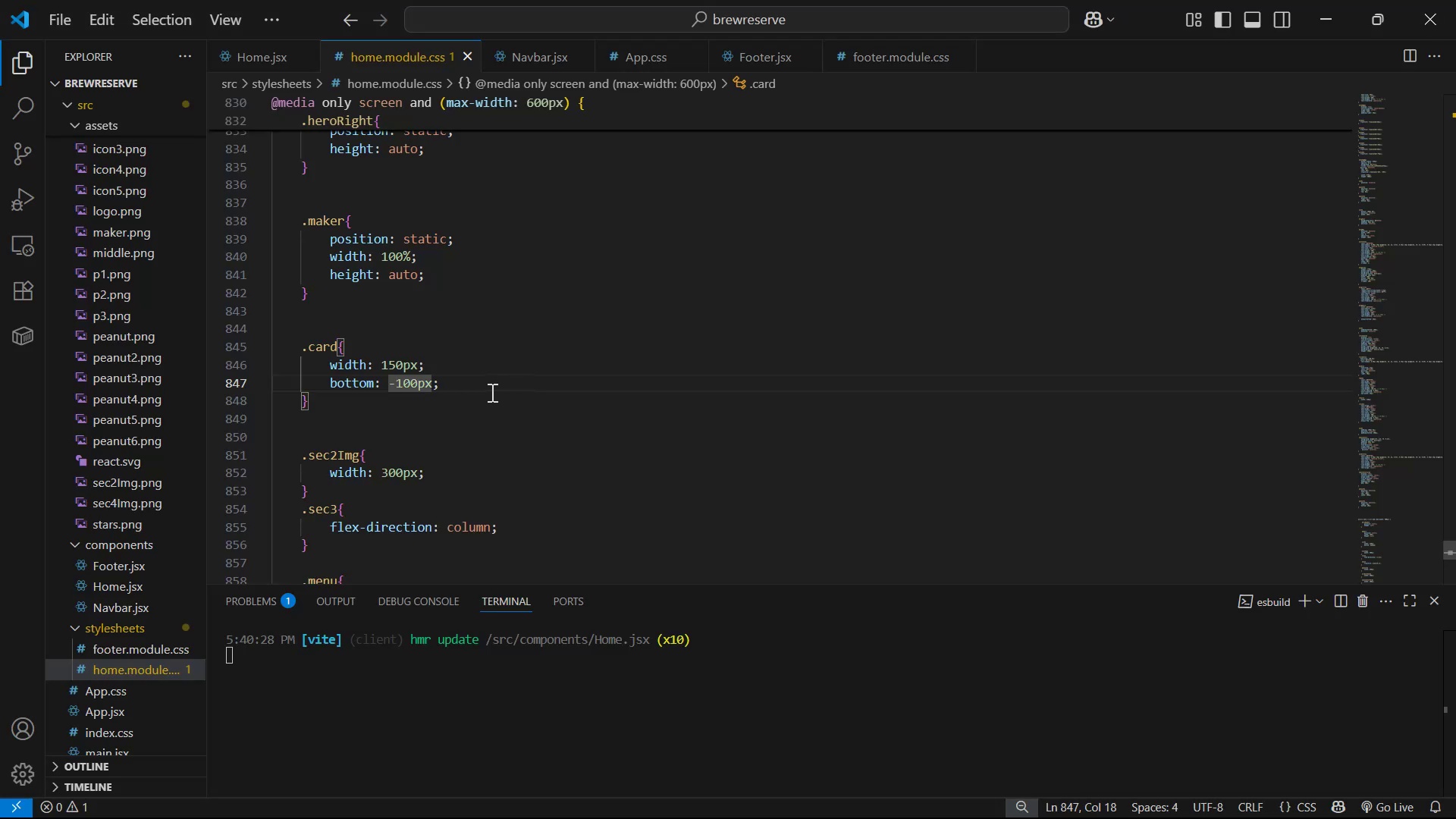 
key(Alt+AltLeft)
 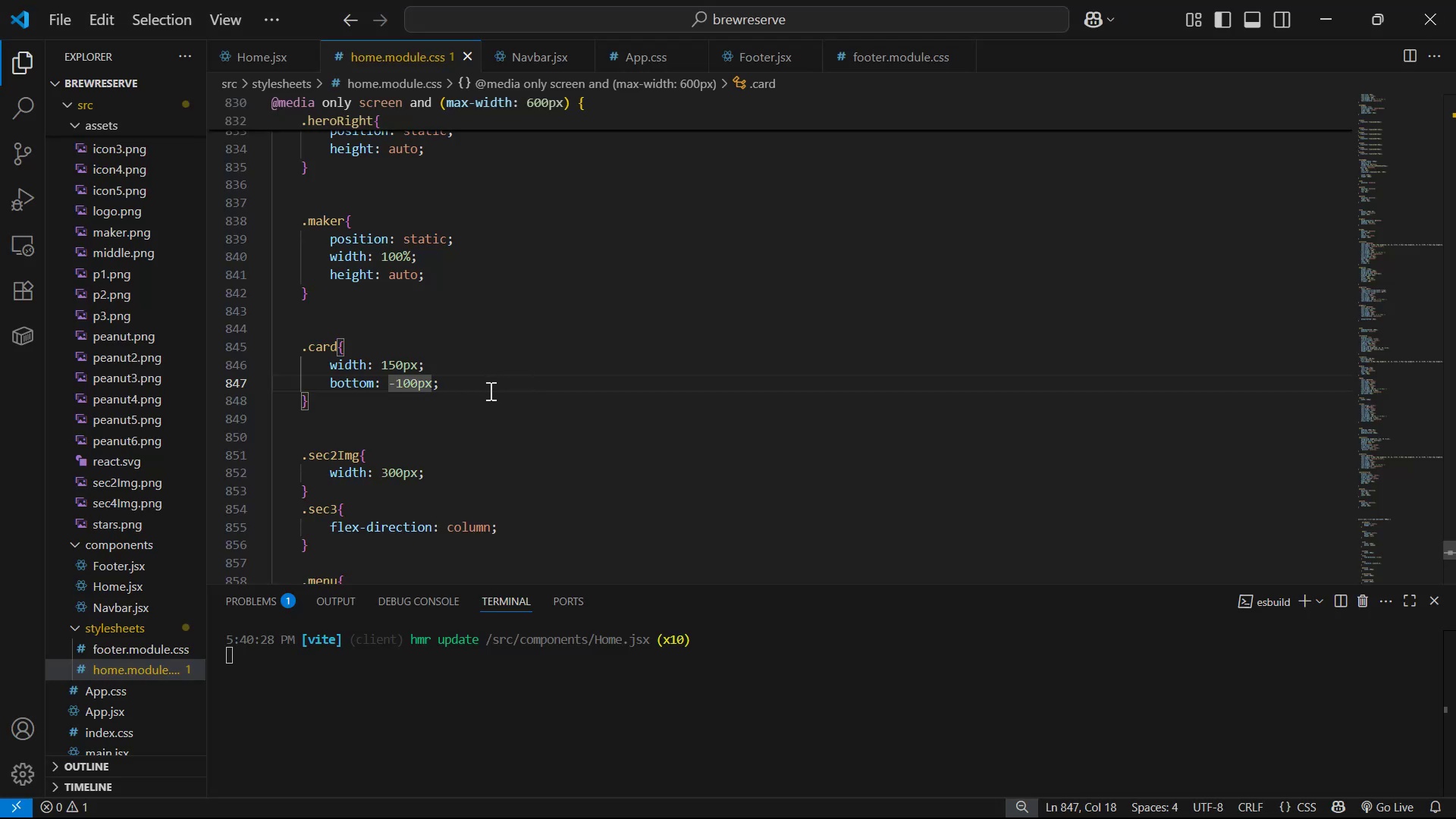 
key(Alt+Tab)
 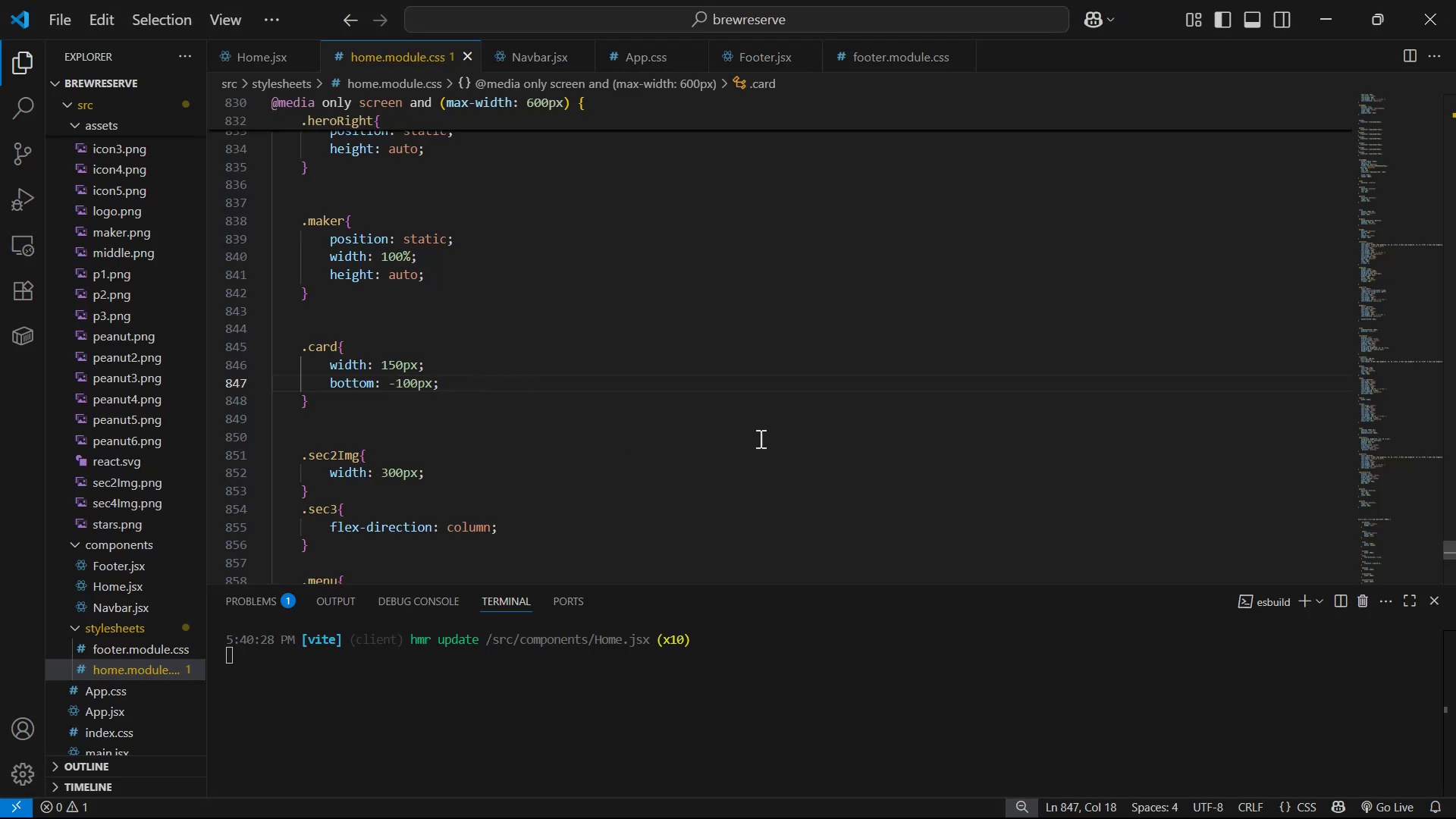 
scroll: coordinate [786, 403], scroll_direction: down, amount: 3.0
 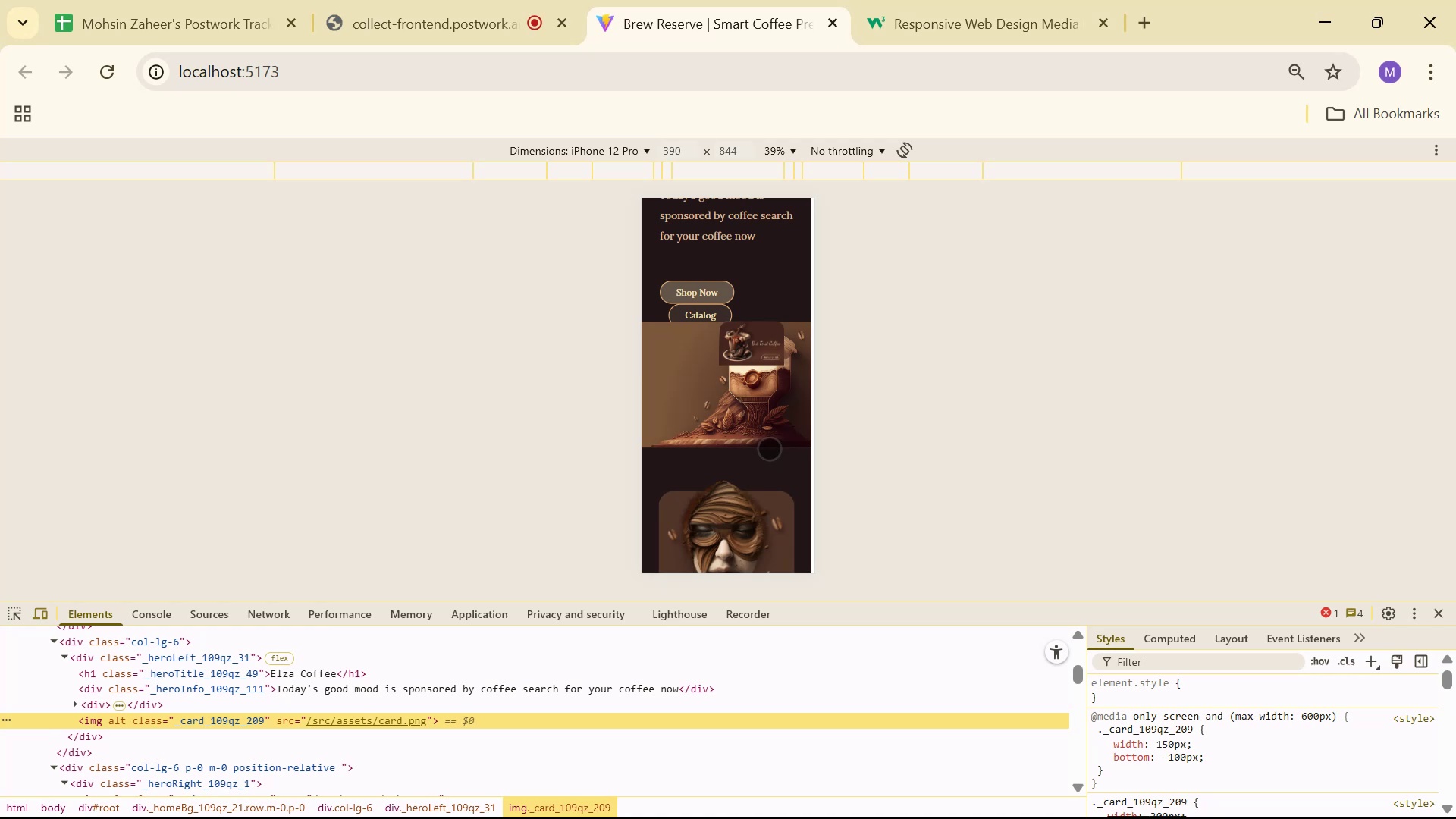 
key(Alt+AltLeft)
 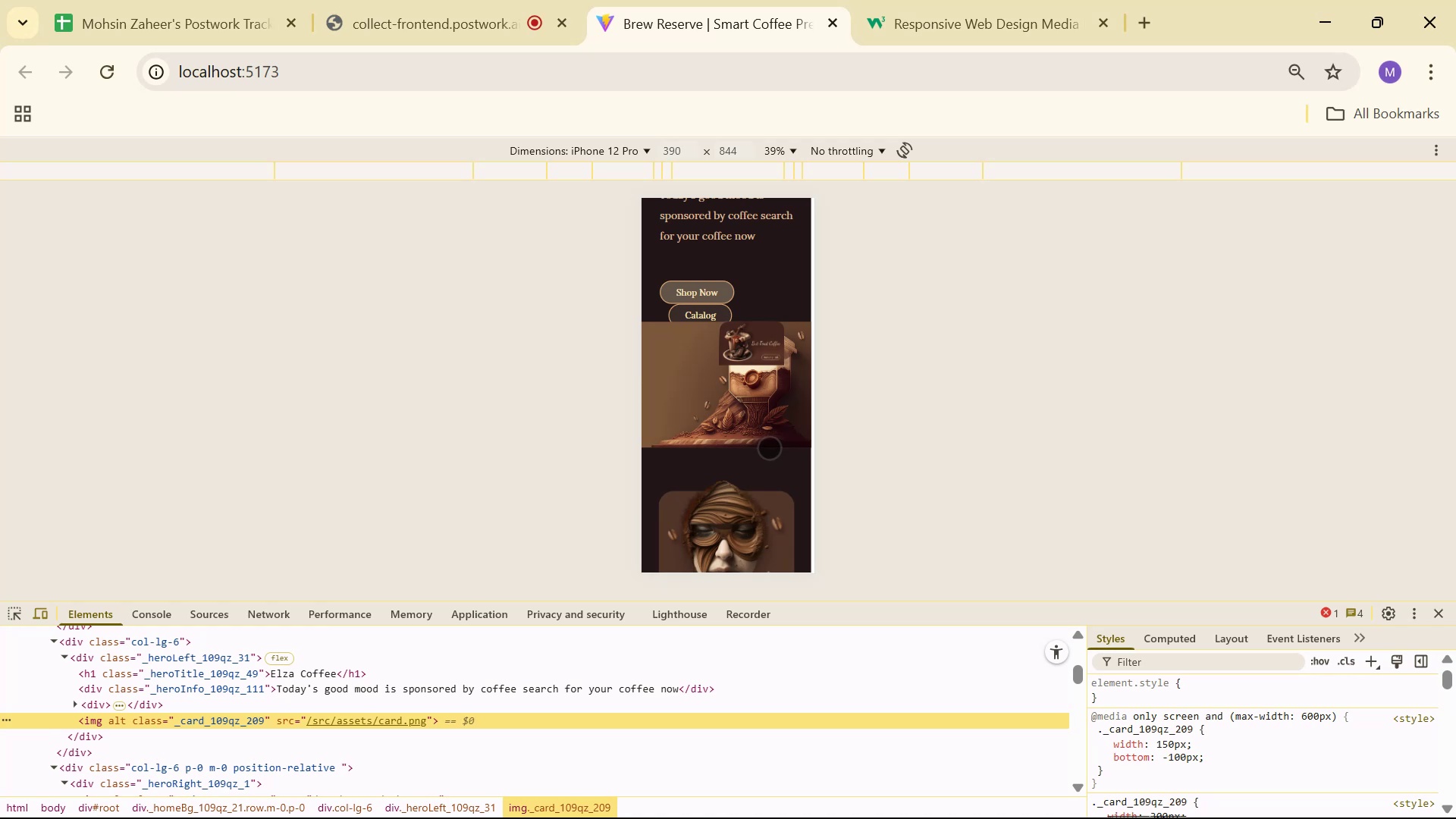 
key(Alt+AltLeft)
 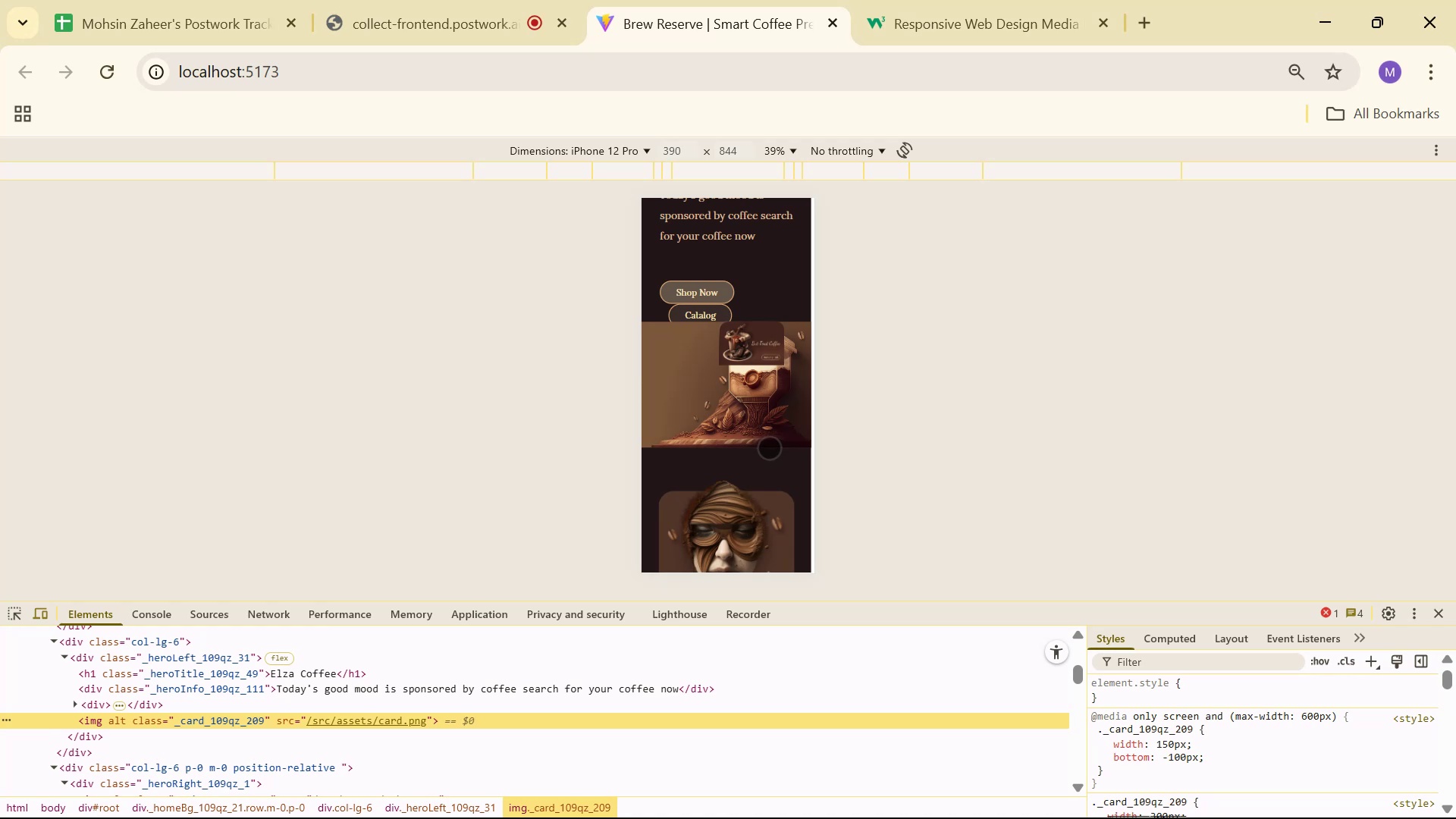 
key(Alt+Tab)
 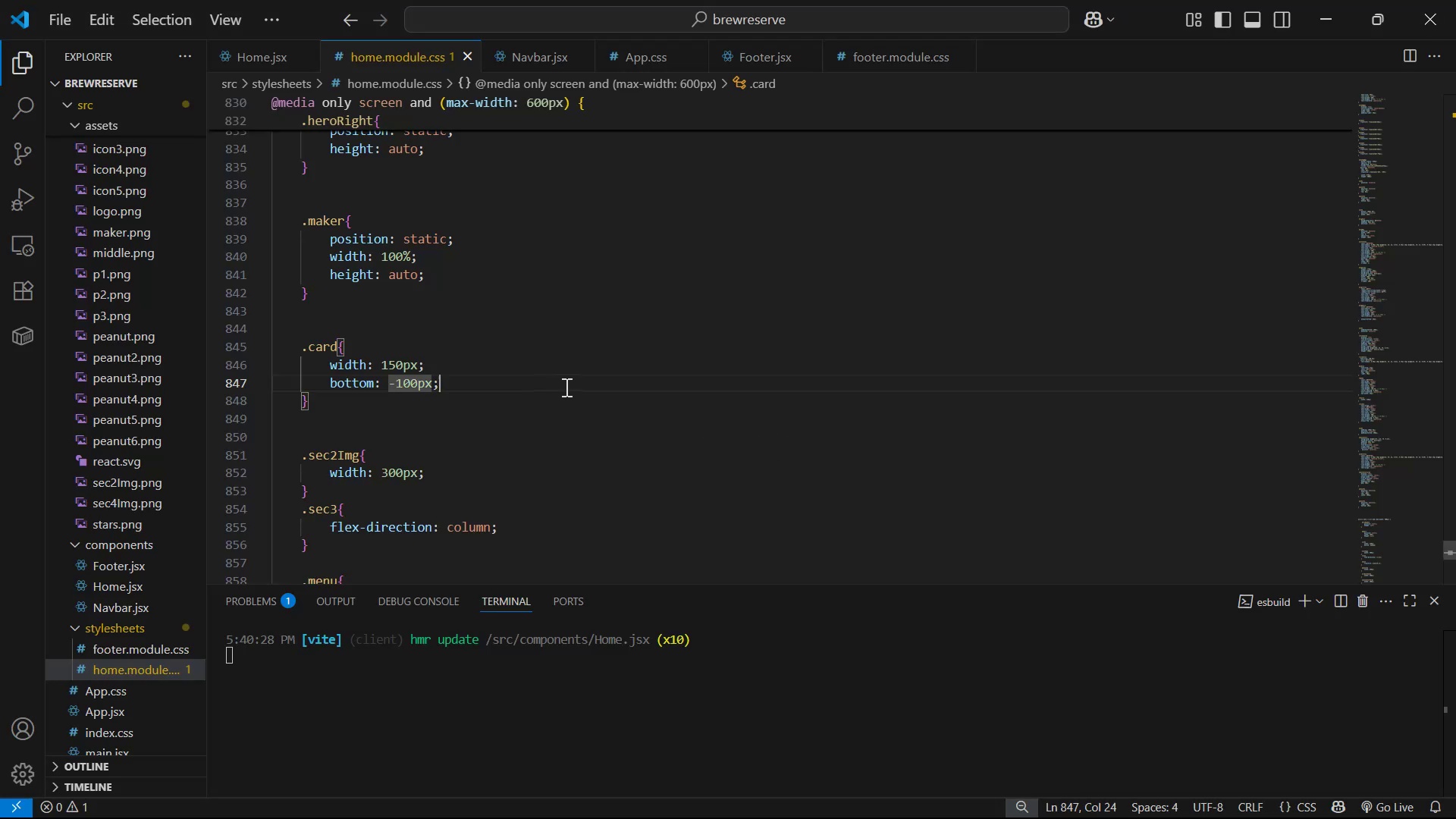 
key(Enter)
 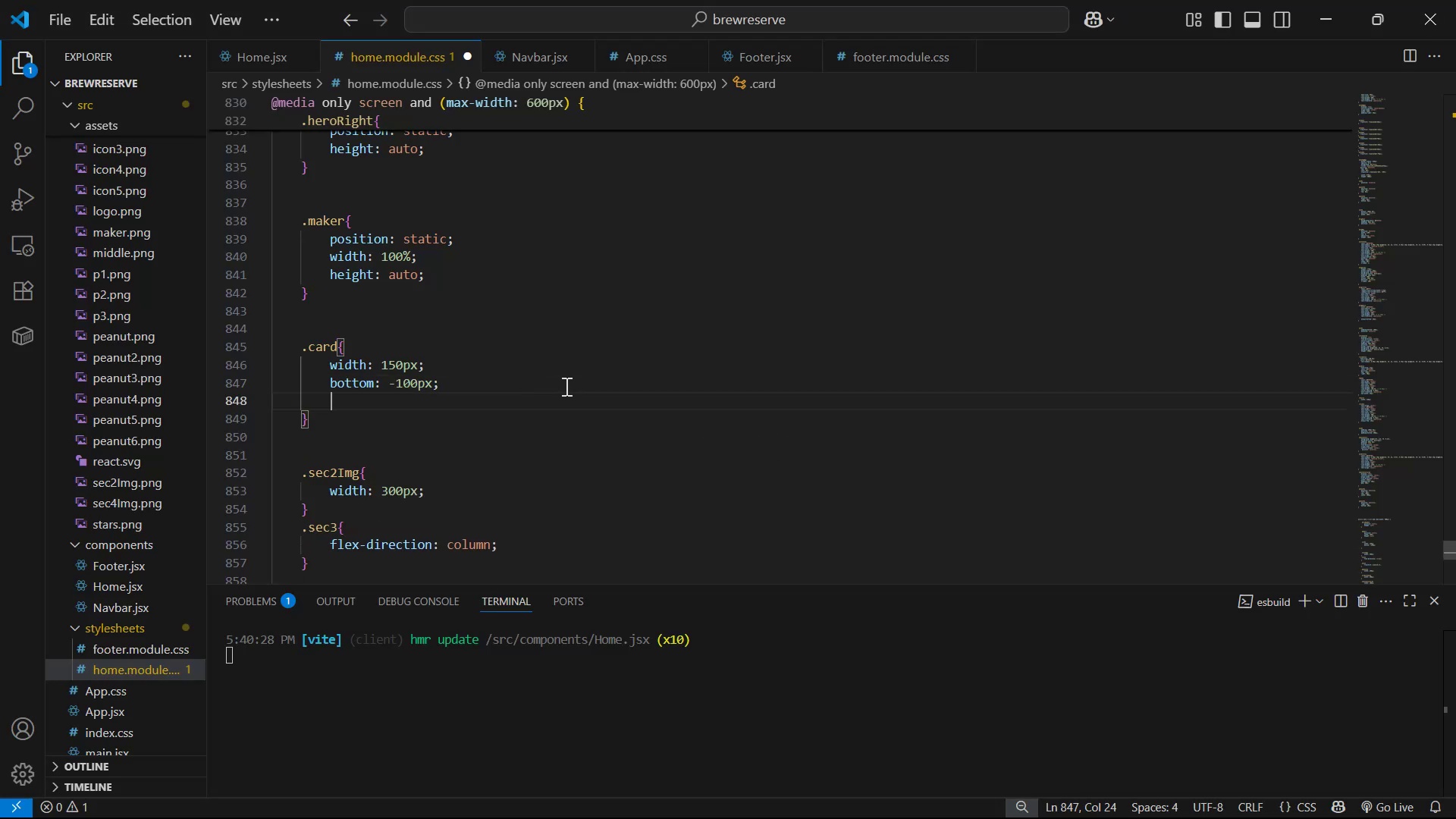 
type(le)
 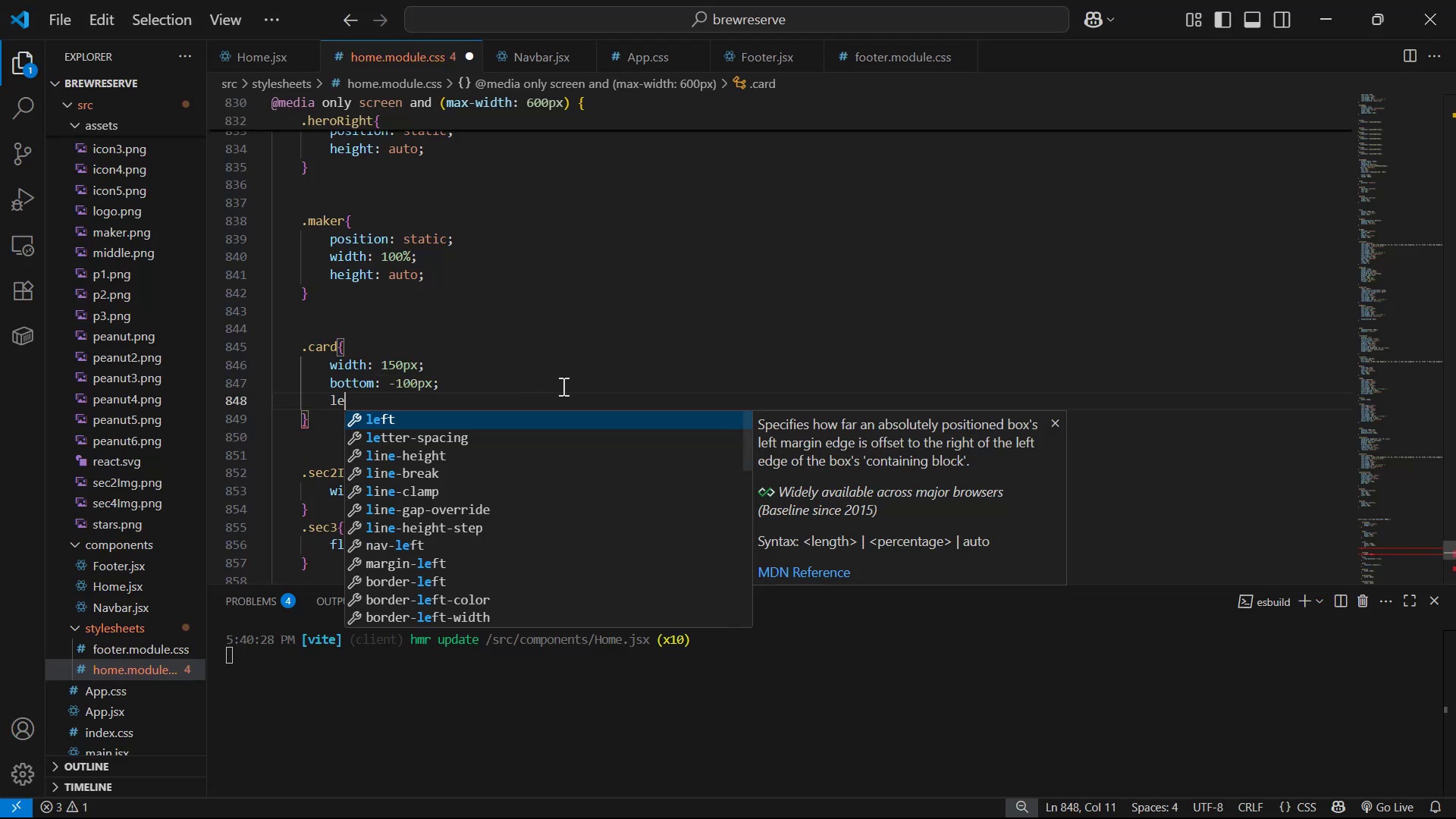 
key(Enter)
 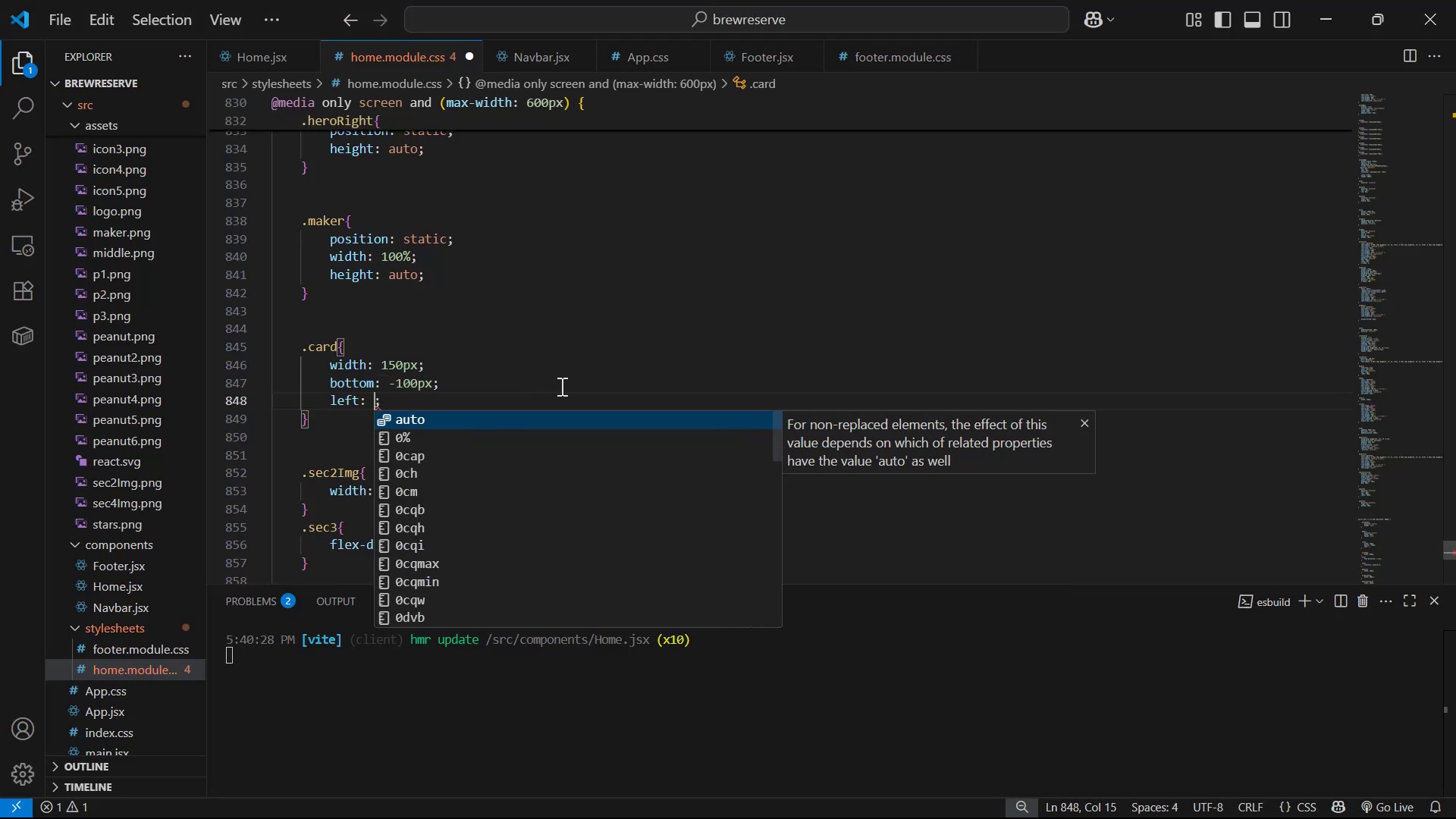 
type(0px)
 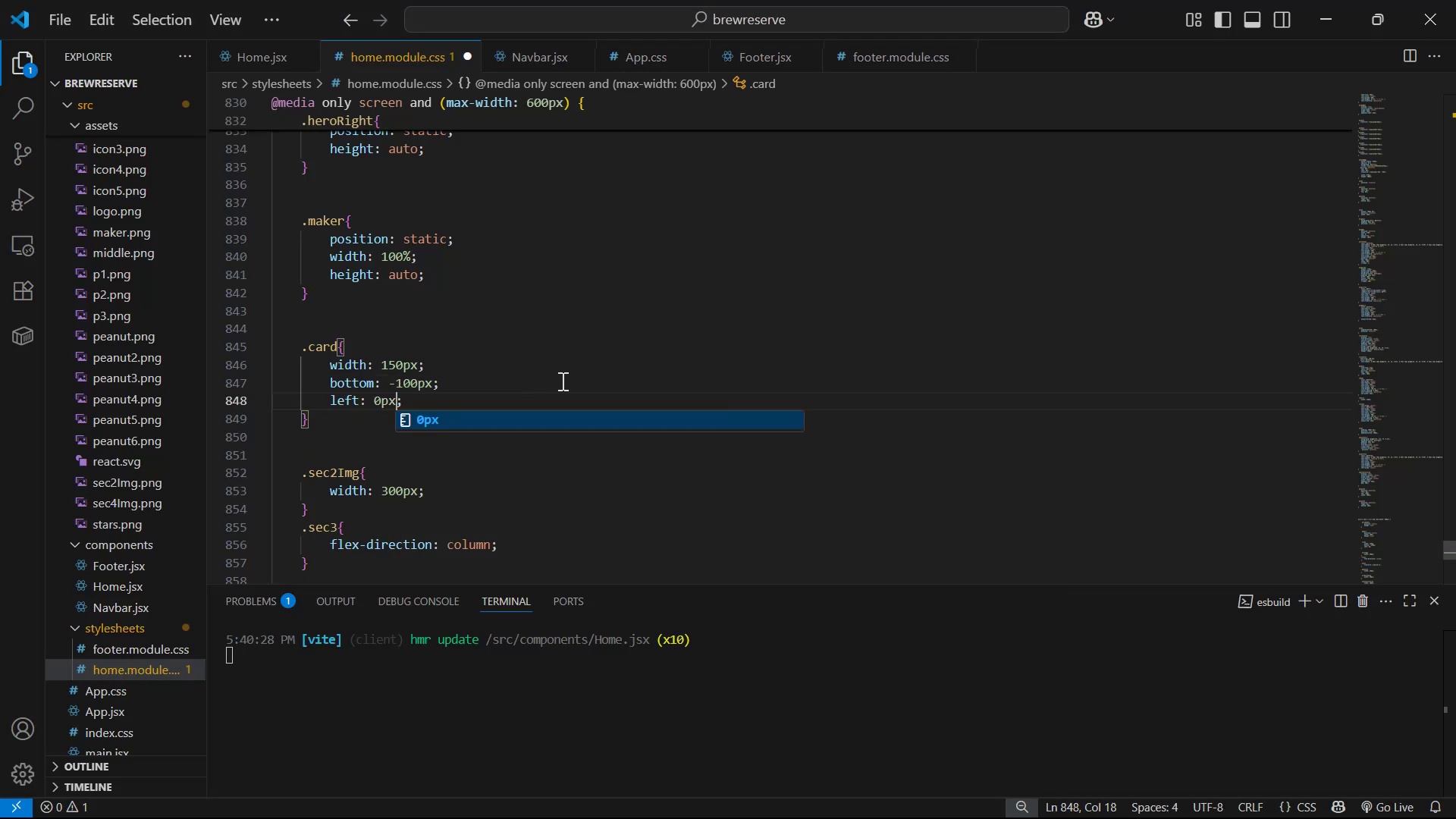 
key(Control+S)
 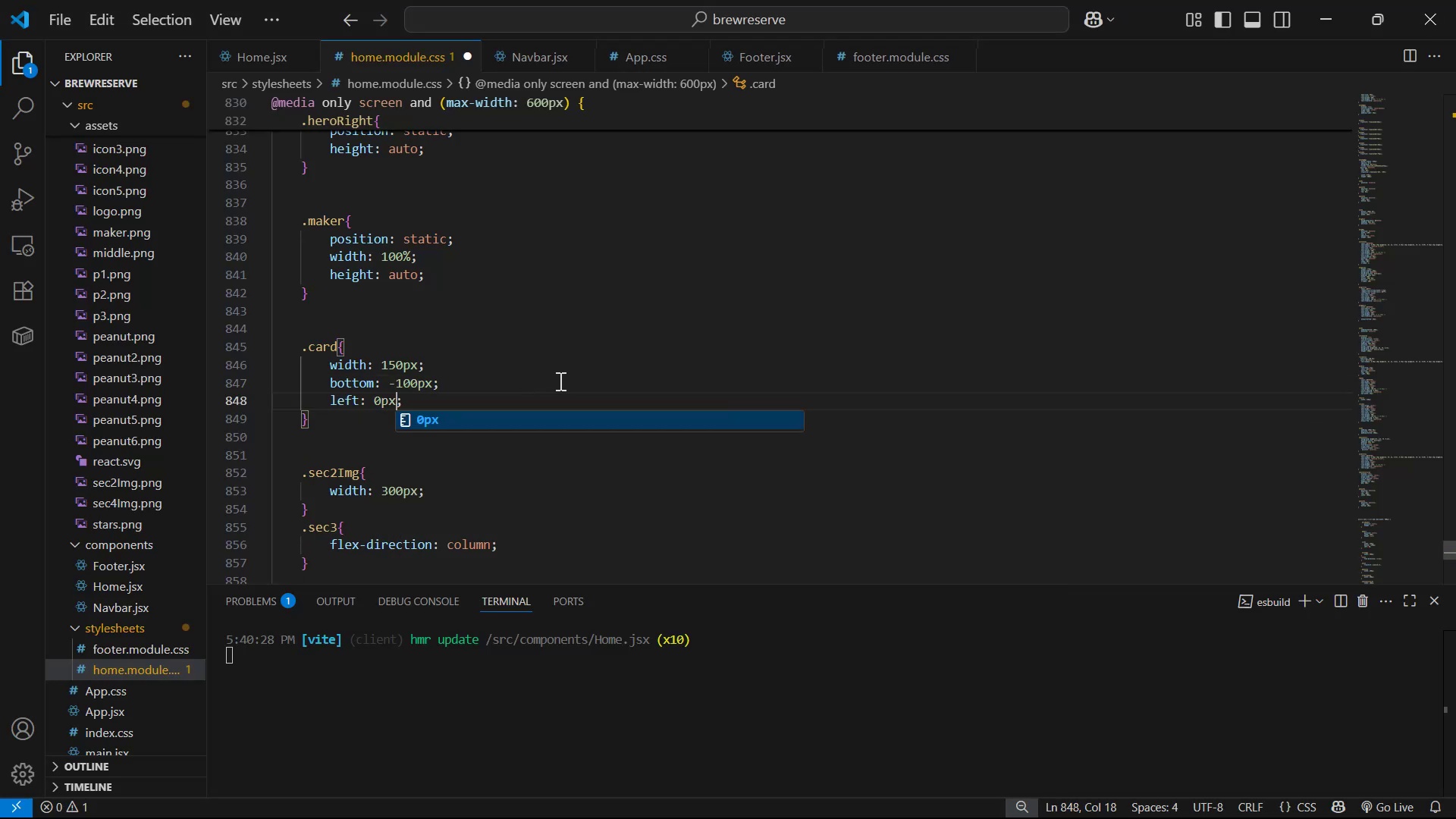 
key(Alt+Control+AltLeft)
 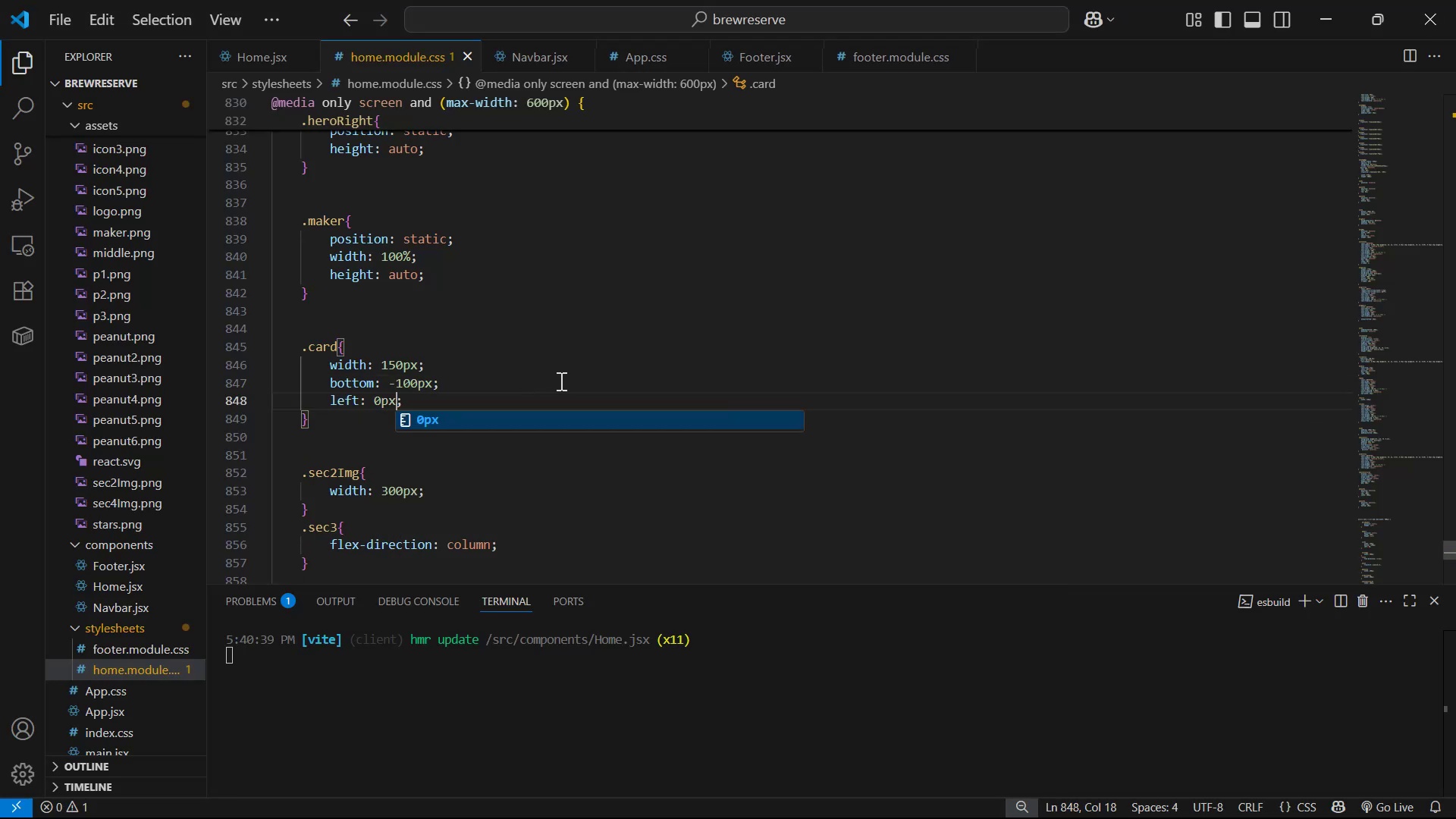 
key(Alt+Tab)
 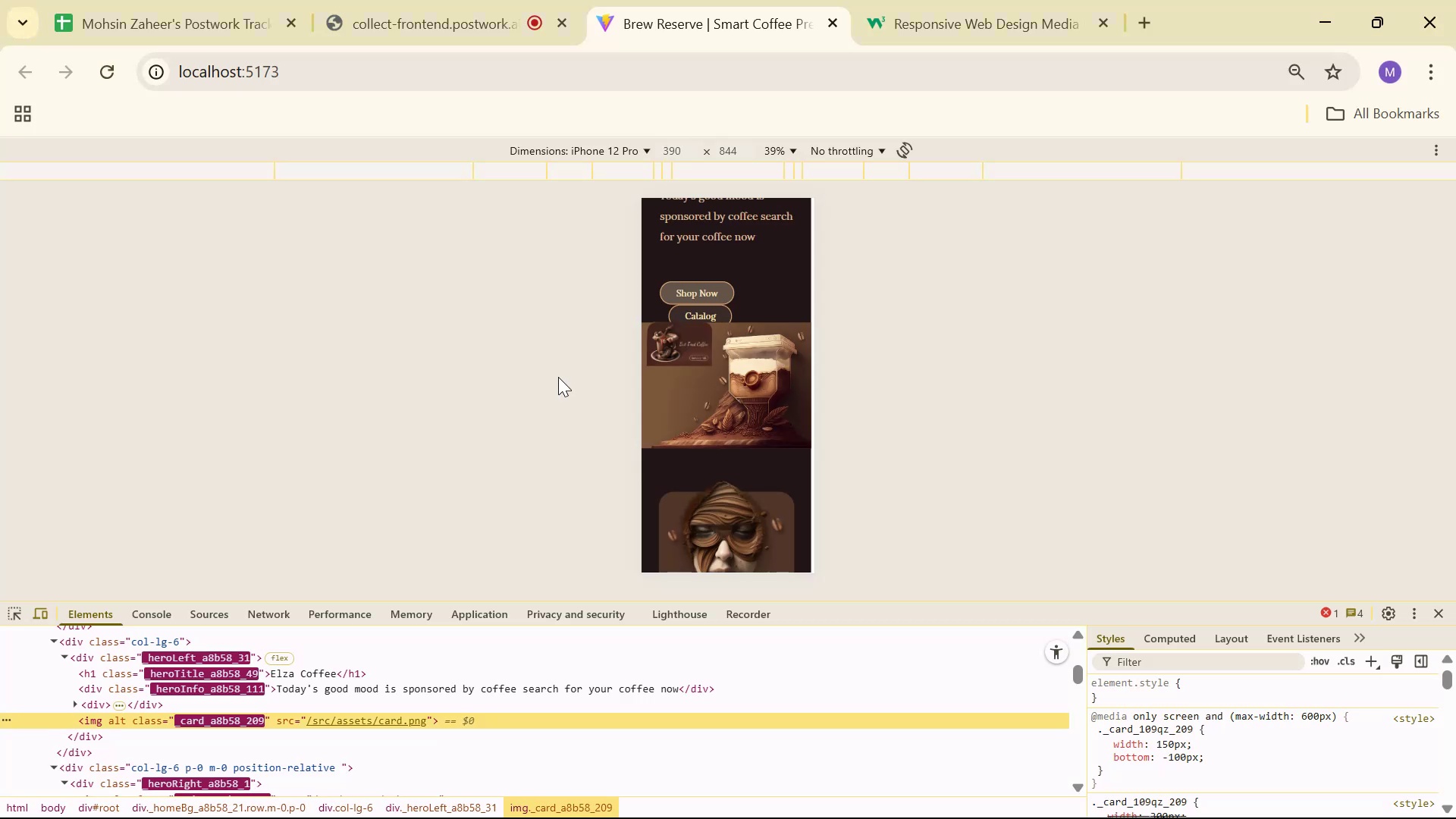 
key(Alt+AltLeft)
 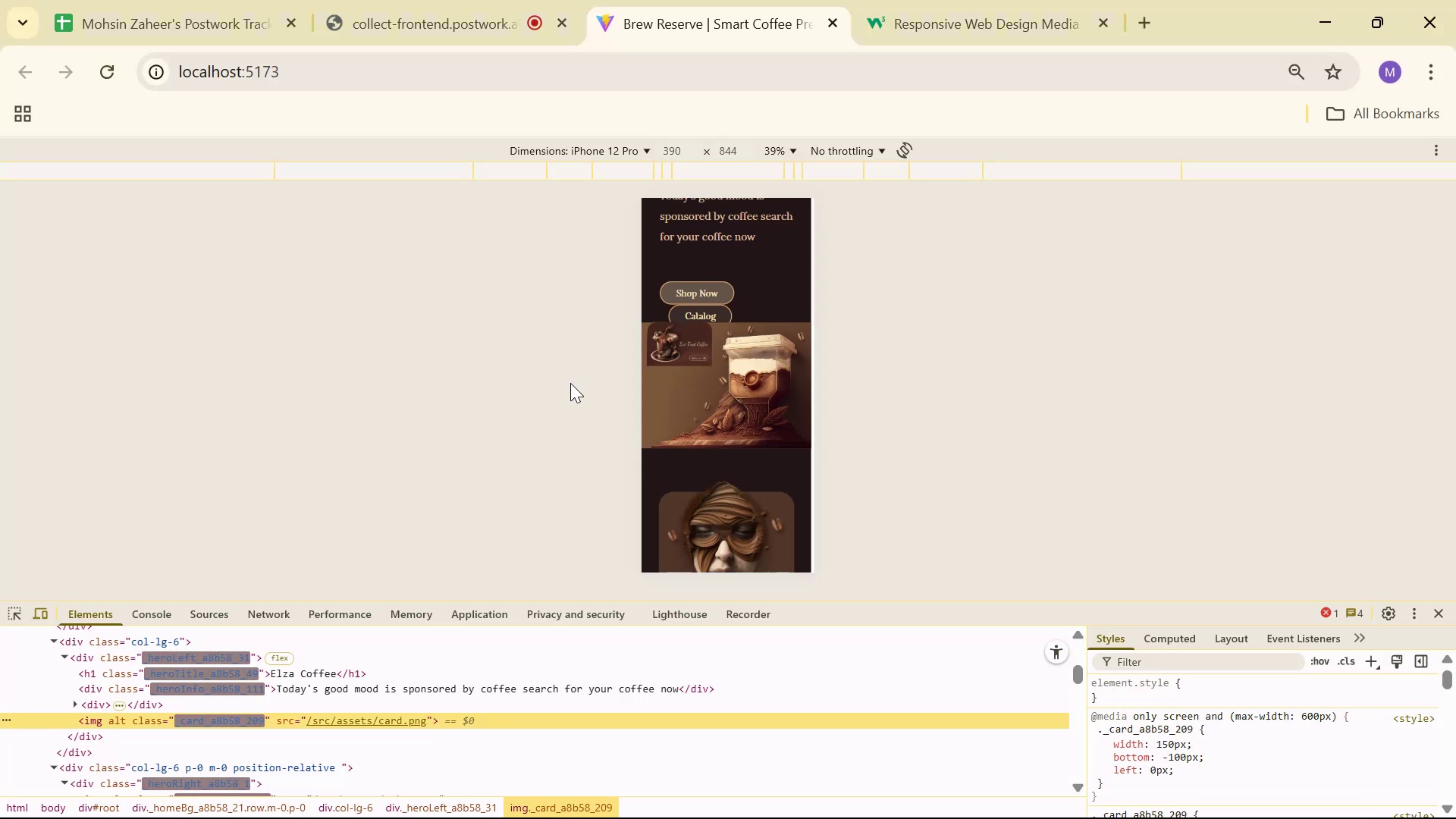 
key(Alt+Tab)
 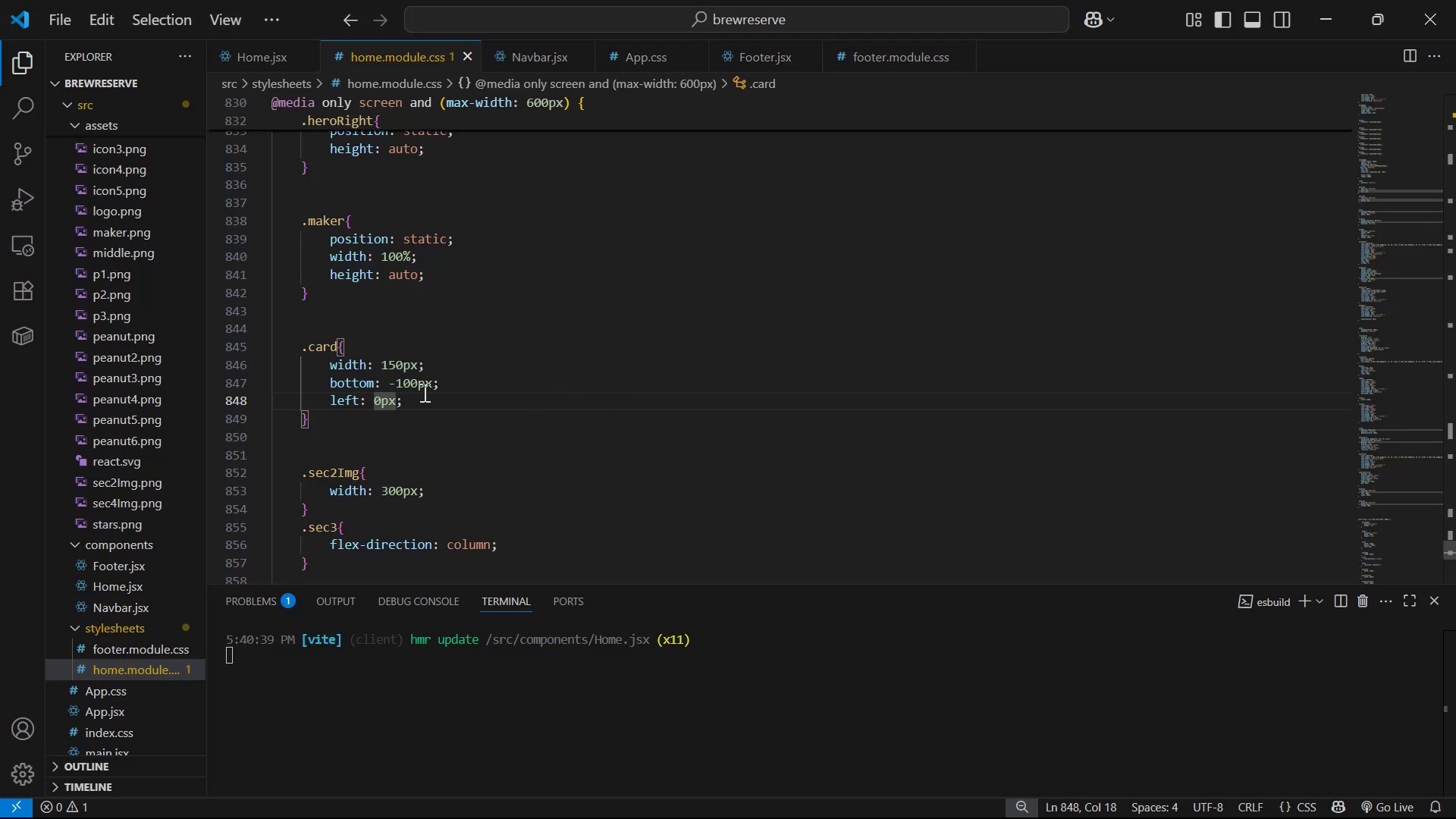 
left_click([406, 382])
 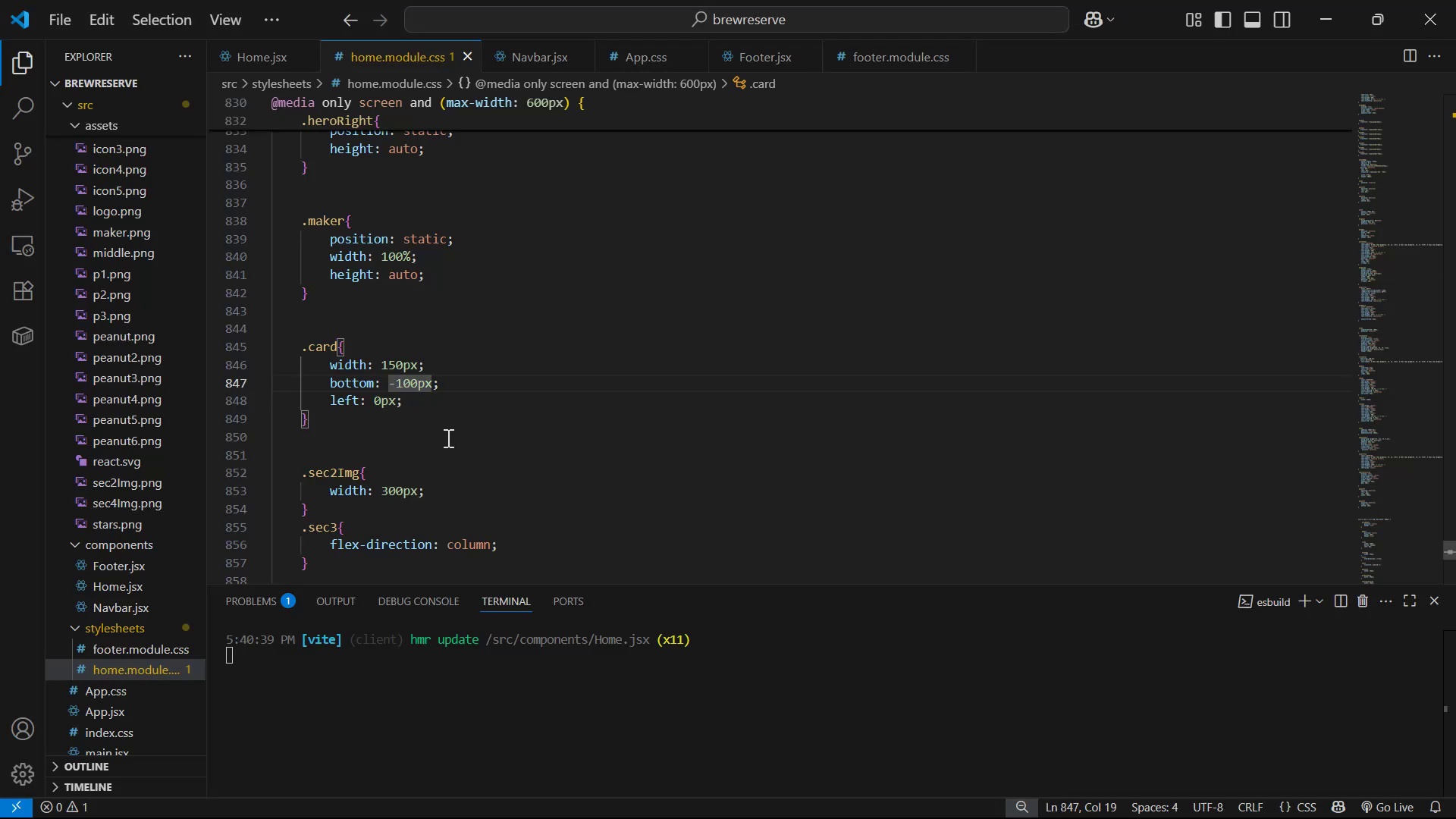 
key(Backspace)
 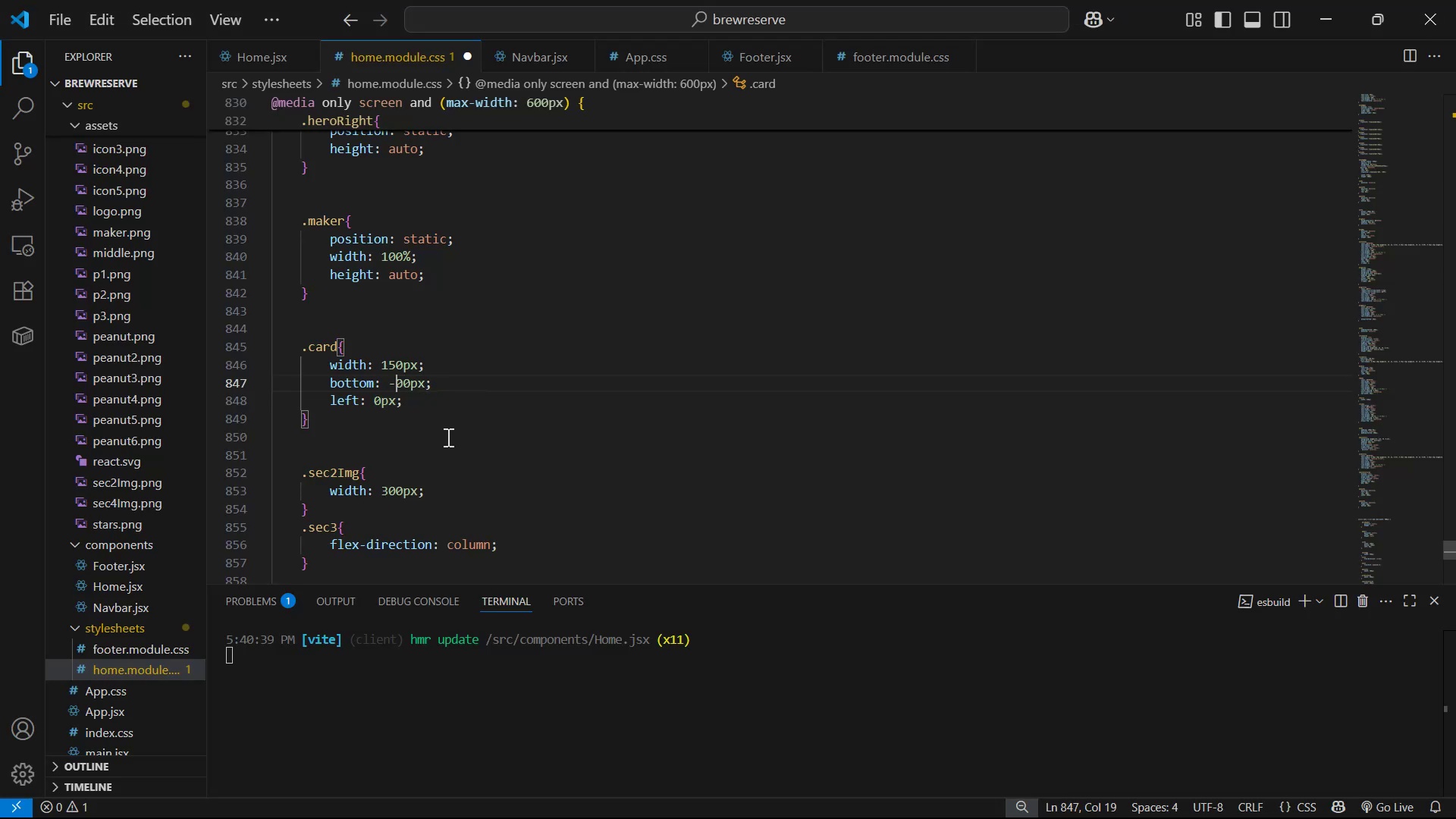 
key(2)
 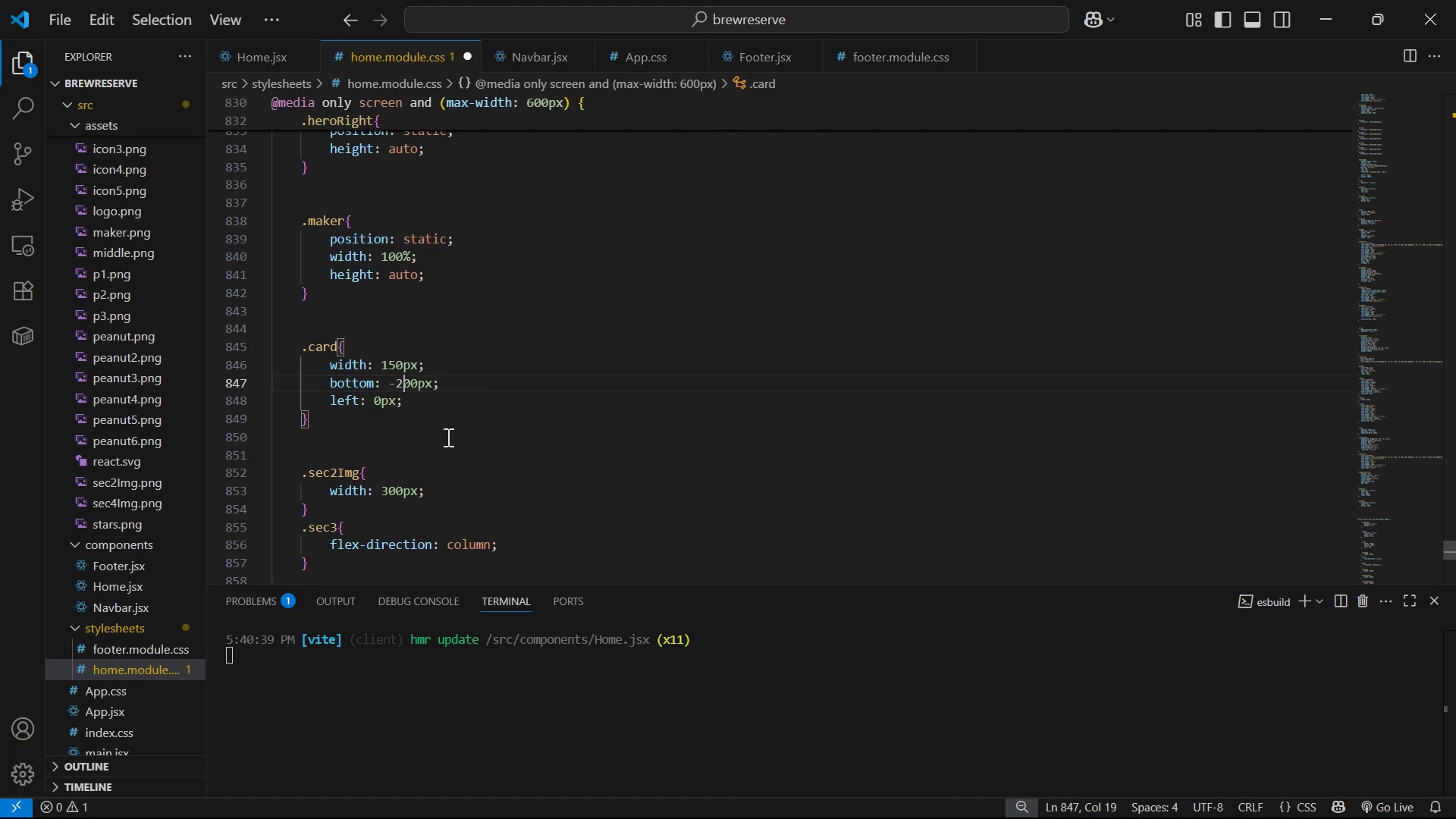 
key(Control+S)
 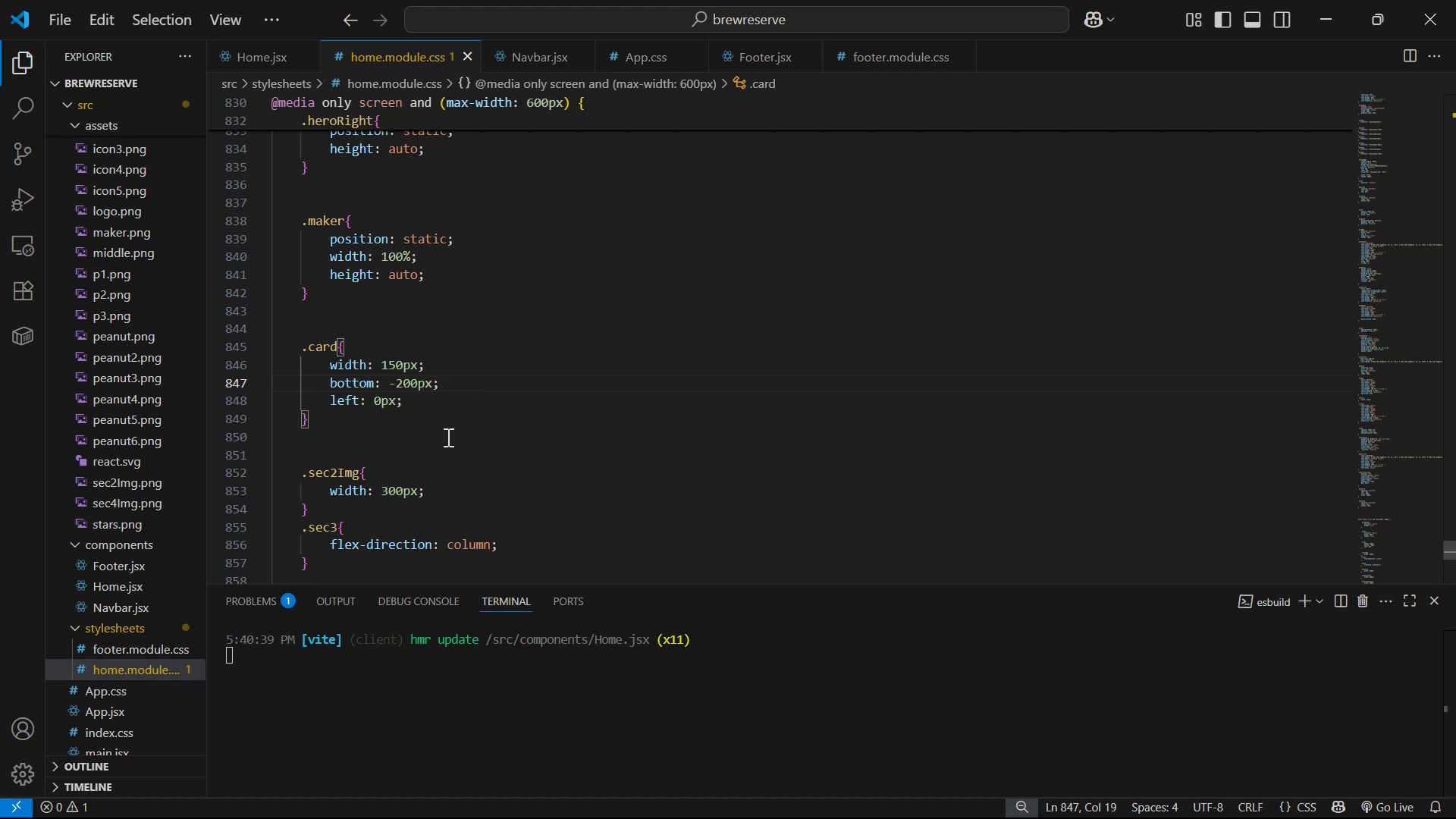 
key(Alt+AltLeft)
 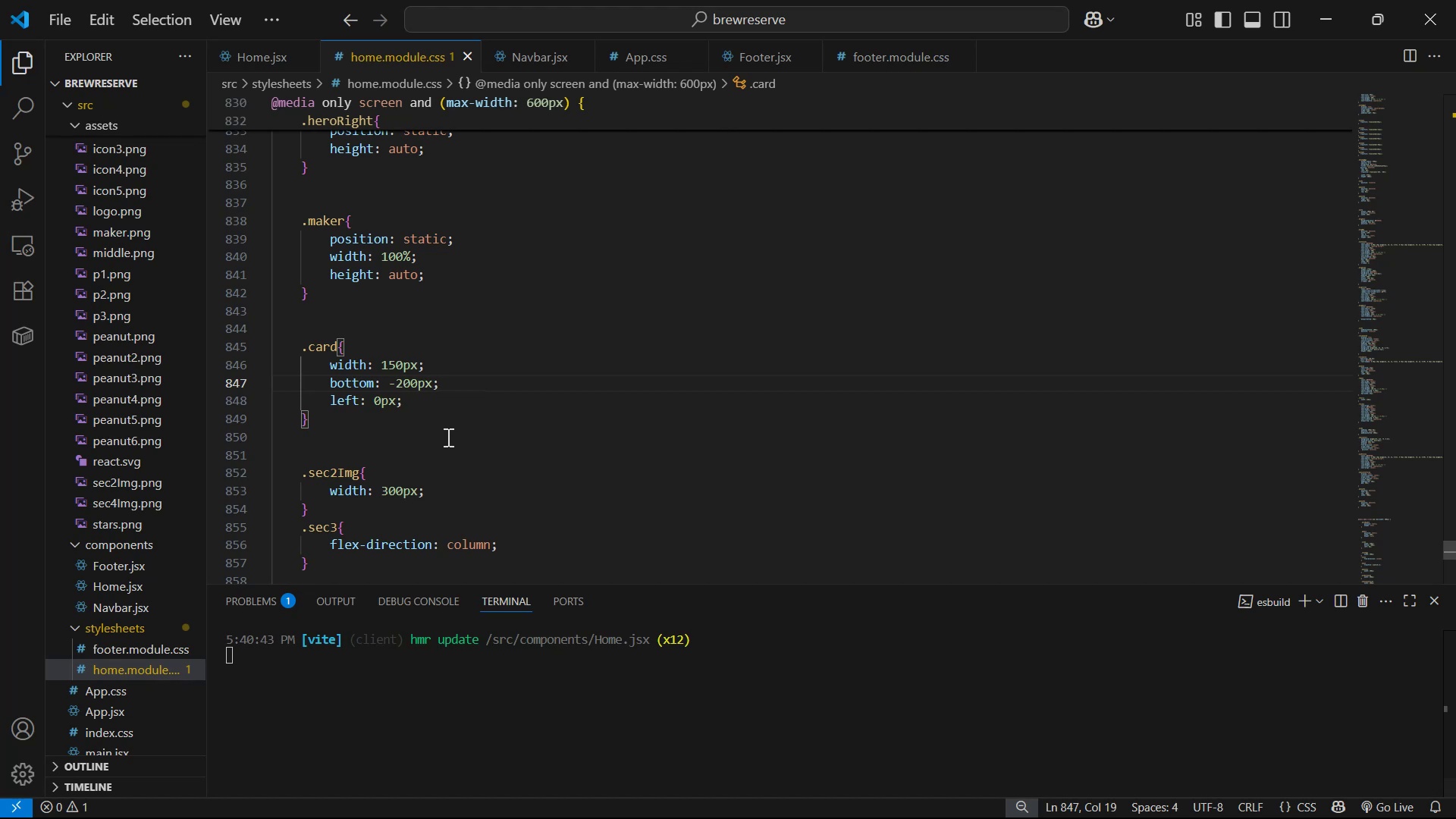 
key(Alt+Tab)
 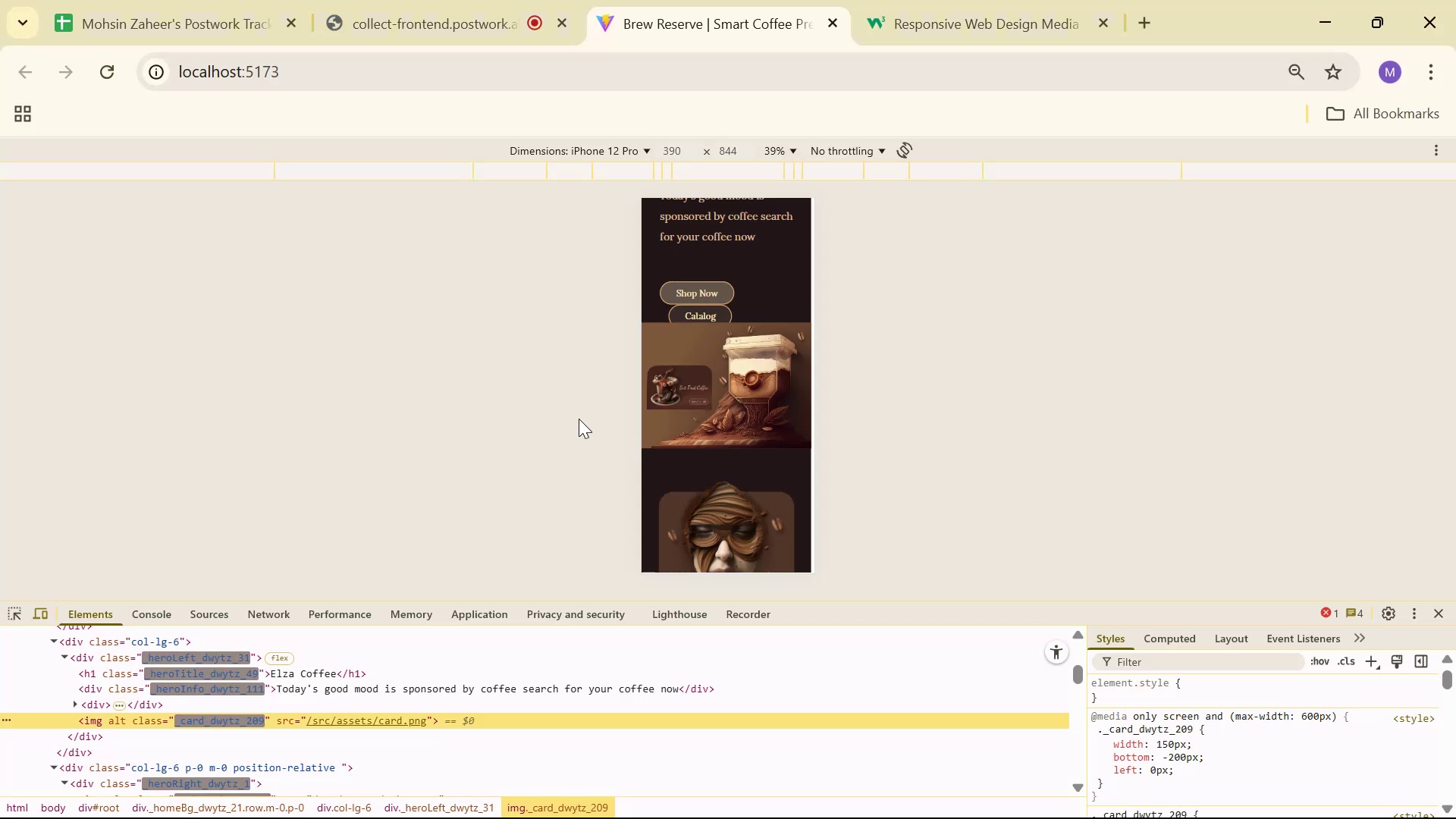 
key(Alt+AltLeft)
 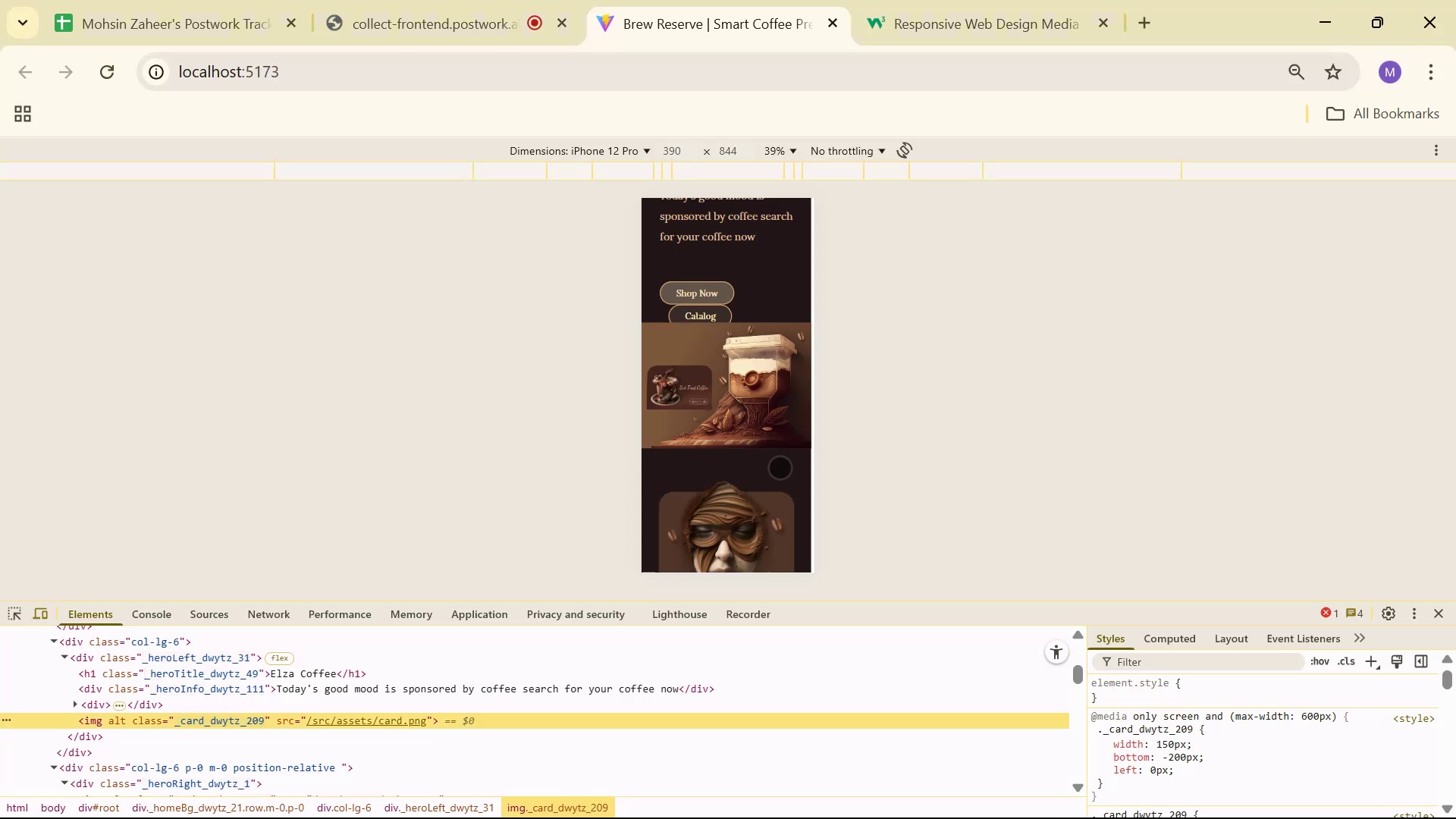 
key(Alt+Tab)
 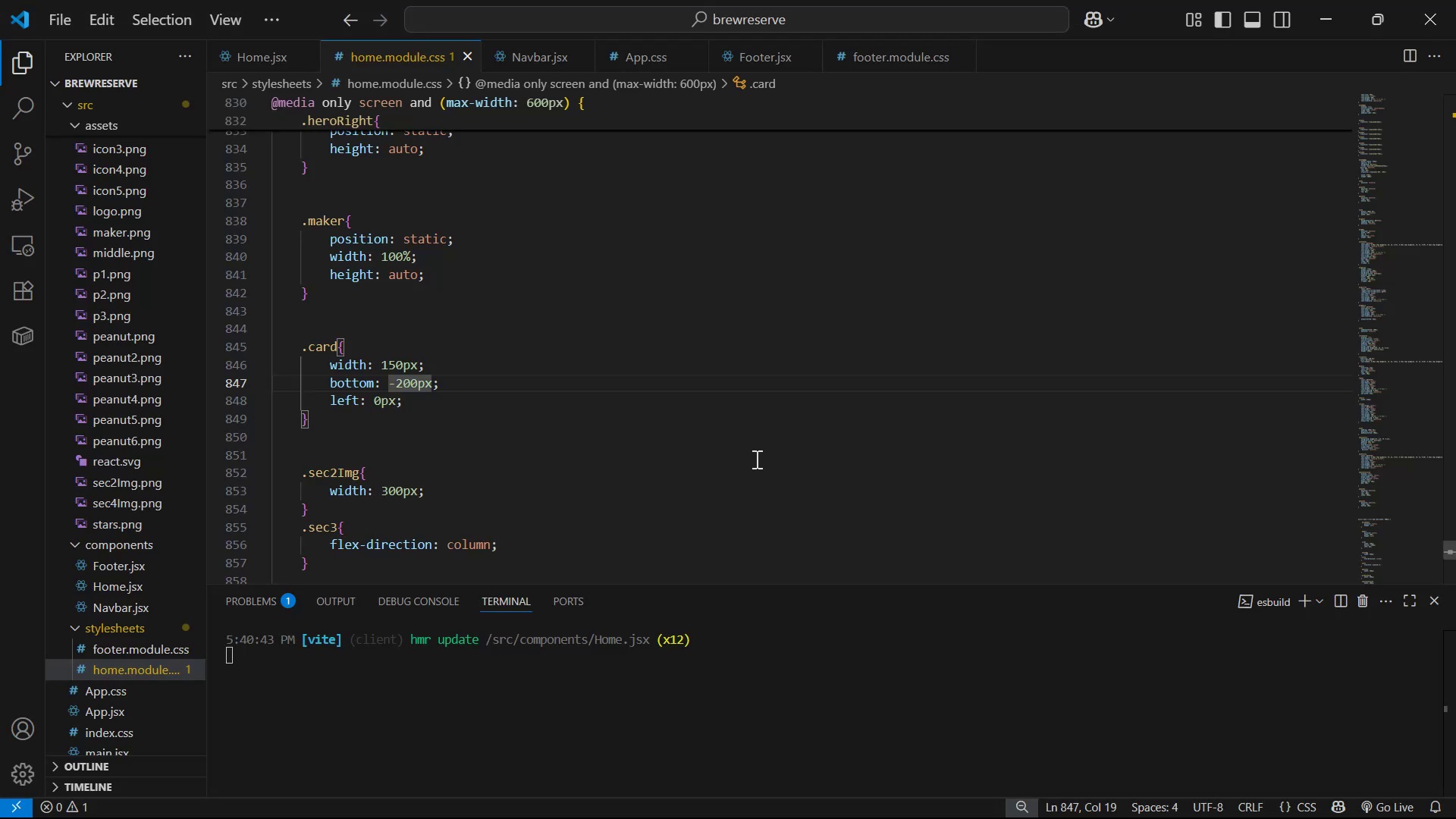 
key(Backspace)
 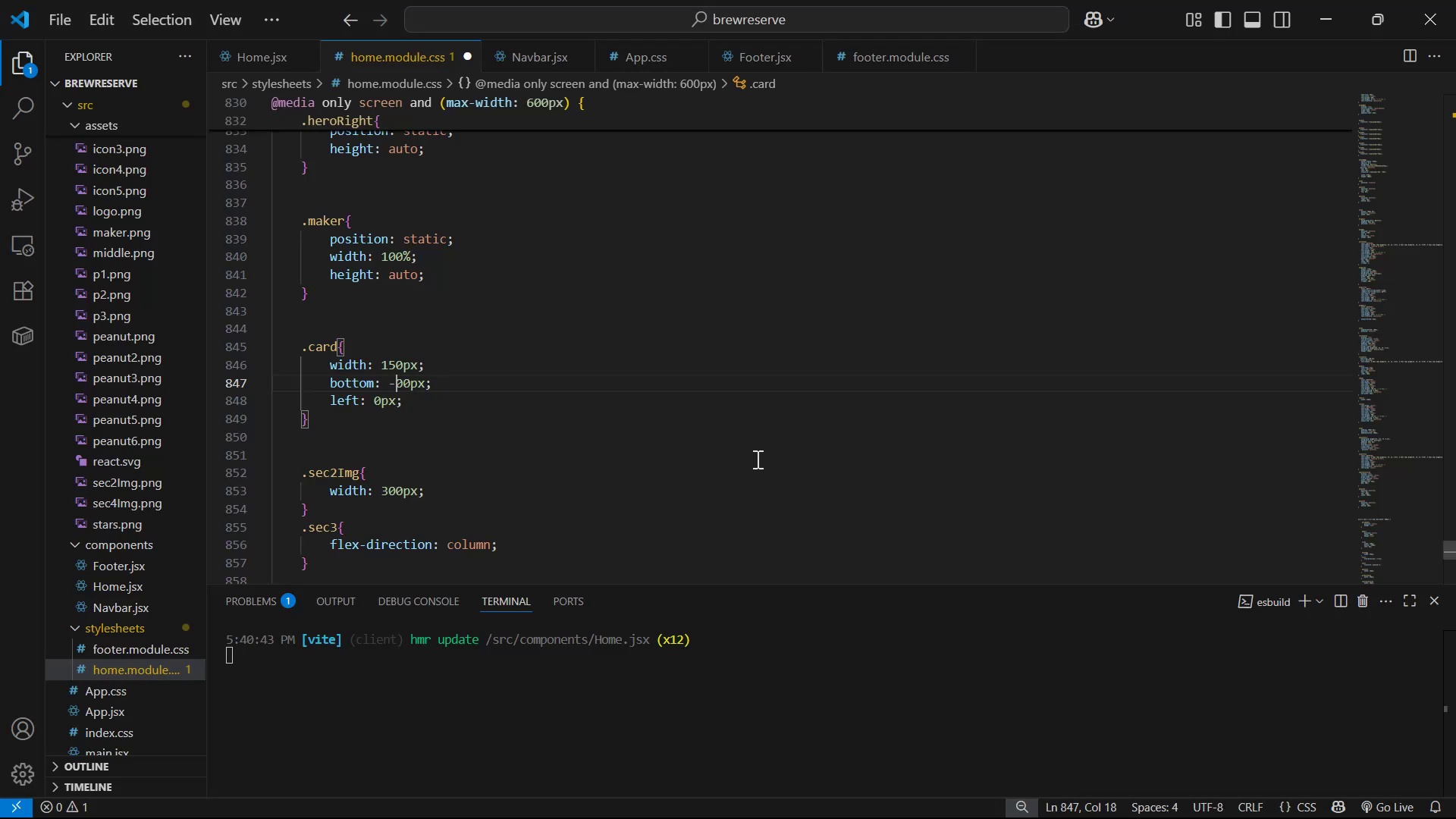 
key(3)
 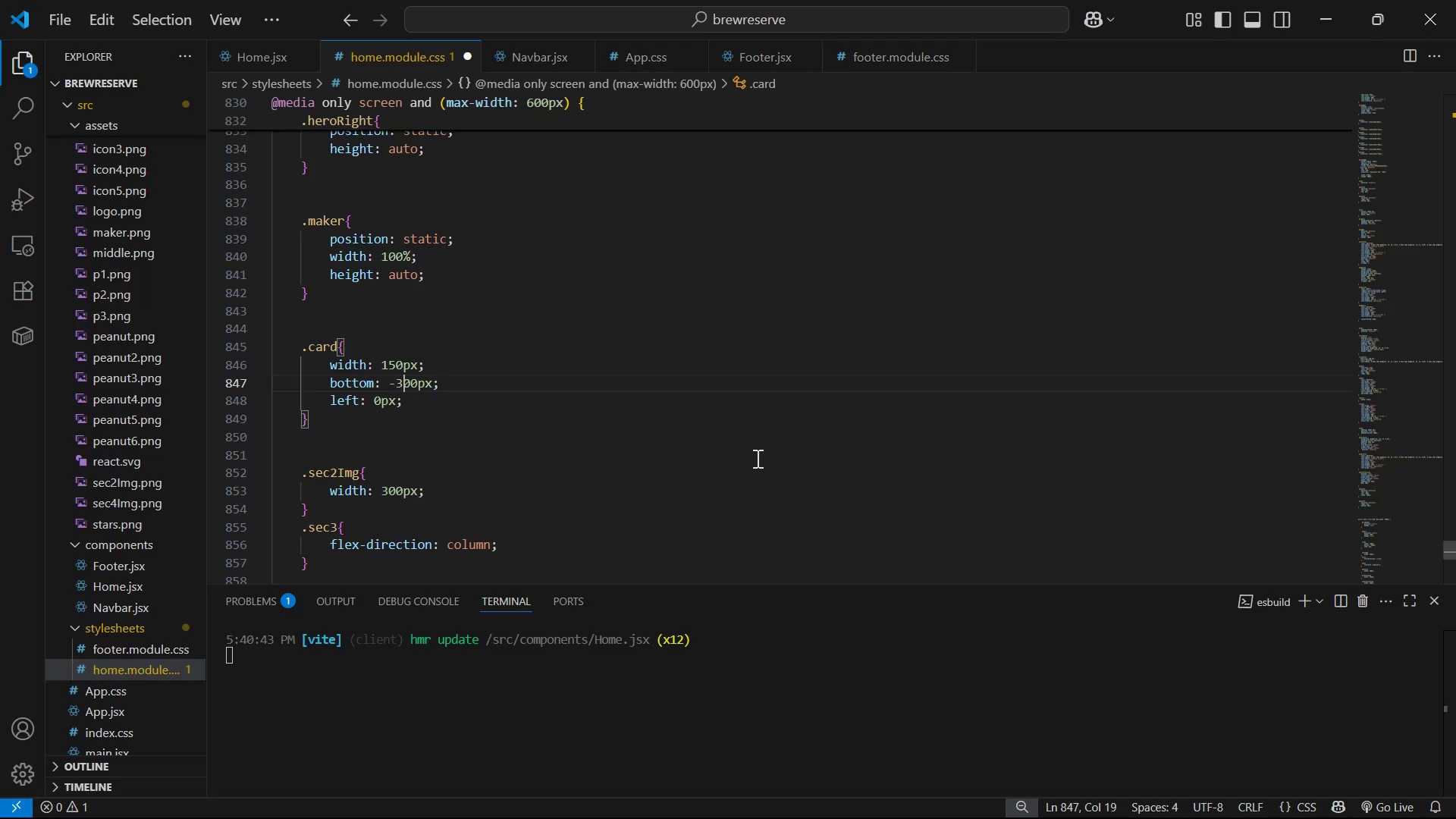 
key(Control+ControlLeft)
 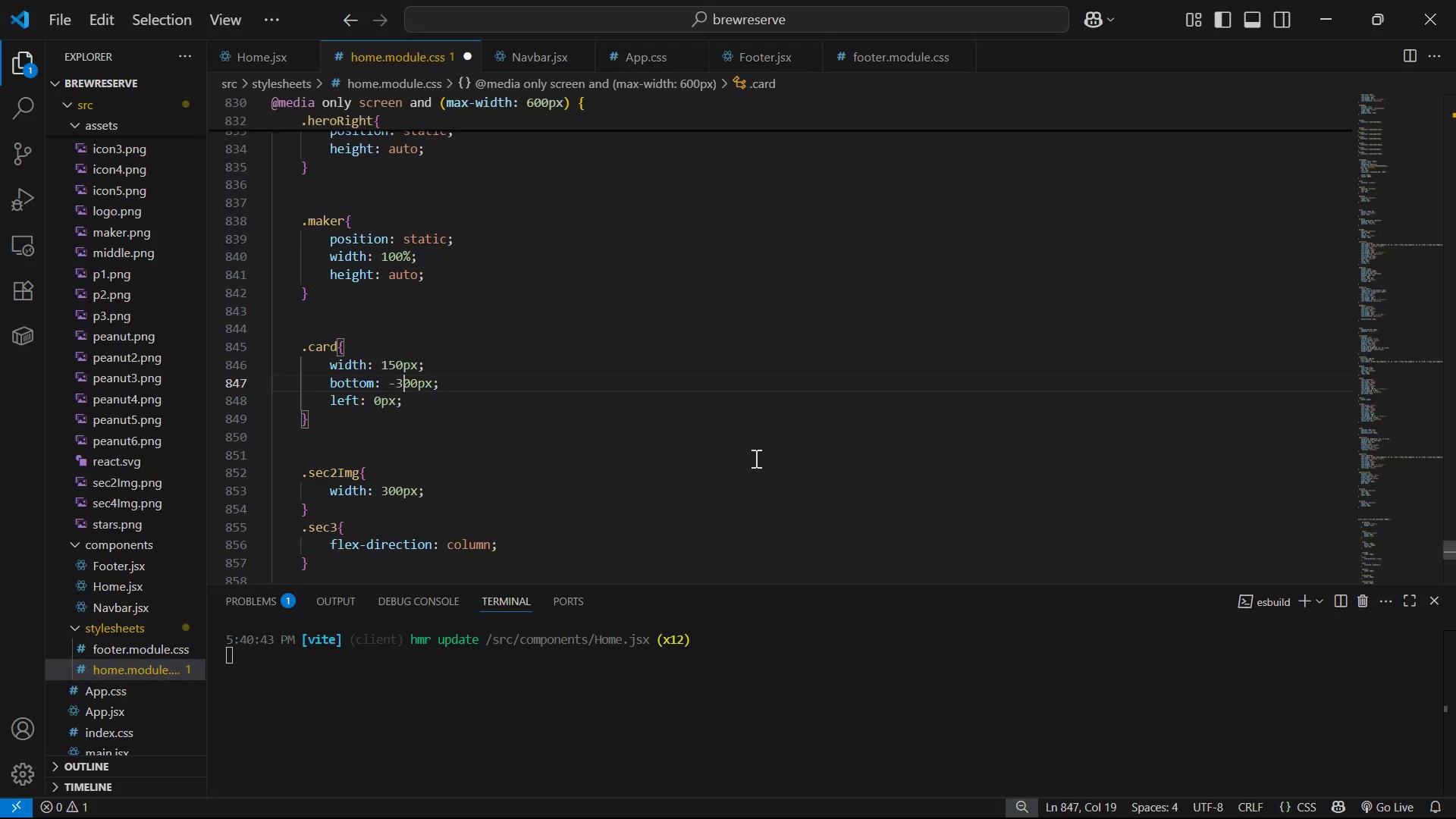 
key(Control+S)
 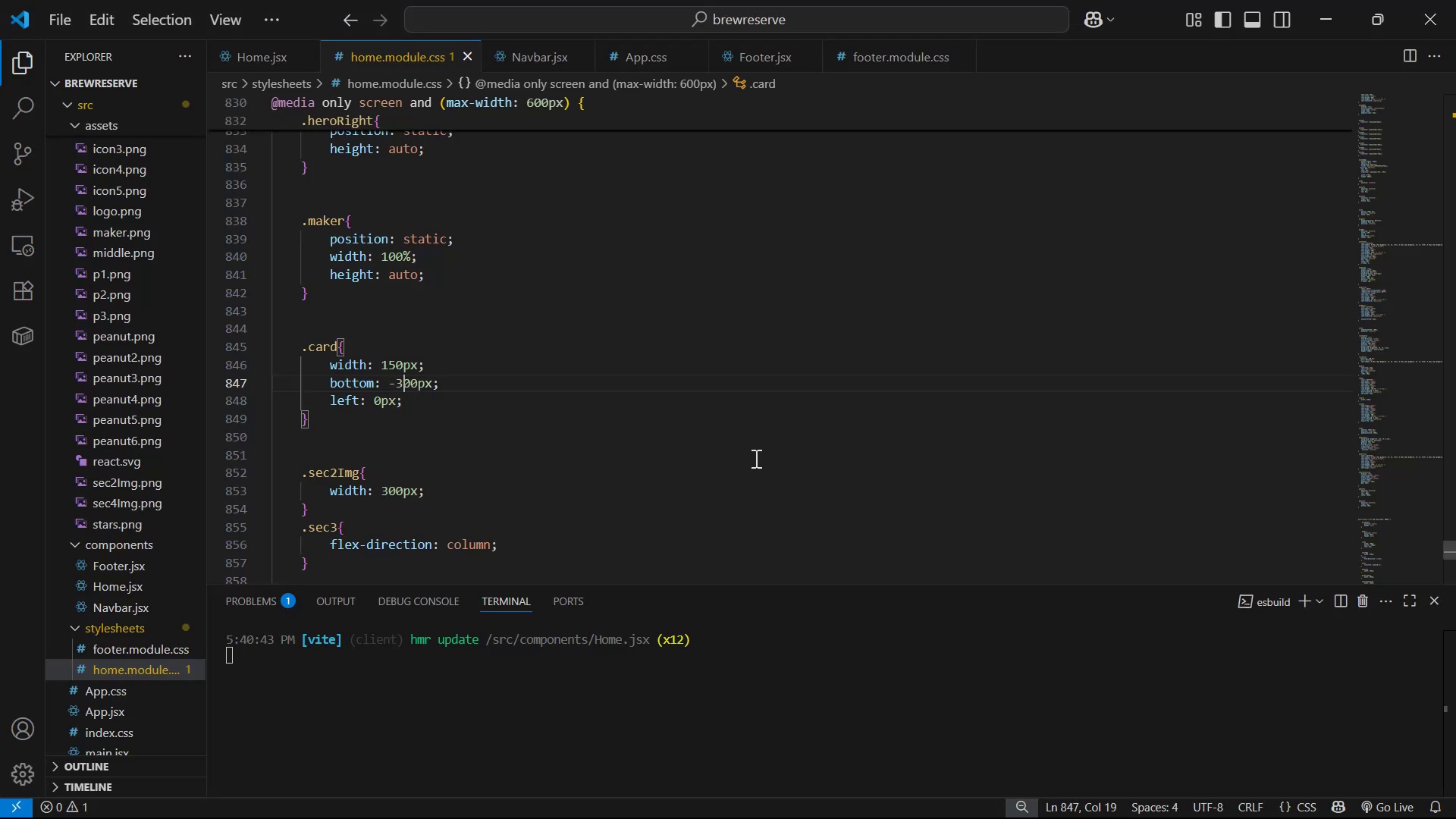 
key(Alt+AltLeft)
 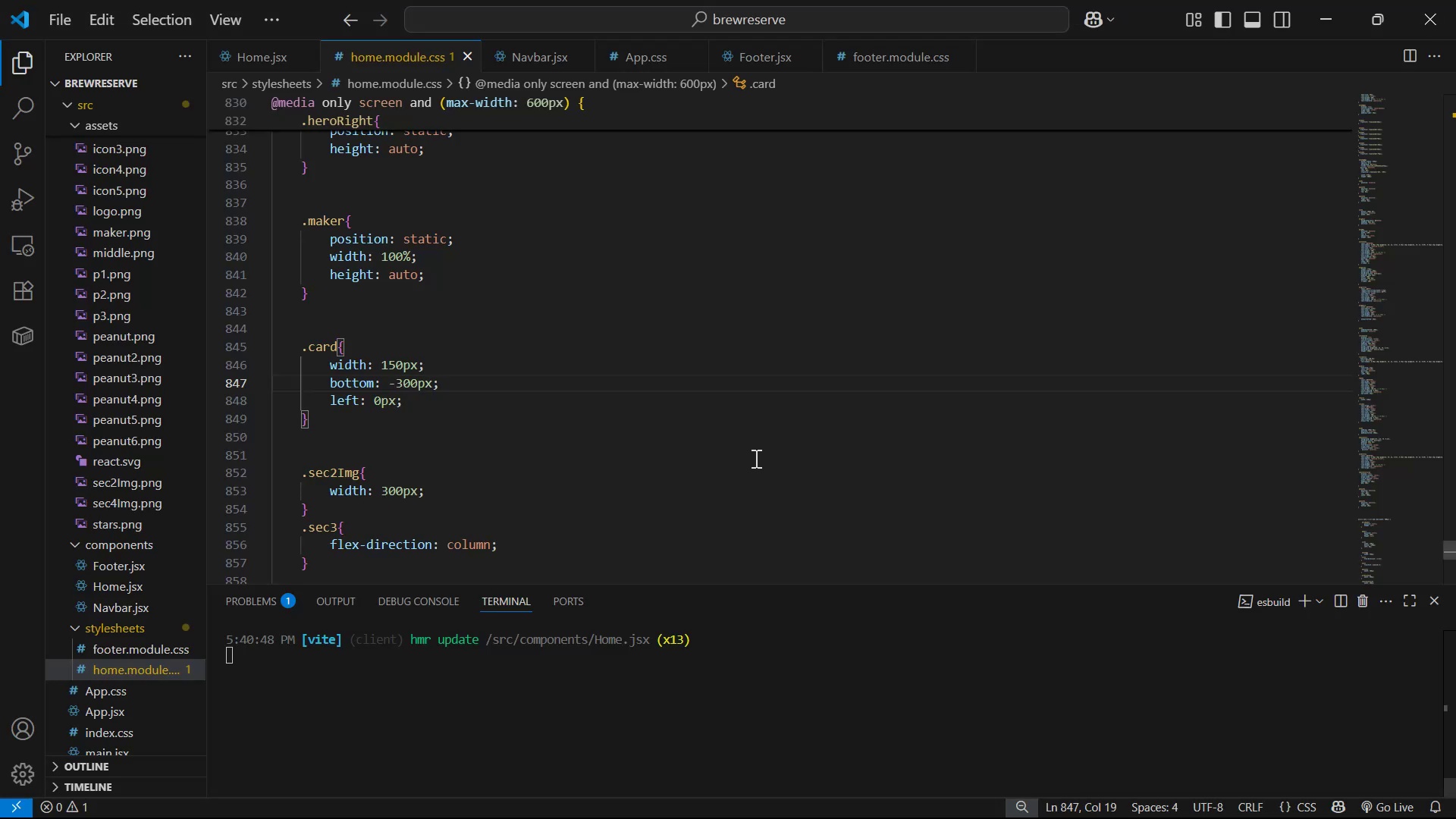 
key(Alt+Tab)
 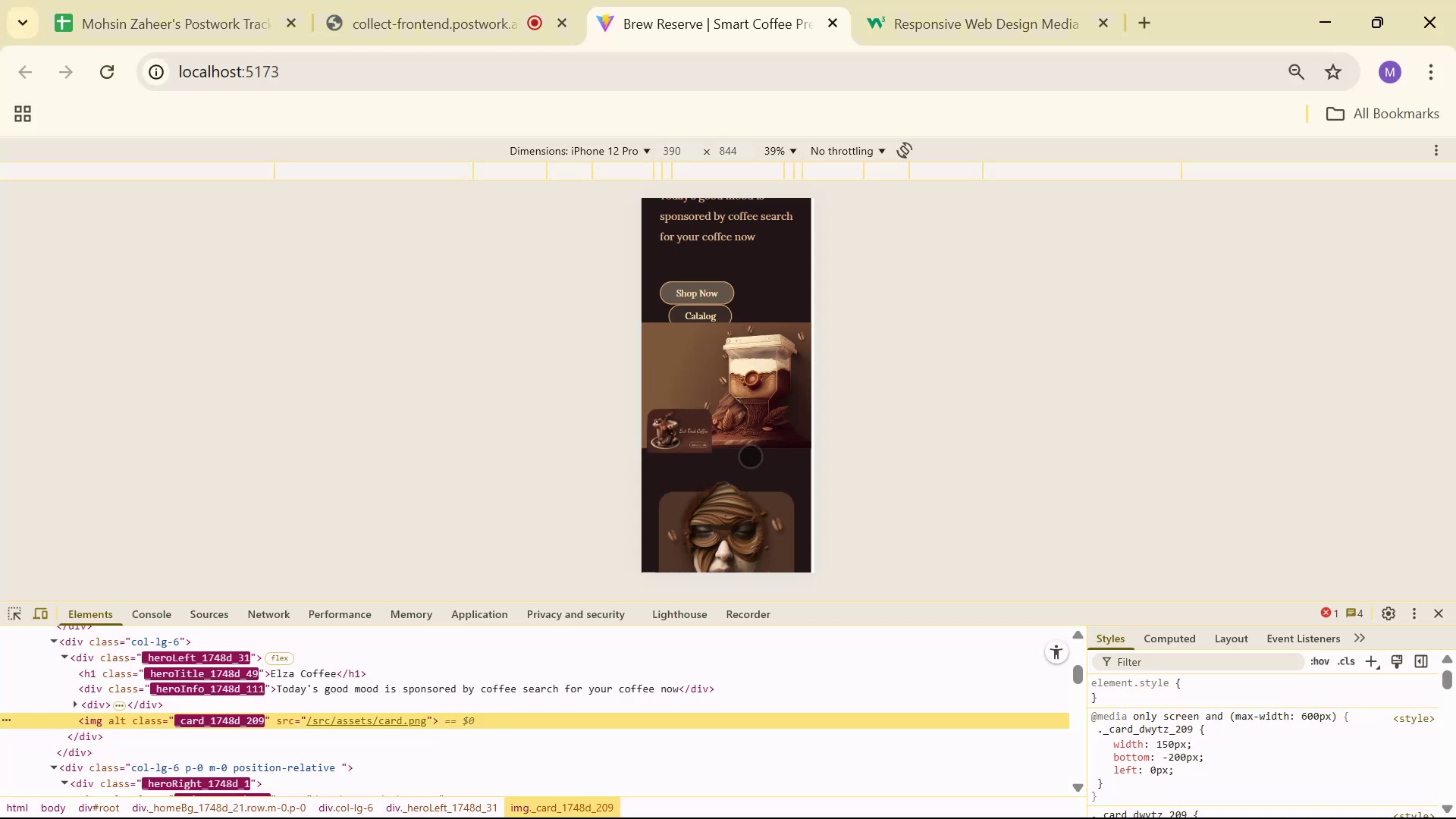 
key(Alt+AltLeft)
 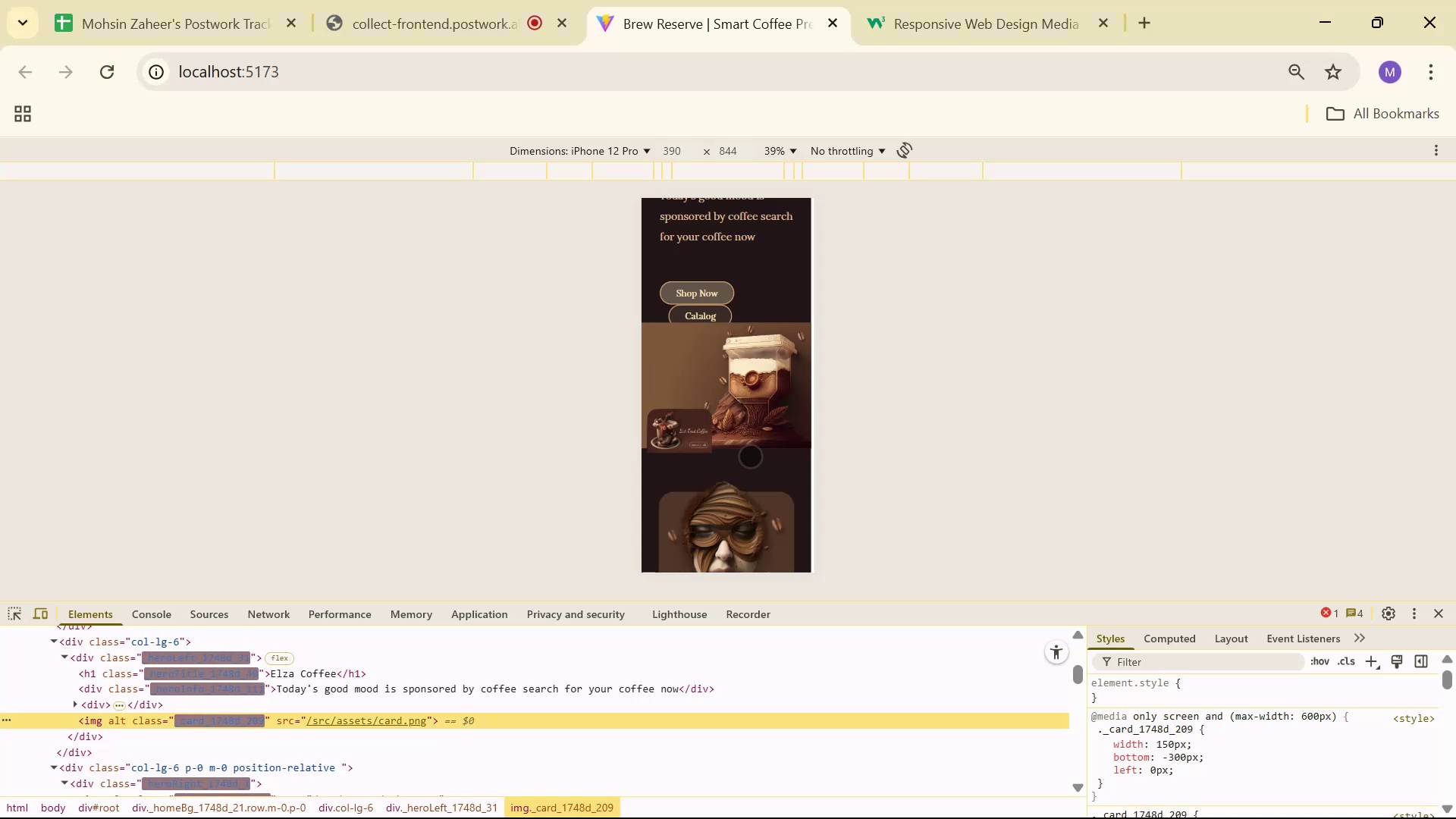 
key(Alt+Tab)
 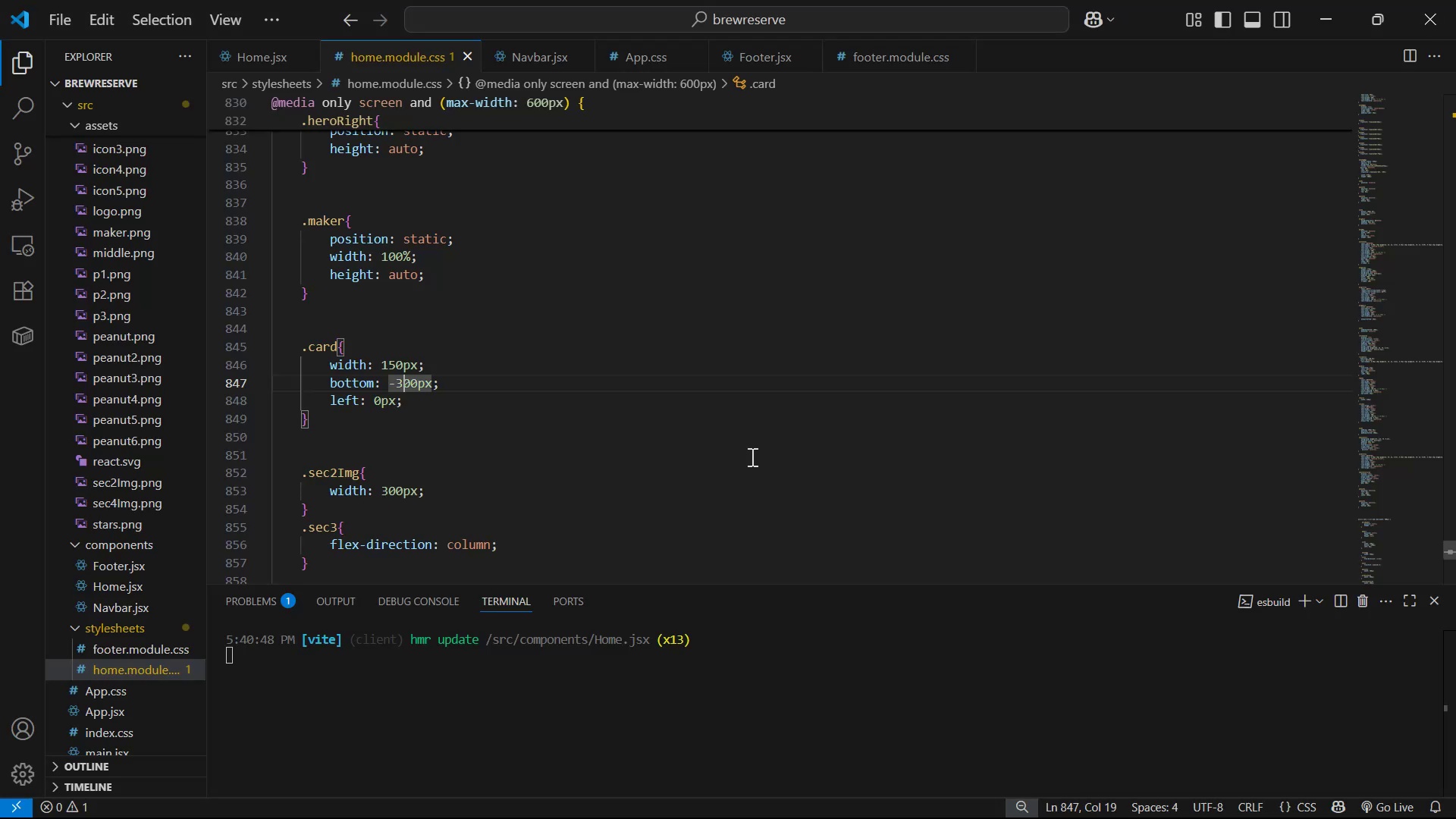 
key(PageDown)
 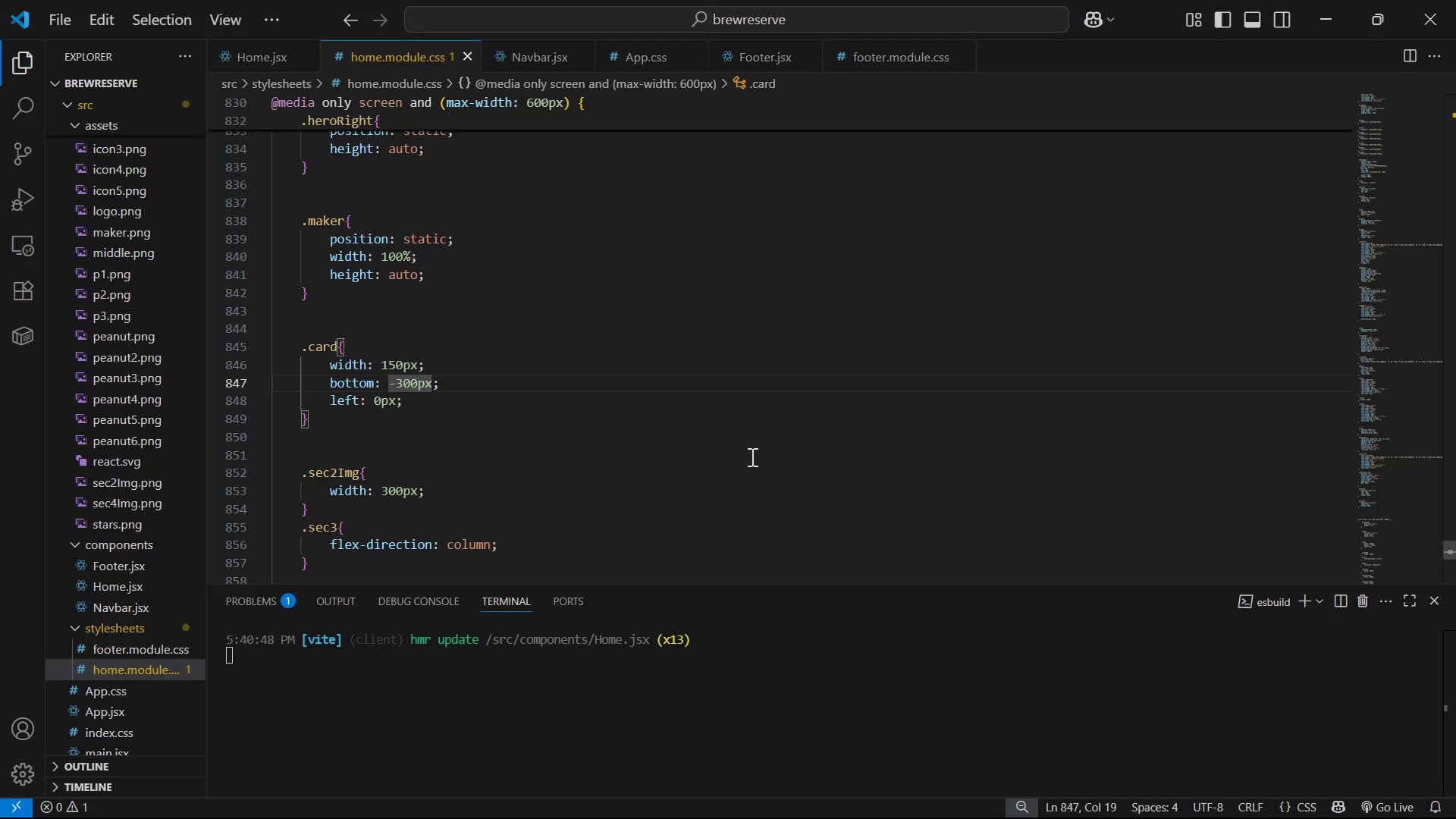 
key(ArrowRight)
 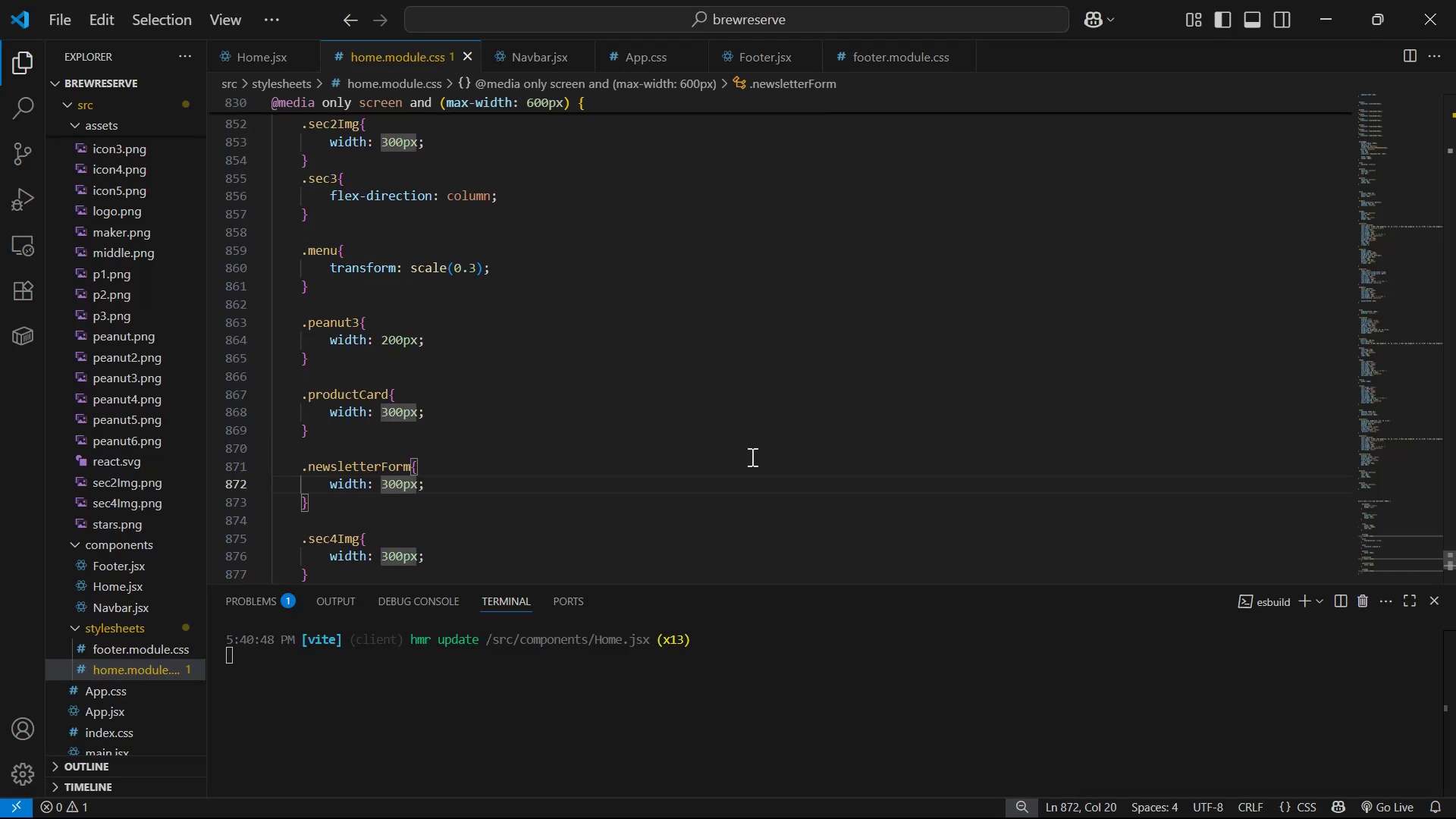 
scroll: coordinate [437, 290], scroll_direction: up, amount: 4.0
 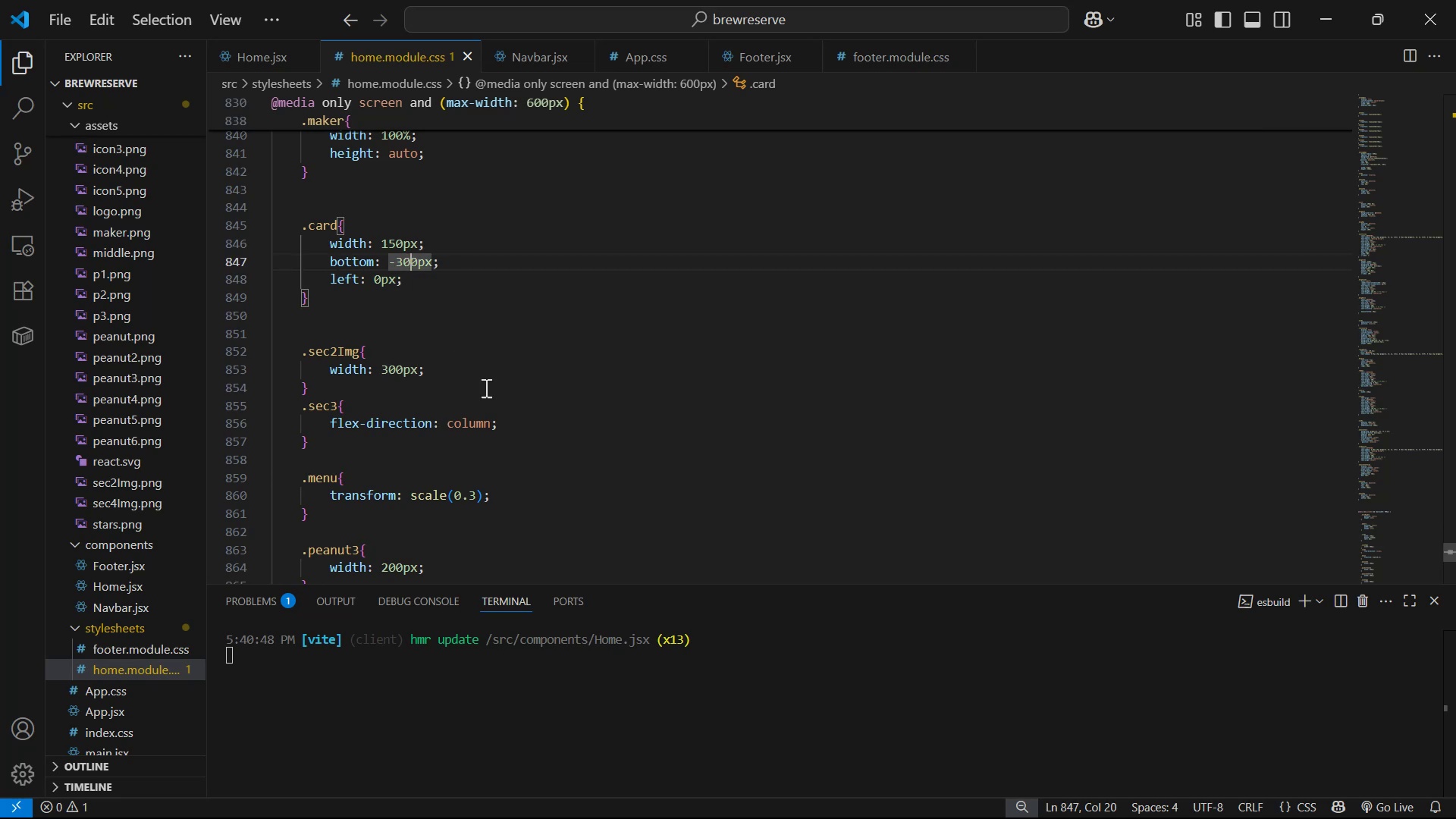 
key(Backspace)
key(Backspace)
type(-27)
 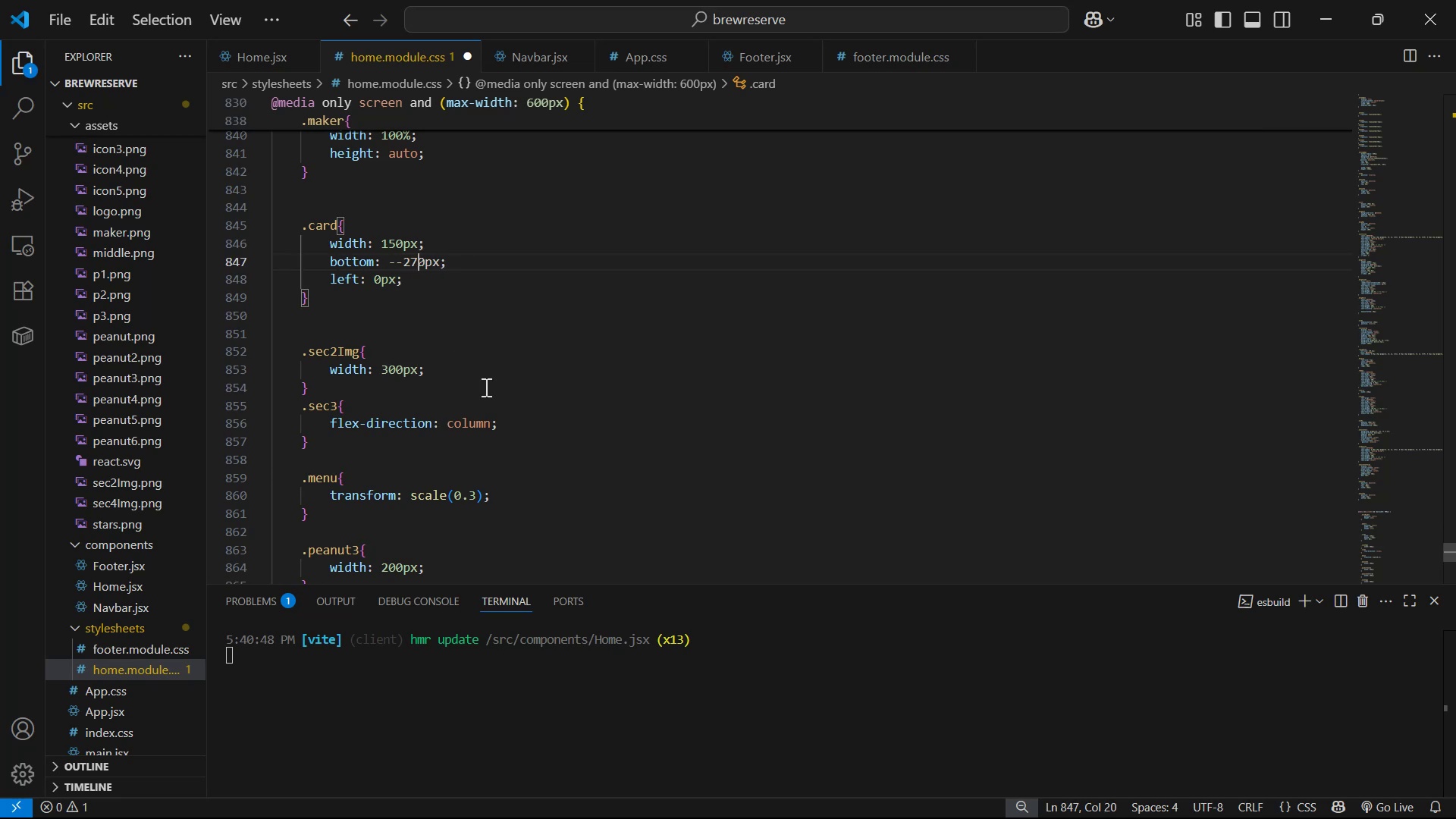 
key(Control+ControlLeft)
 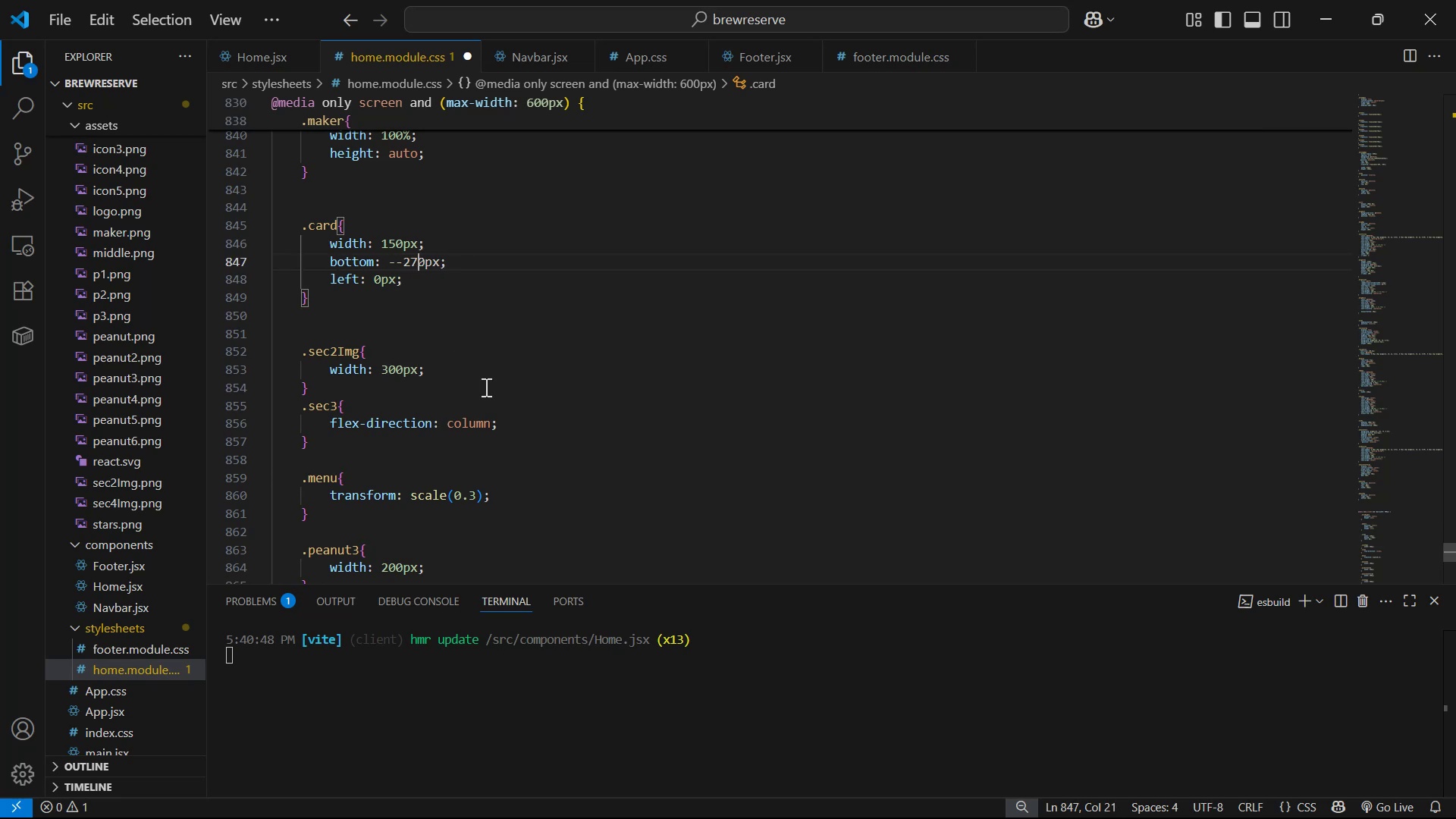 
key(Control+S)
 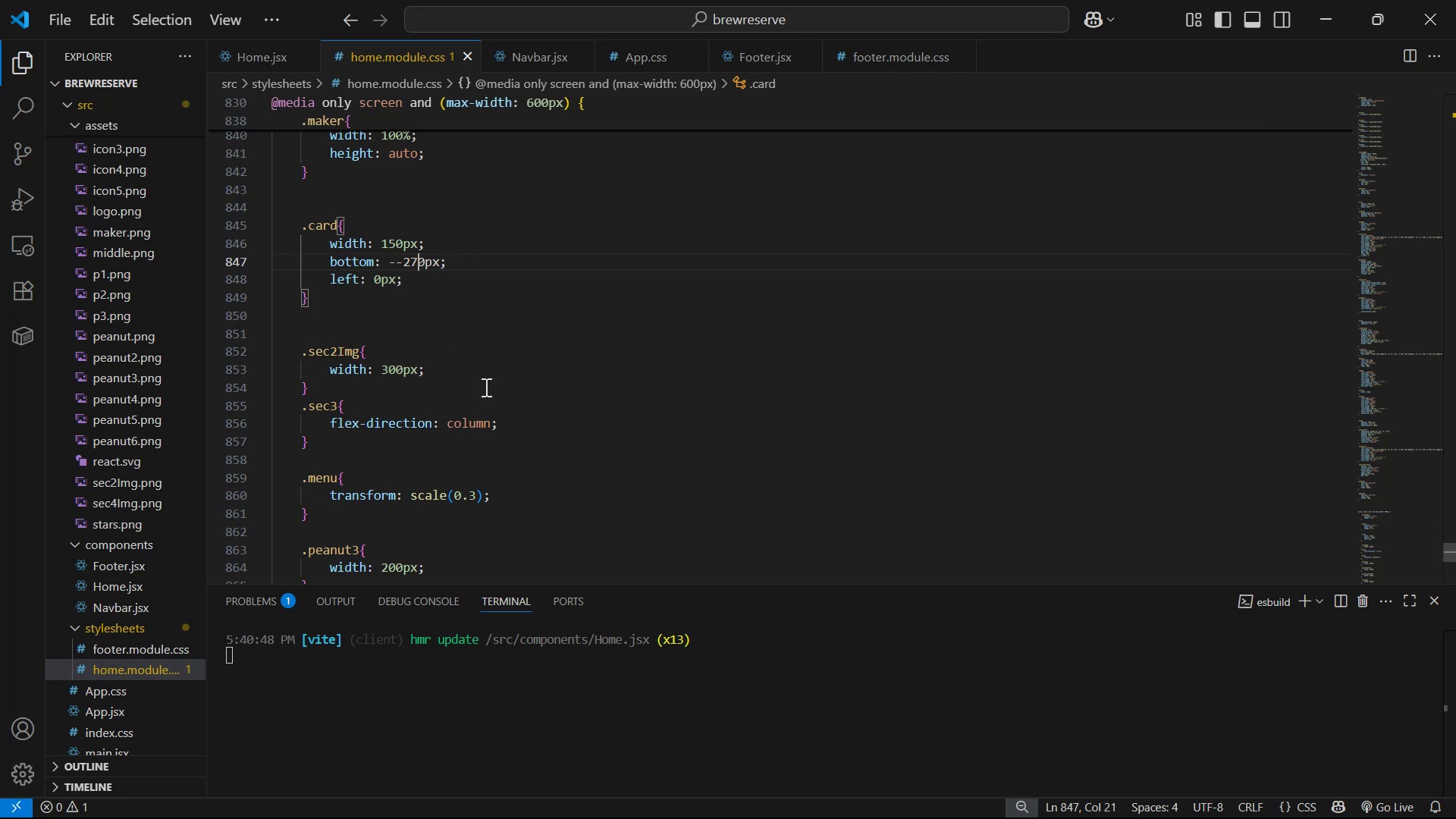 
key(Alt+Control+AltLeft)
 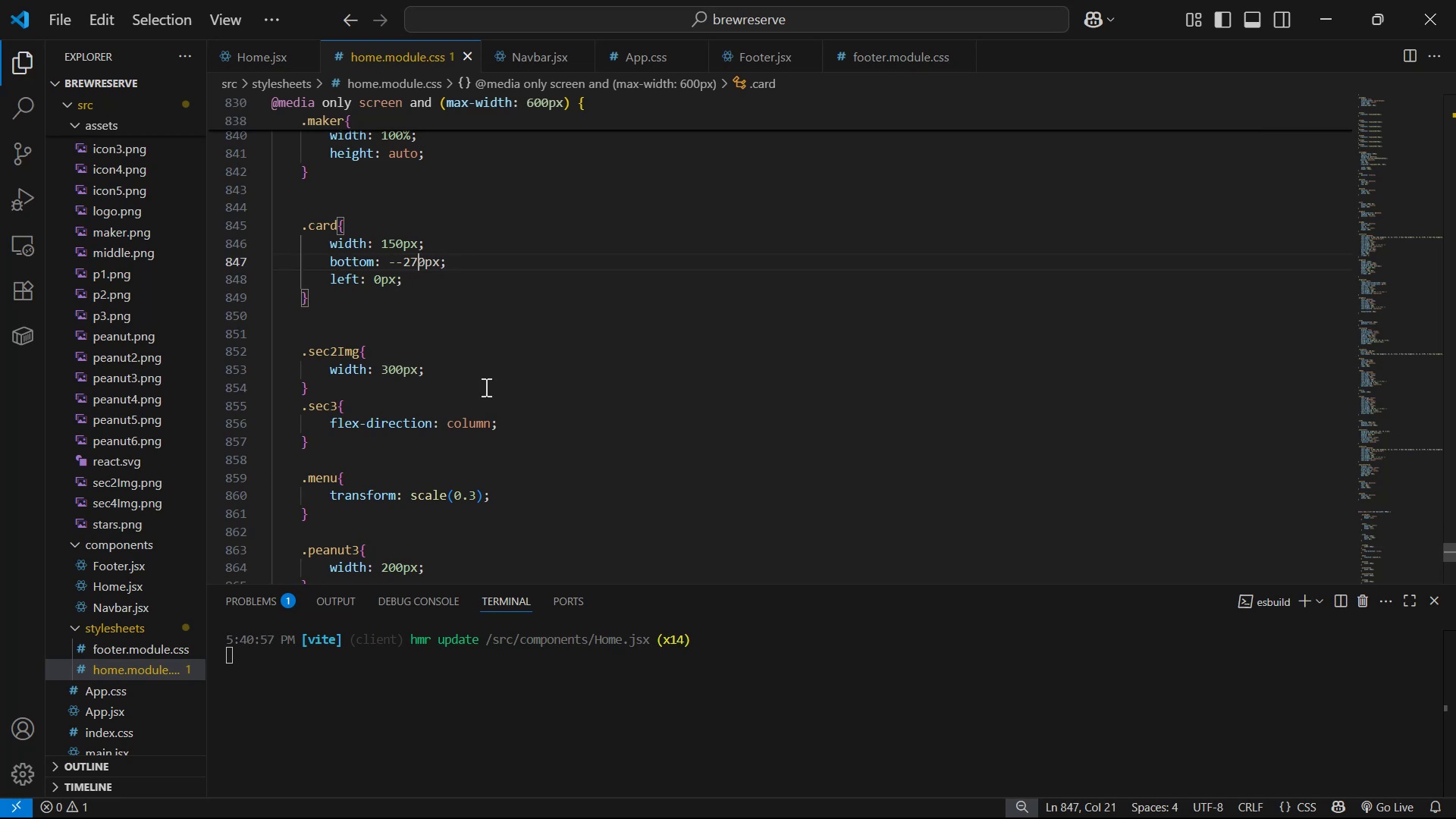 
key(Alt+Tab)
 